 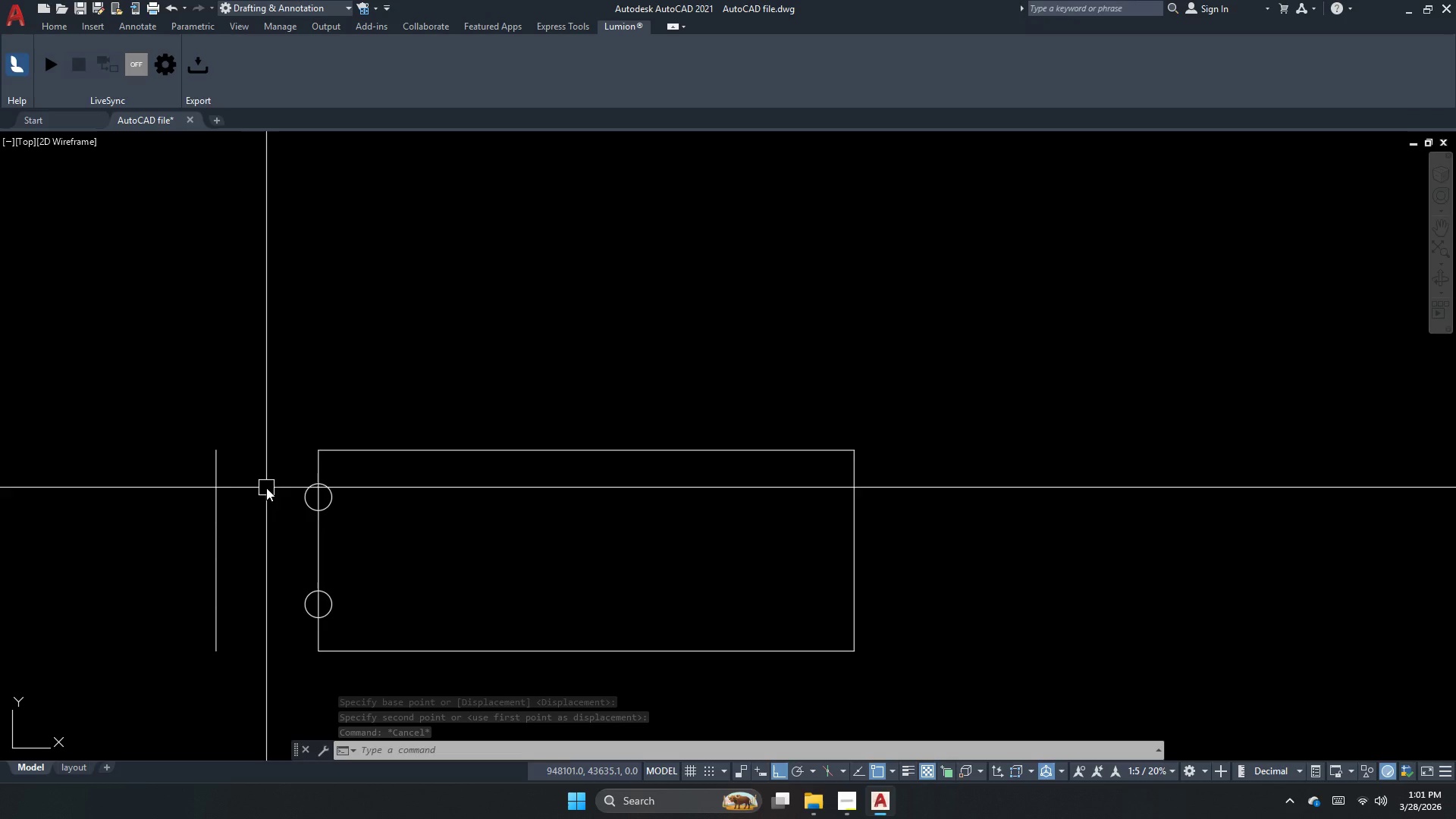 
scroll: coordinate [249, 489], scroll_direction: up, amount: 1.0
 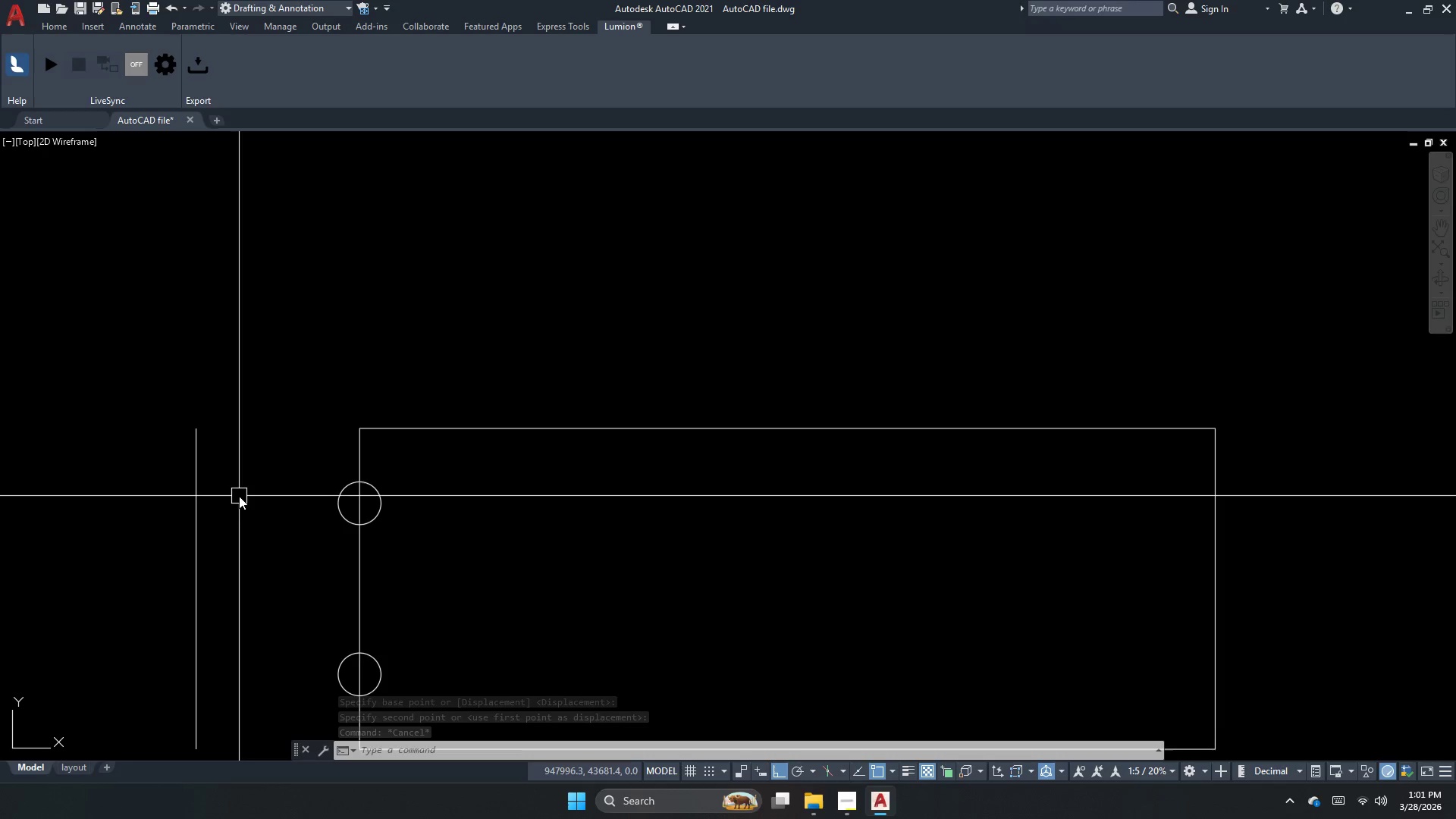 
key(Escape)
type(div)
 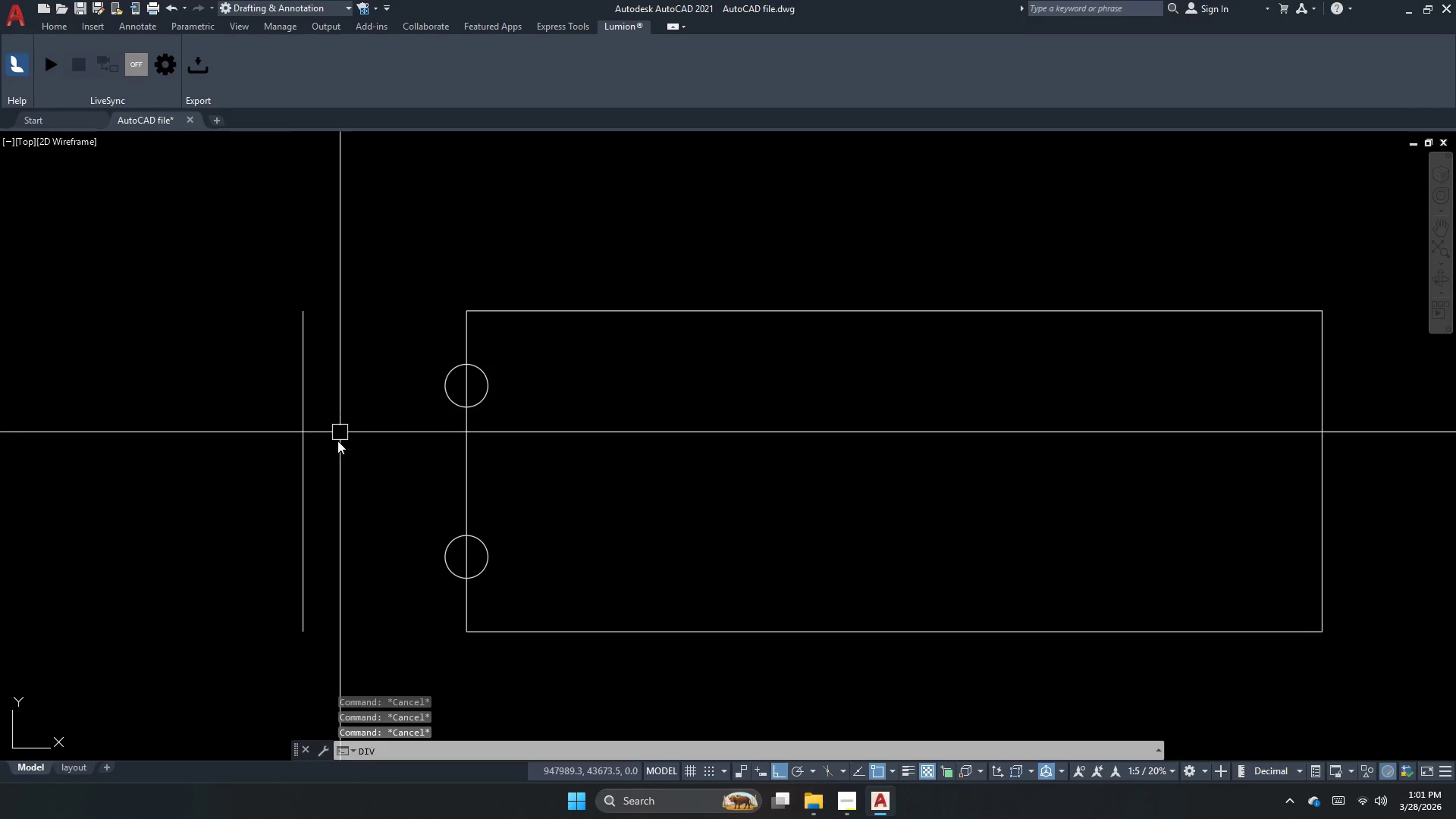 
key(Space)
 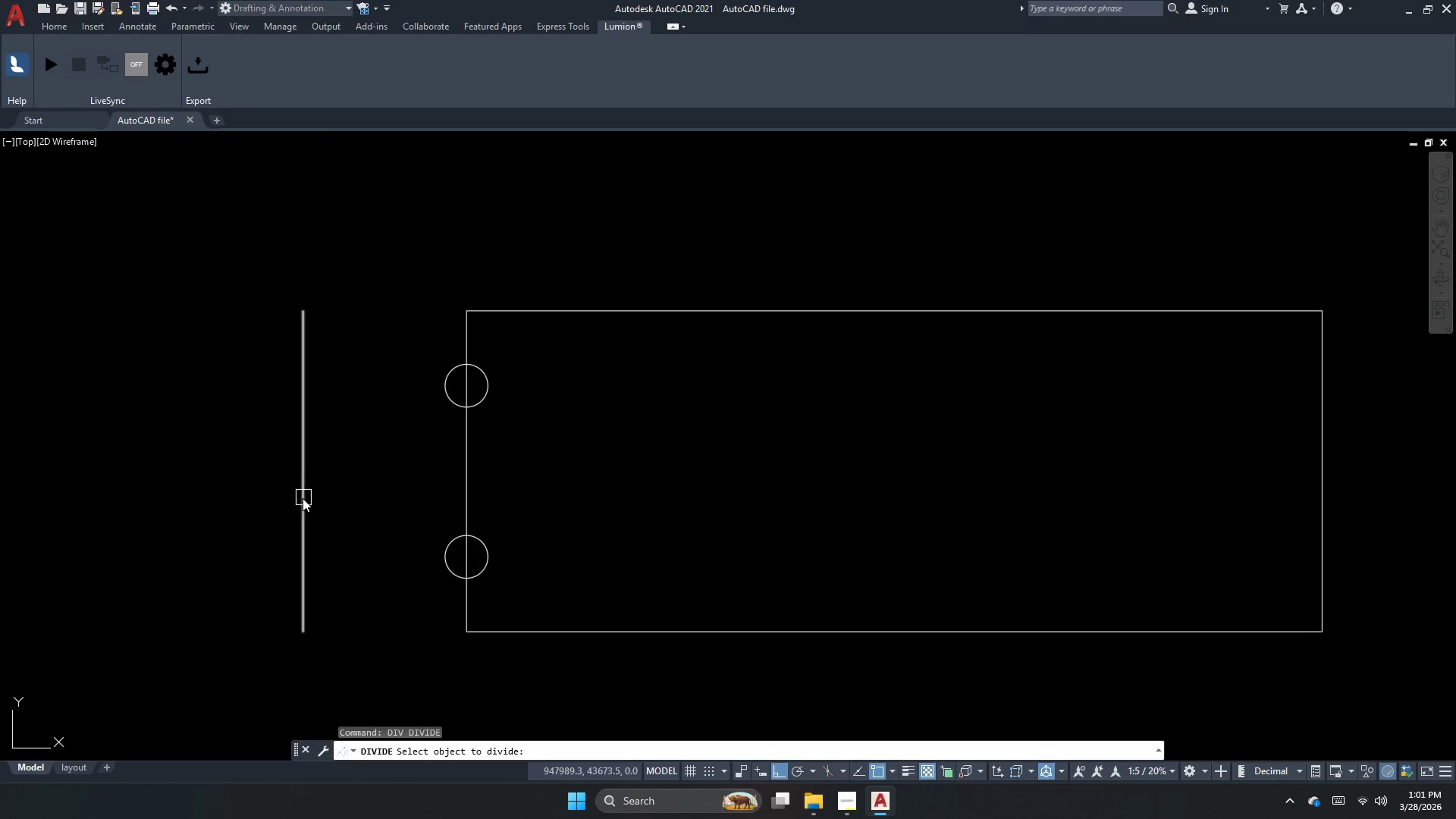 
left_click([302, 500])
 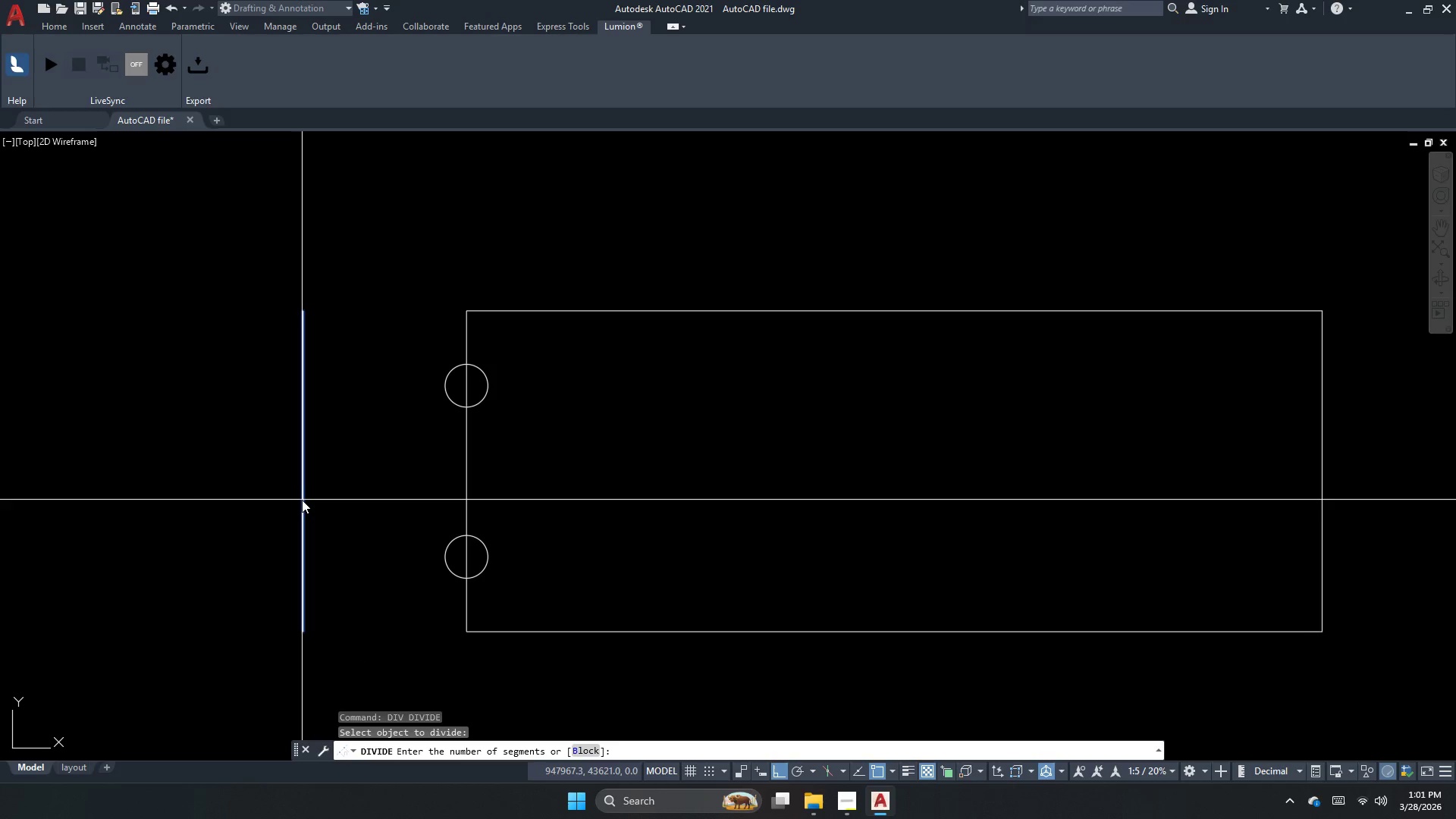 
key(Numpad4)
 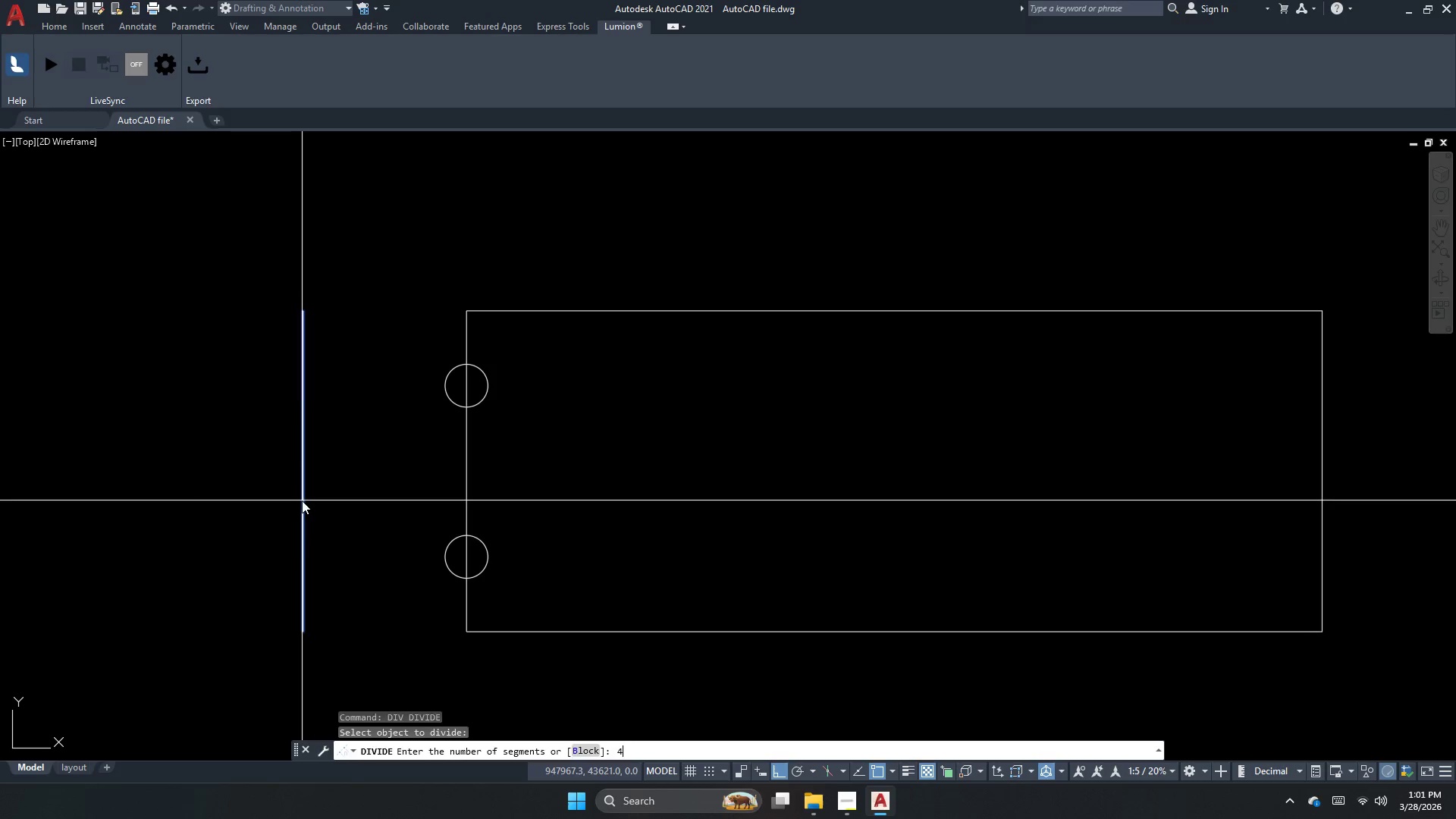 
key(NumpadEnter)
 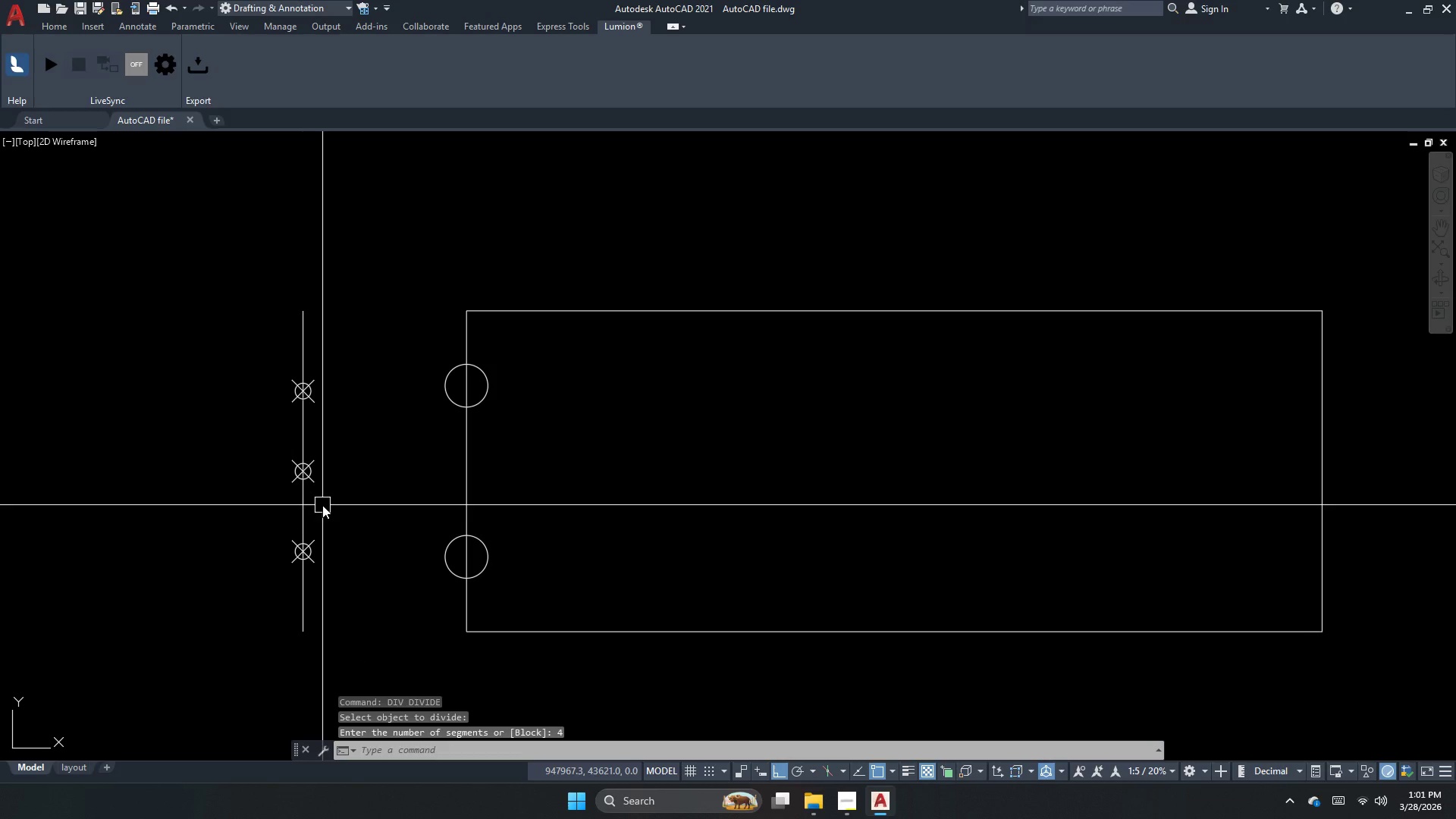 
key(Control+ControlLeft)
 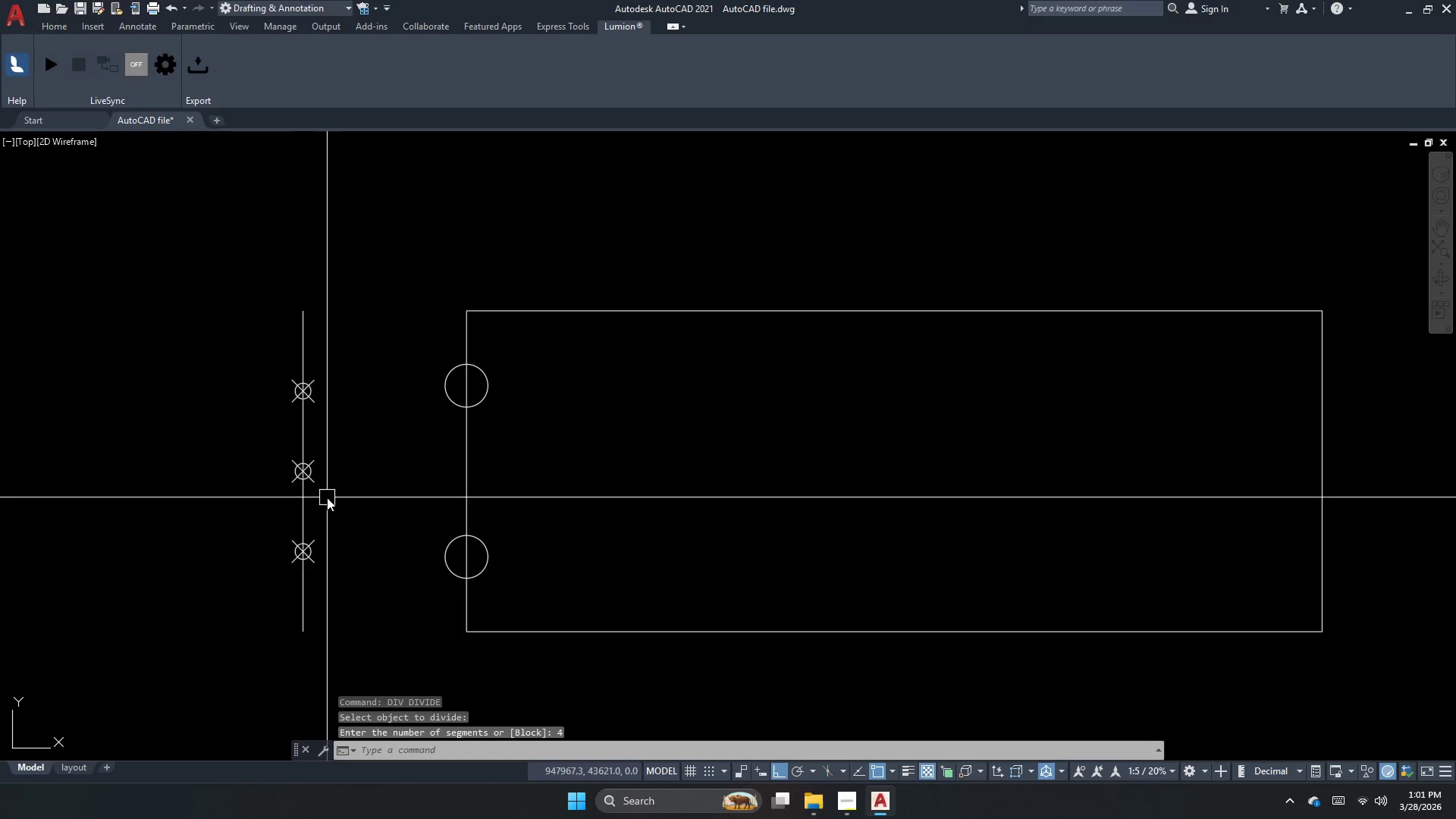 
key(Control+Z)
 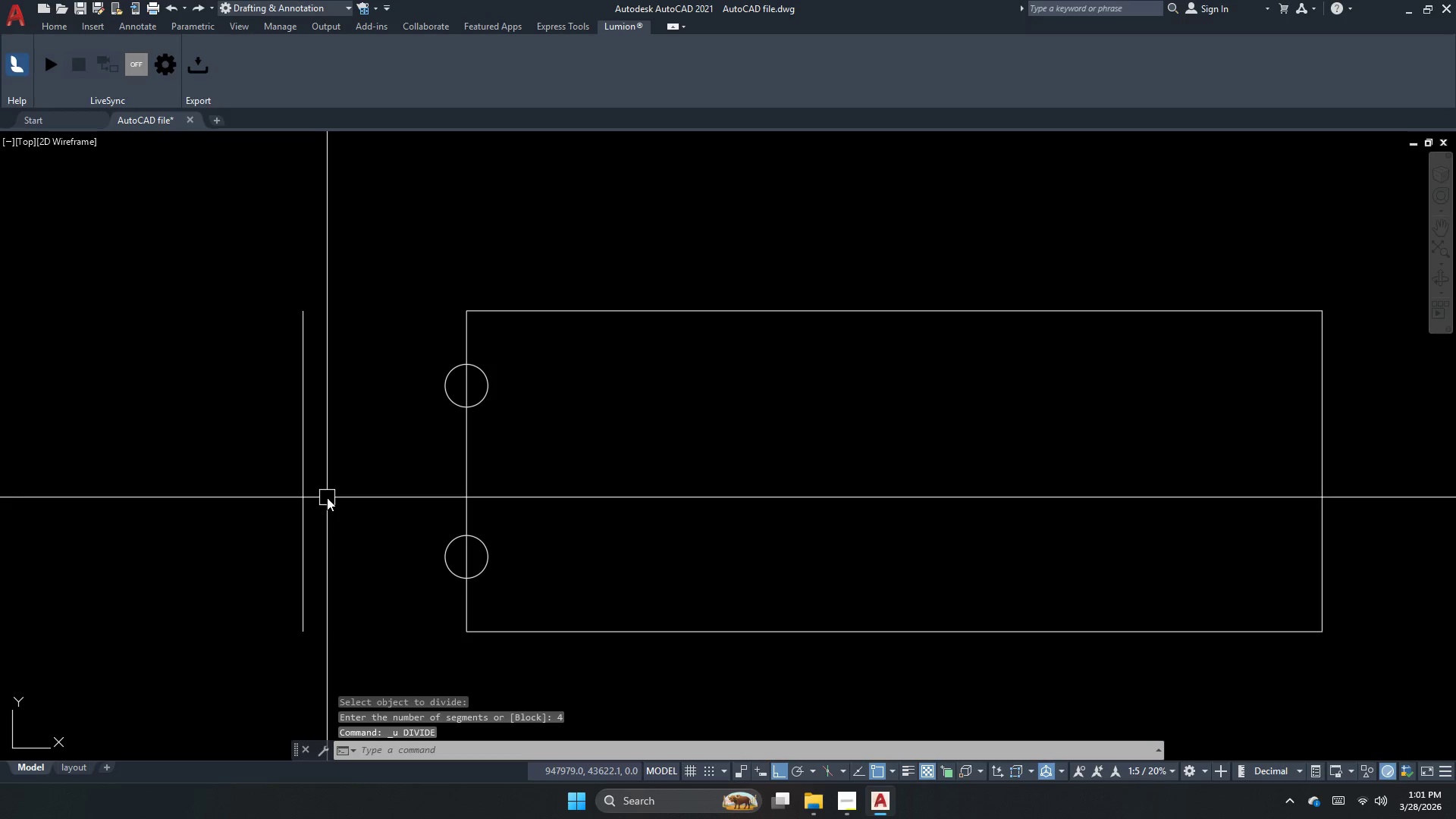 
key(Escape)
key(Escape)
type(div)
 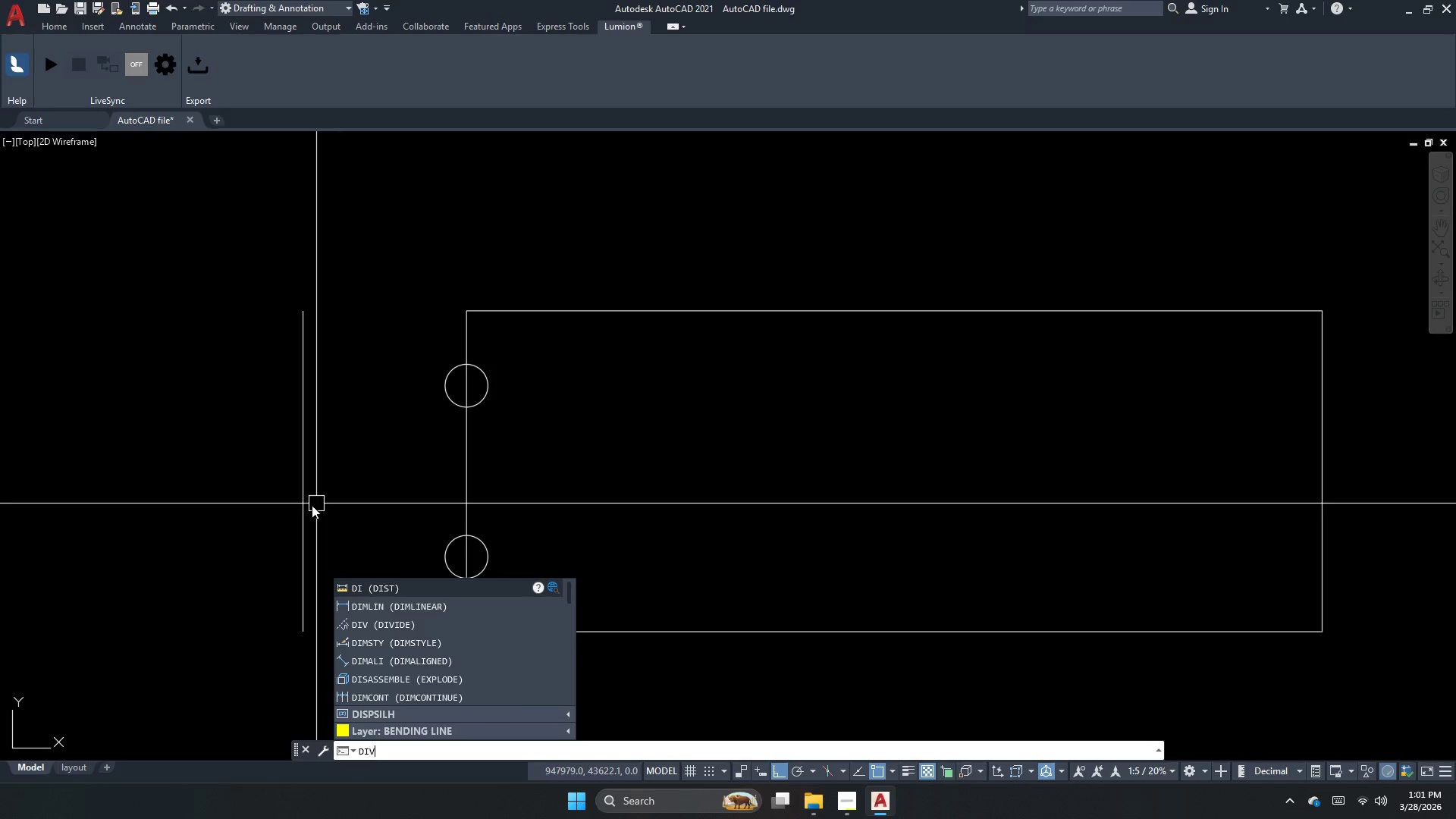 
key(Space)
 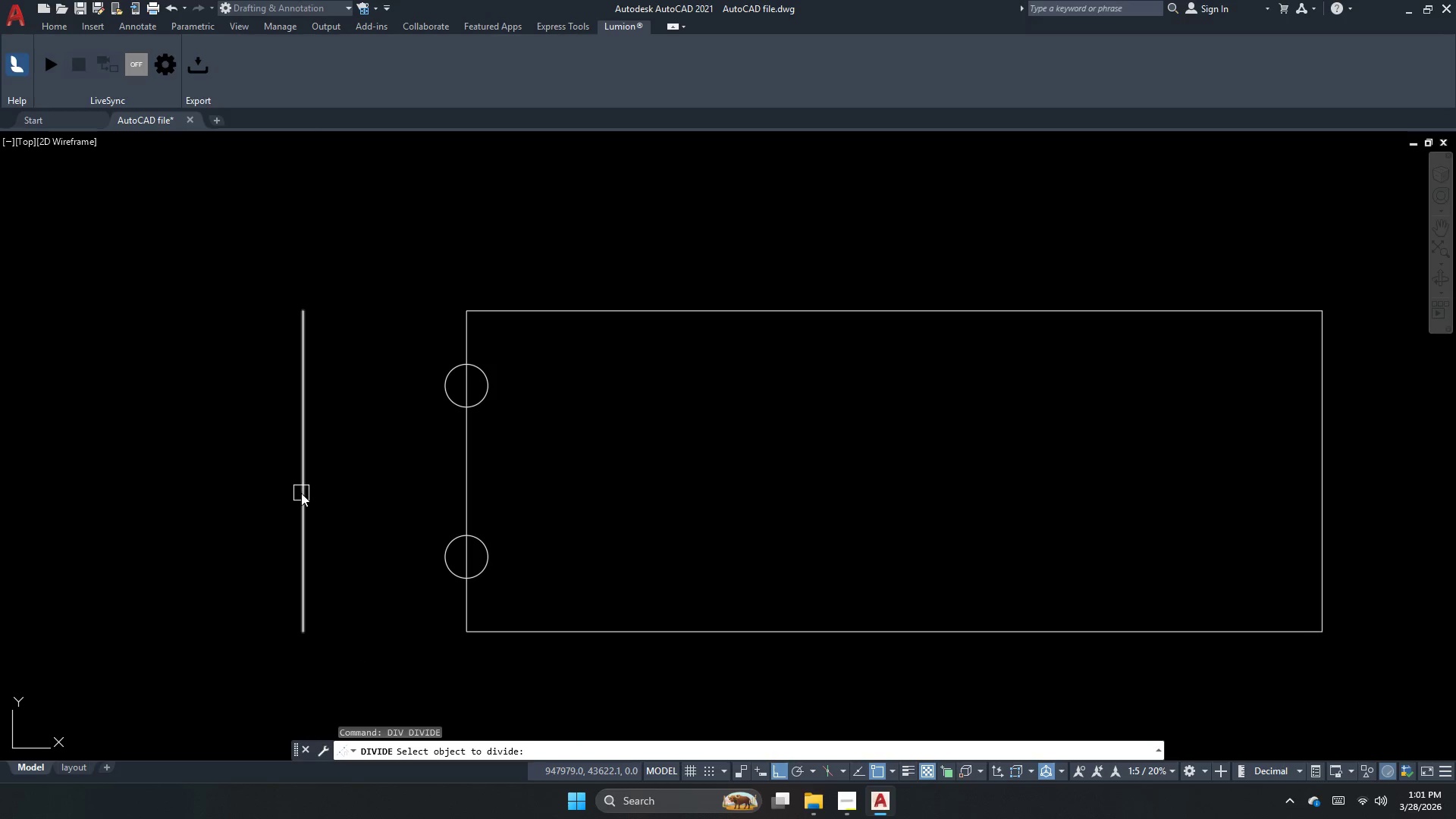 
left_click([305, 493])
 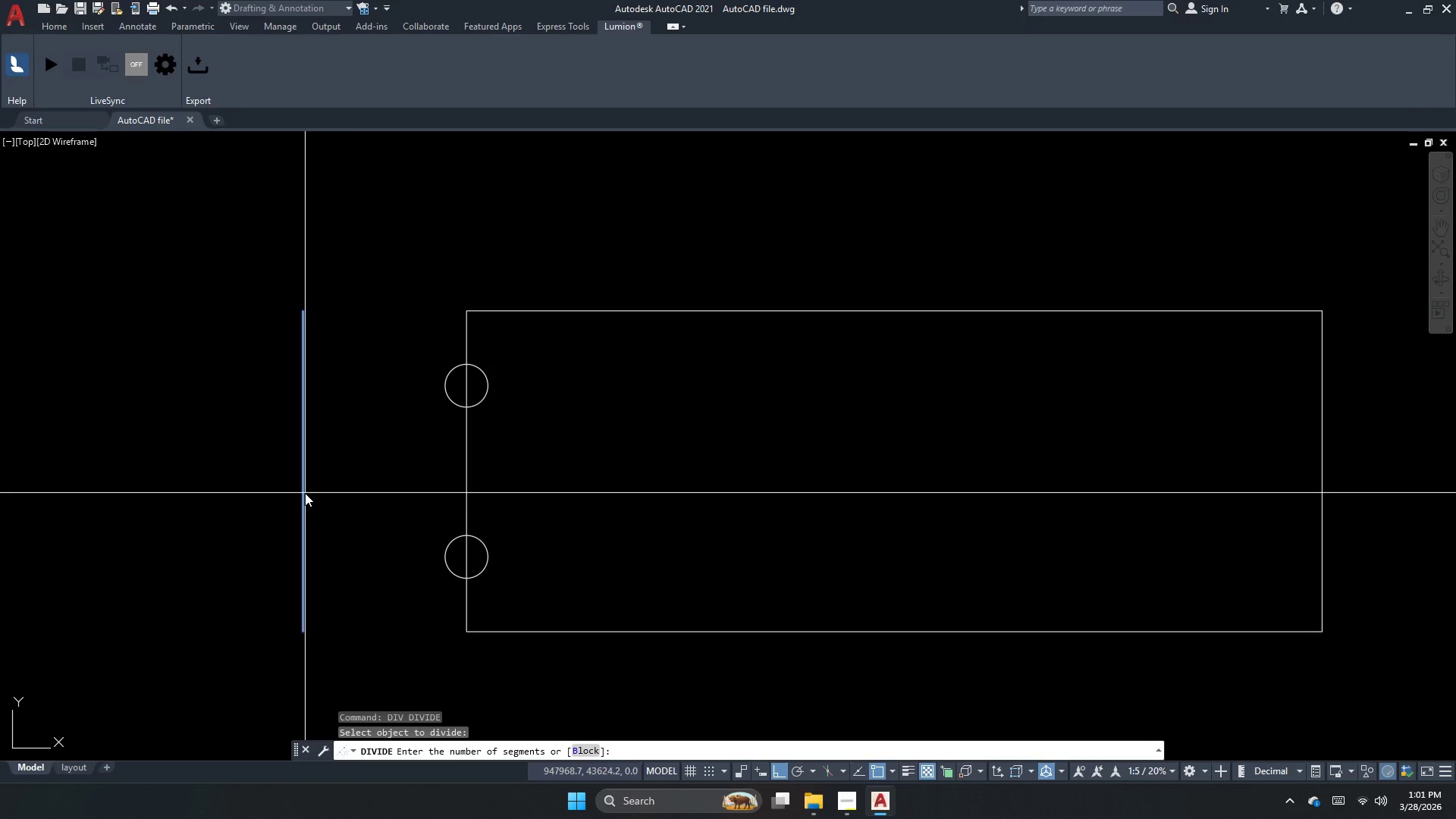 
type(3)
key(NumpadEnter)
key(Escape)
type(dl)
 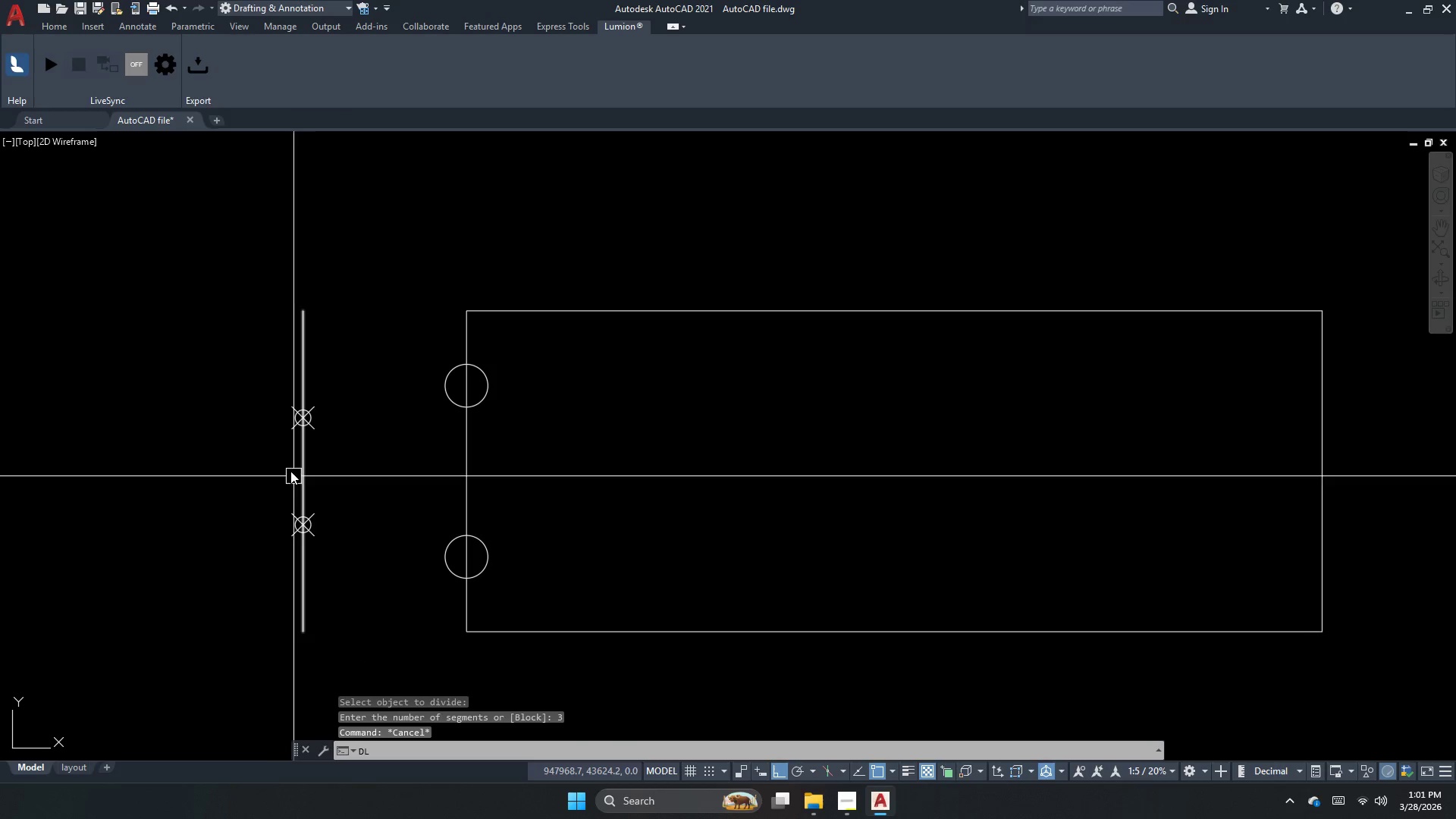 
key(I)
 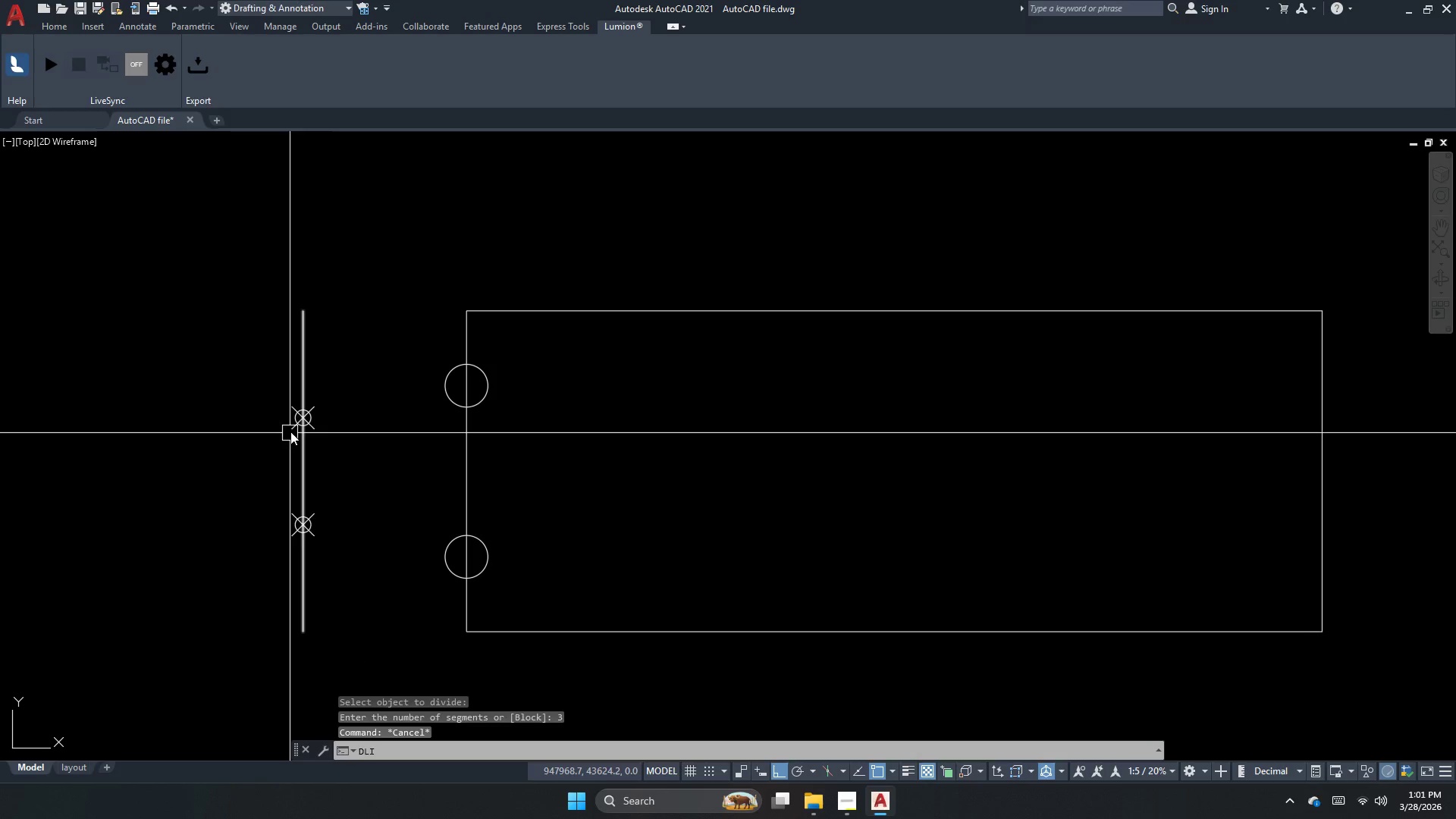 
key(Space)
 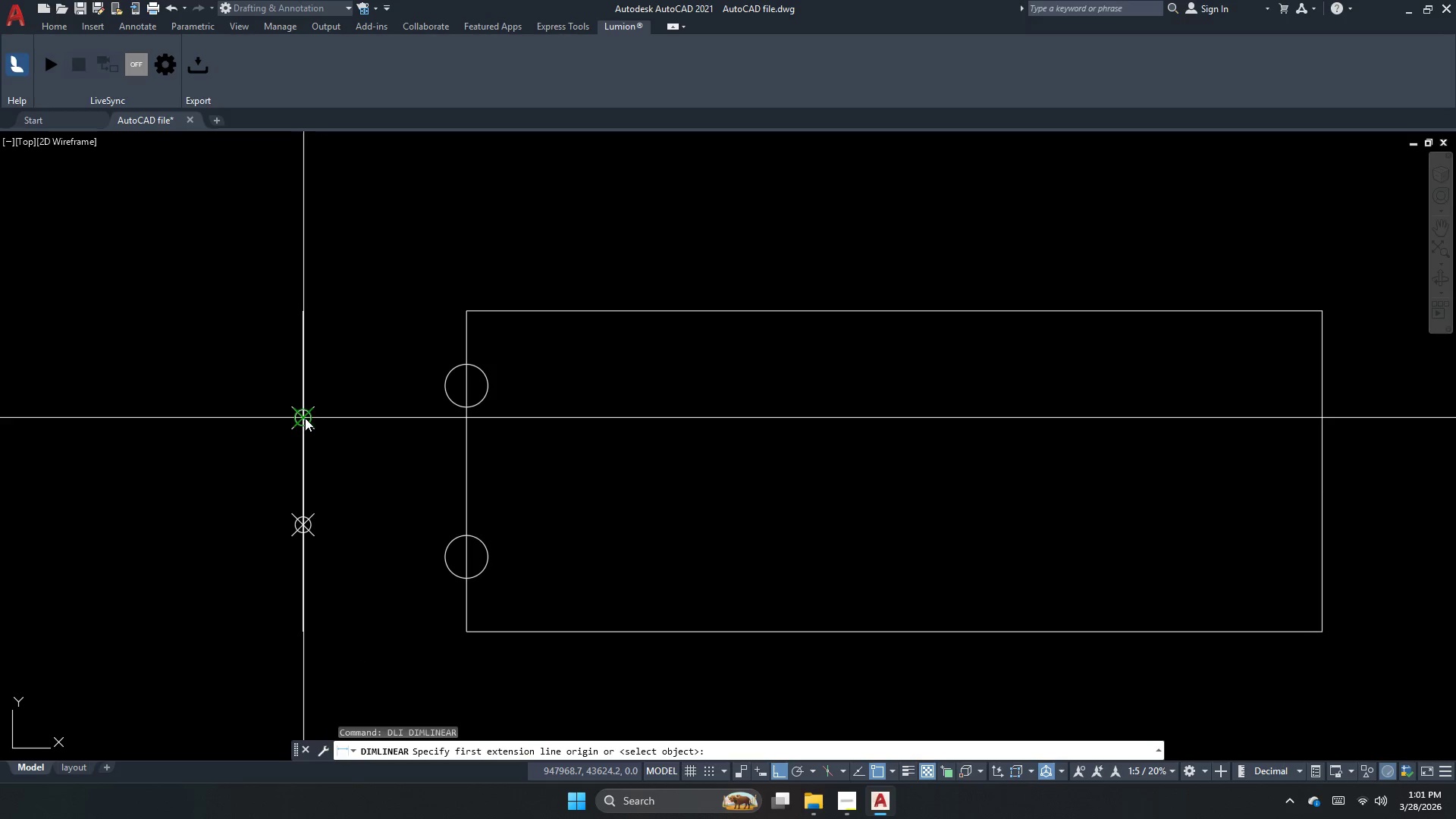 
left_click_drag(start_coordinate=[305, 418], to_coordinate=[305, 410])
 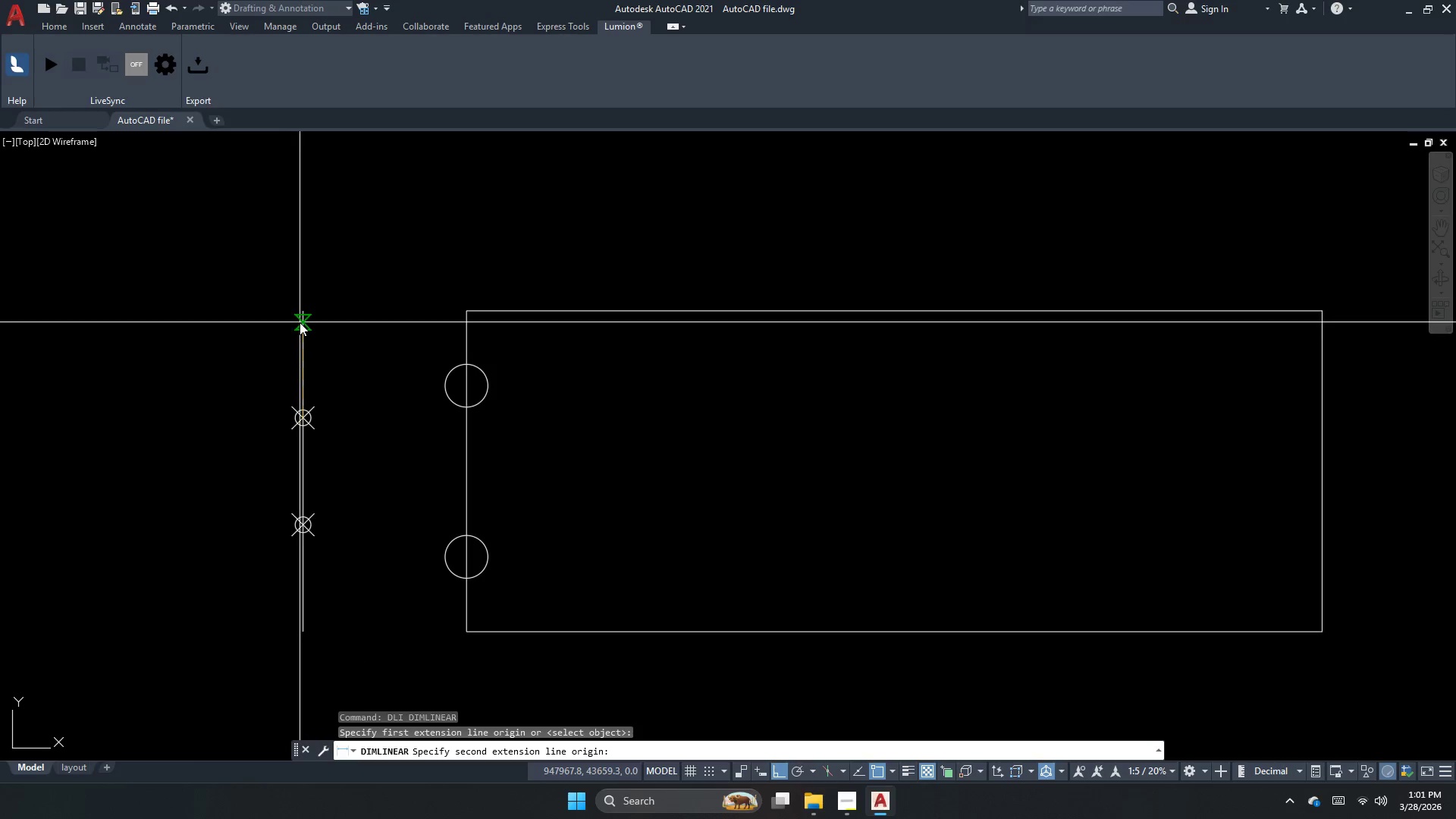 
left_click_drag(start_coordinate=[301, 316], to_coordinate=[246, 328])
 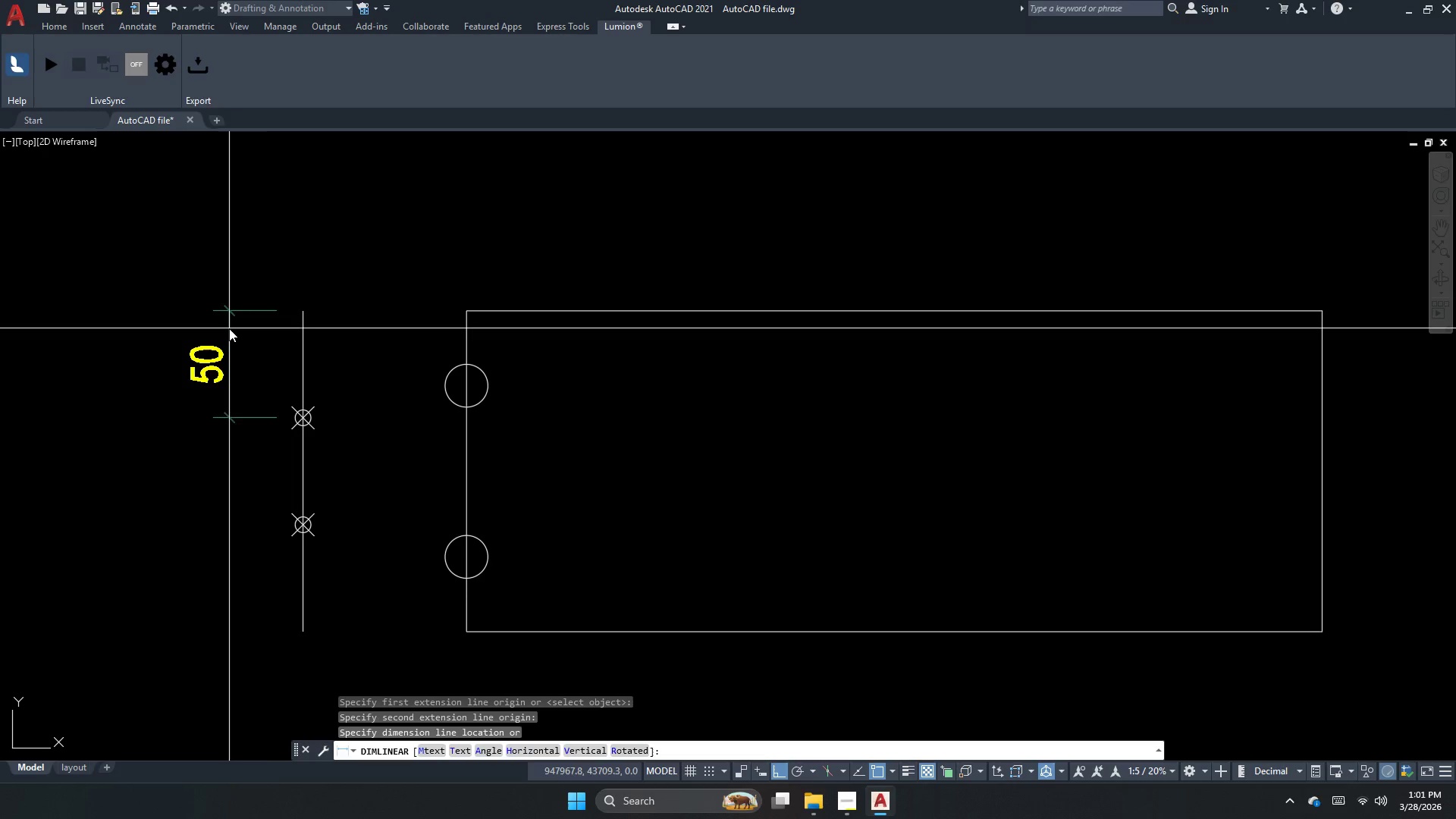 
key(Escape)
 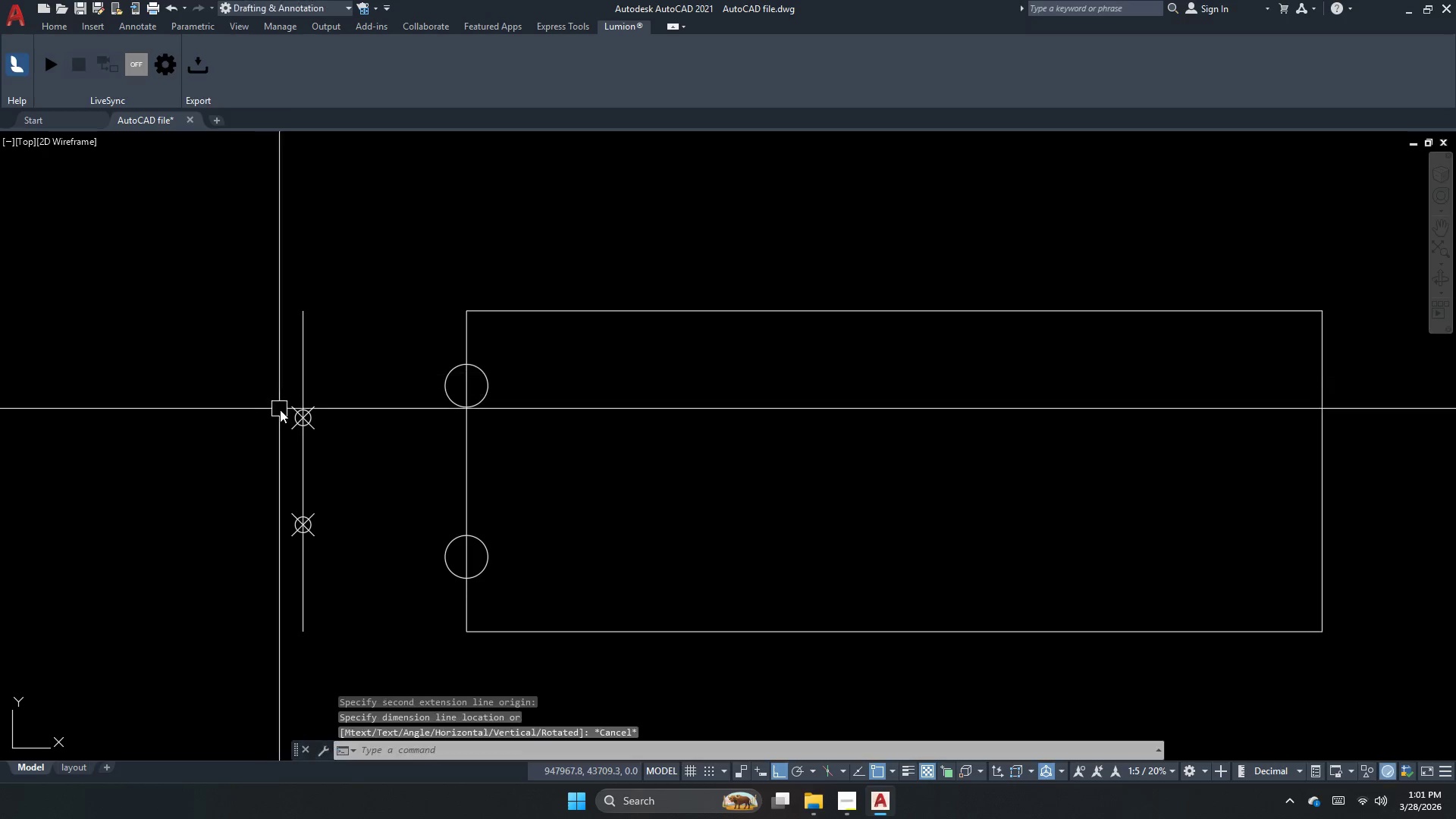 
key(Space)
 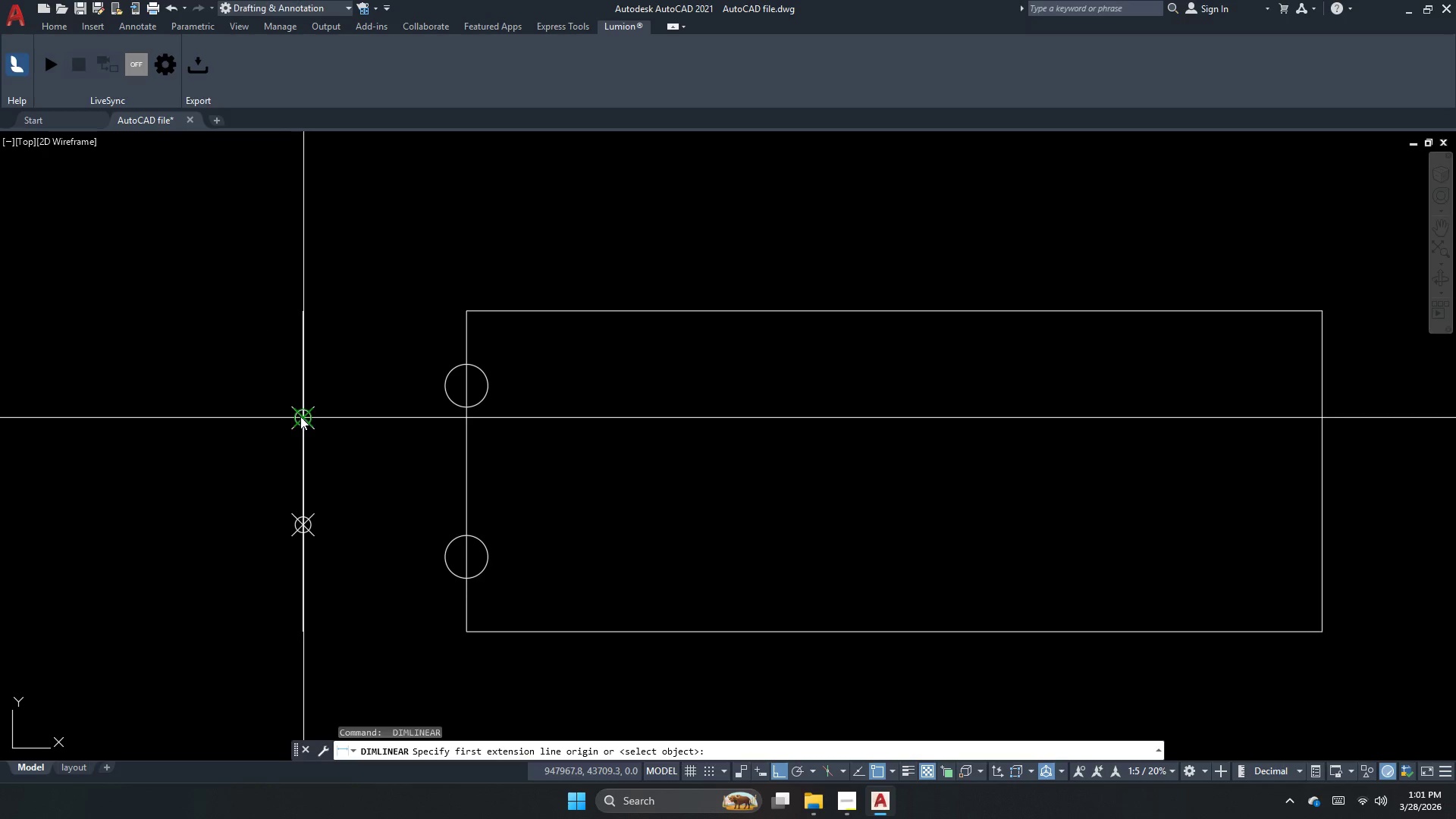 
left_click_drag(start_coordinate=[300, 416], to_coordinate=[283, 480])
 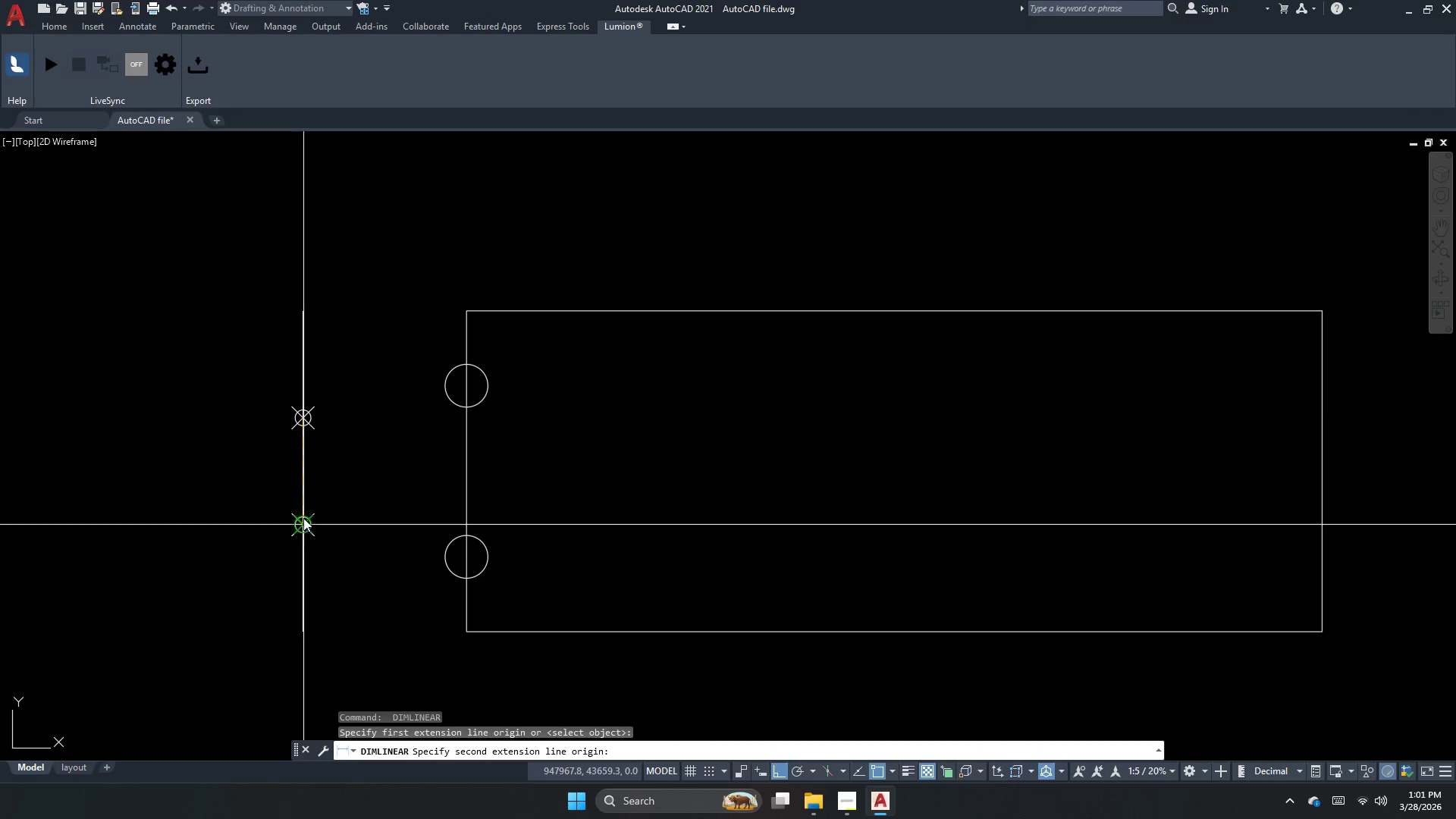 
left_click_drag(start_coordinate=[303, 525], to_coordinate=[288, 523])
 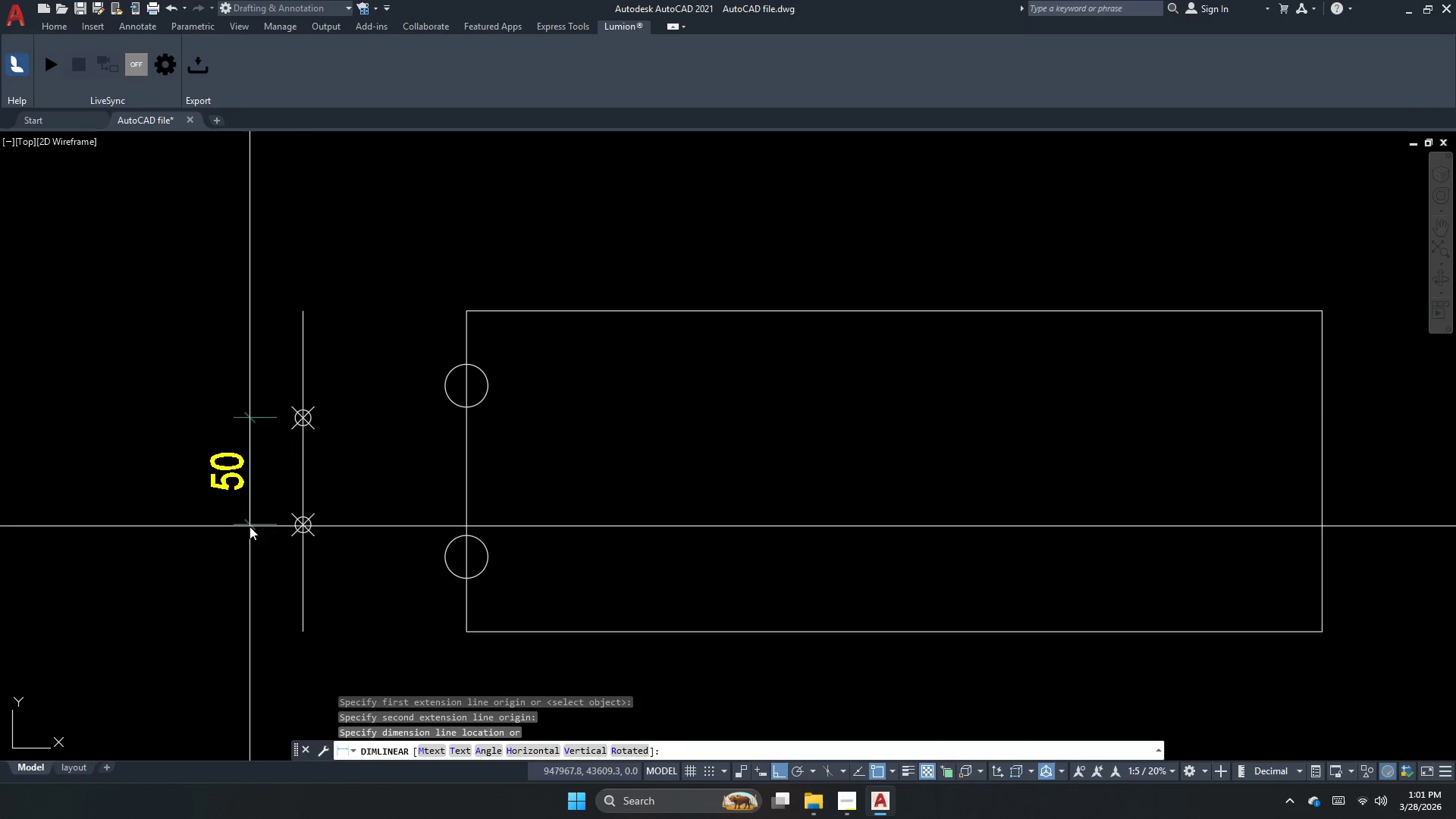 
key(Escape)
 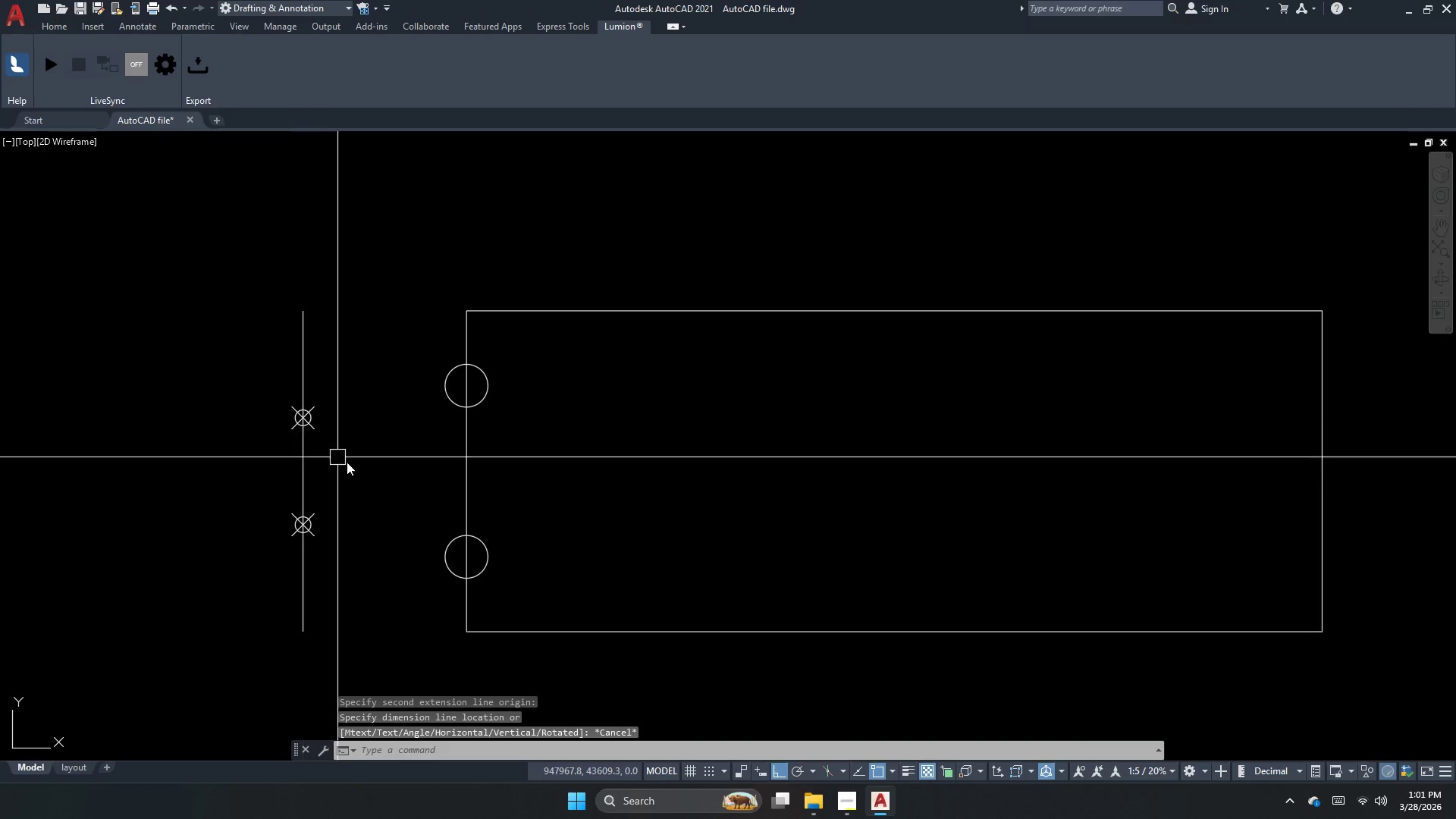 
left_click_drag(start_coordinate=[358, 466], to_coordinate=[297, 456])
 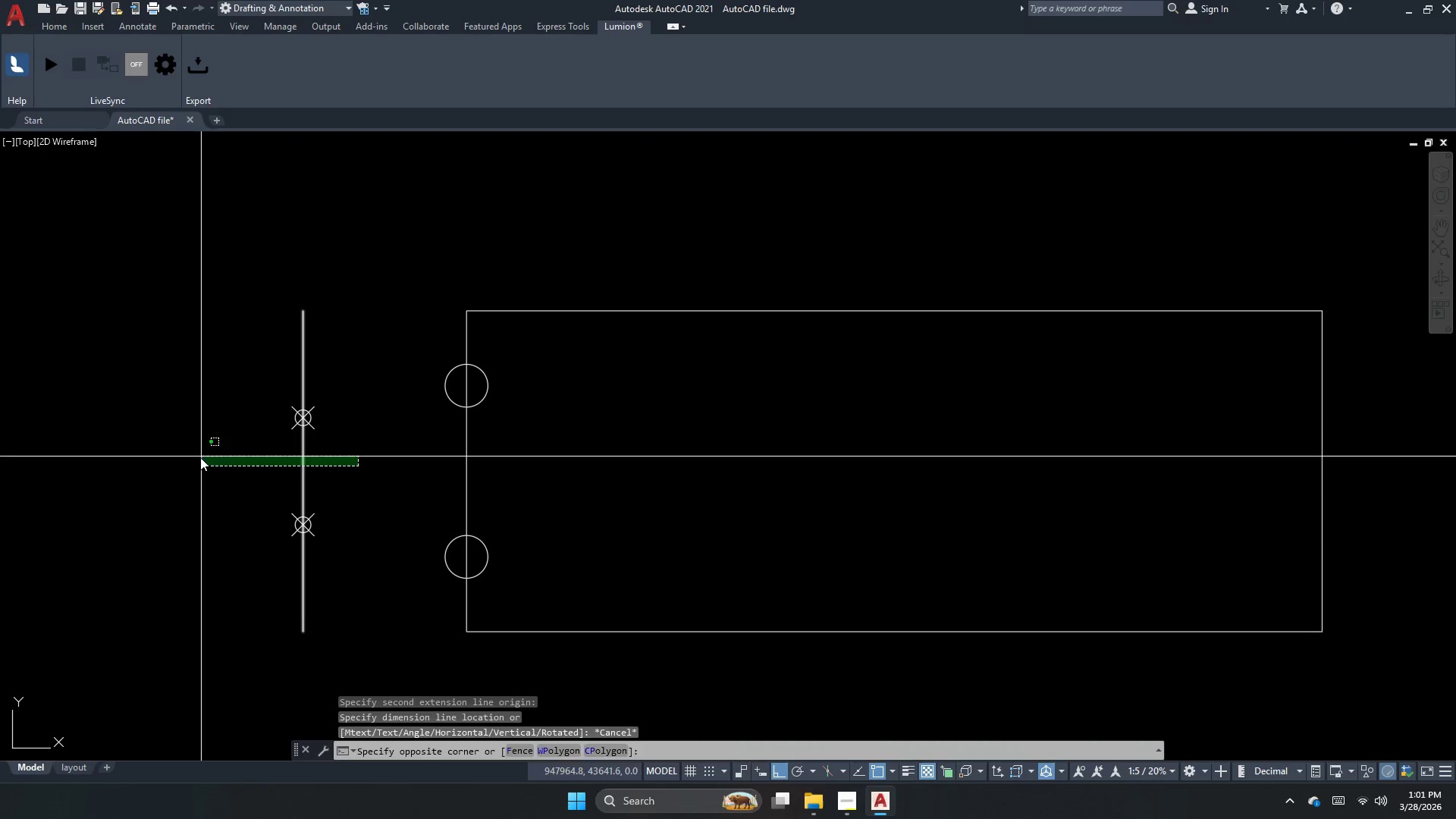 
double_click([200, 458])
 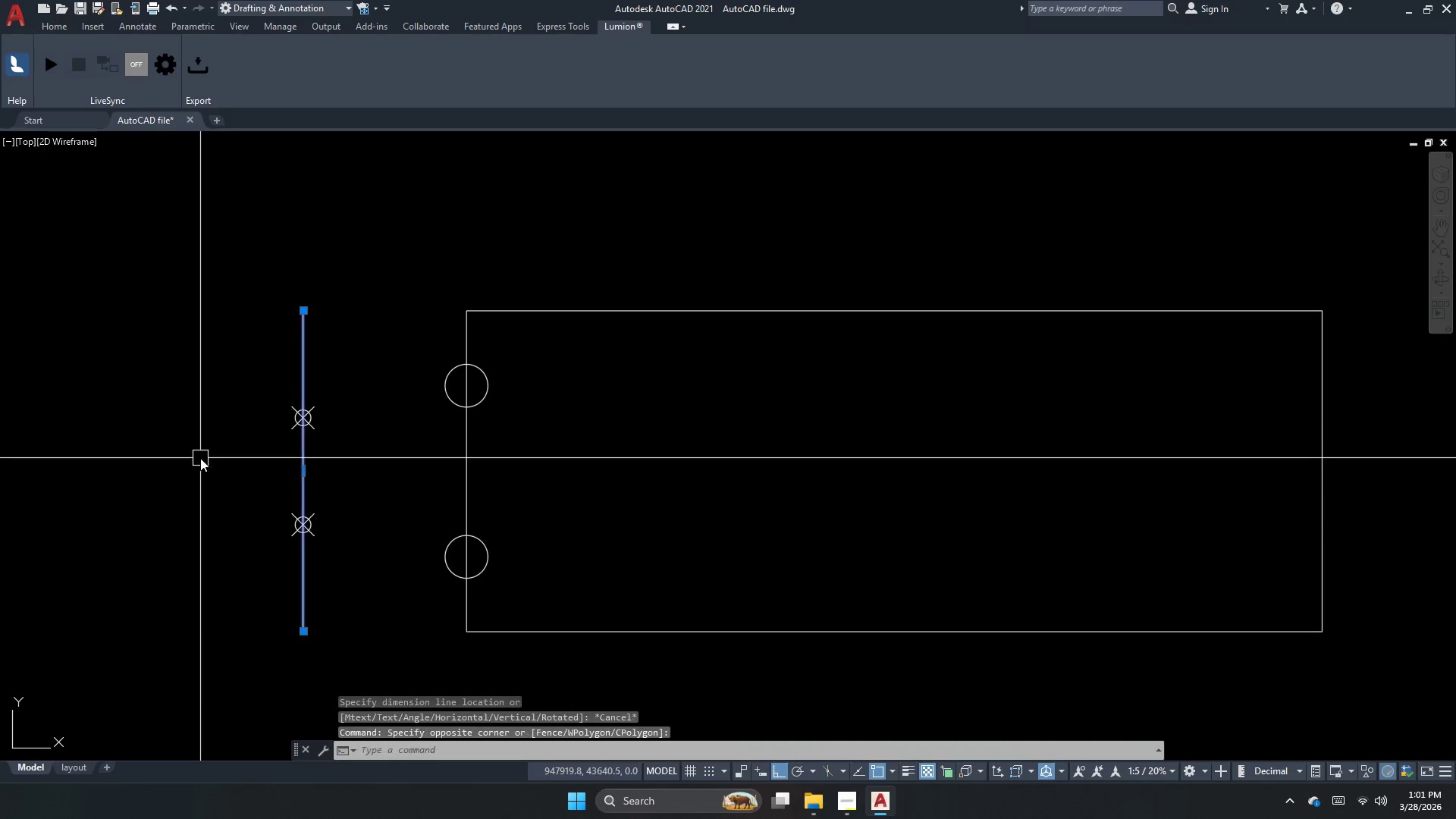 
key(E)
 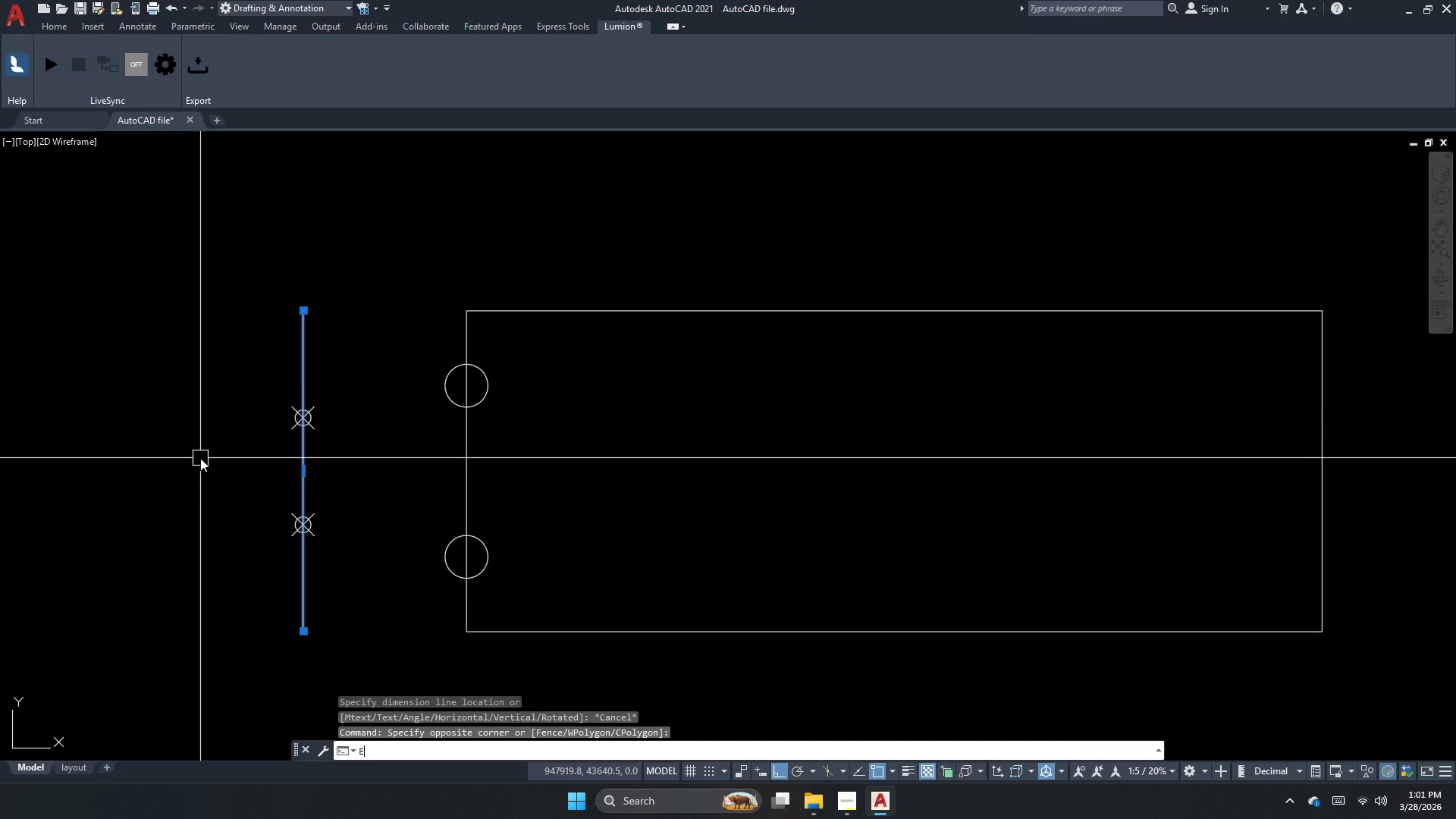 
key(Space)
 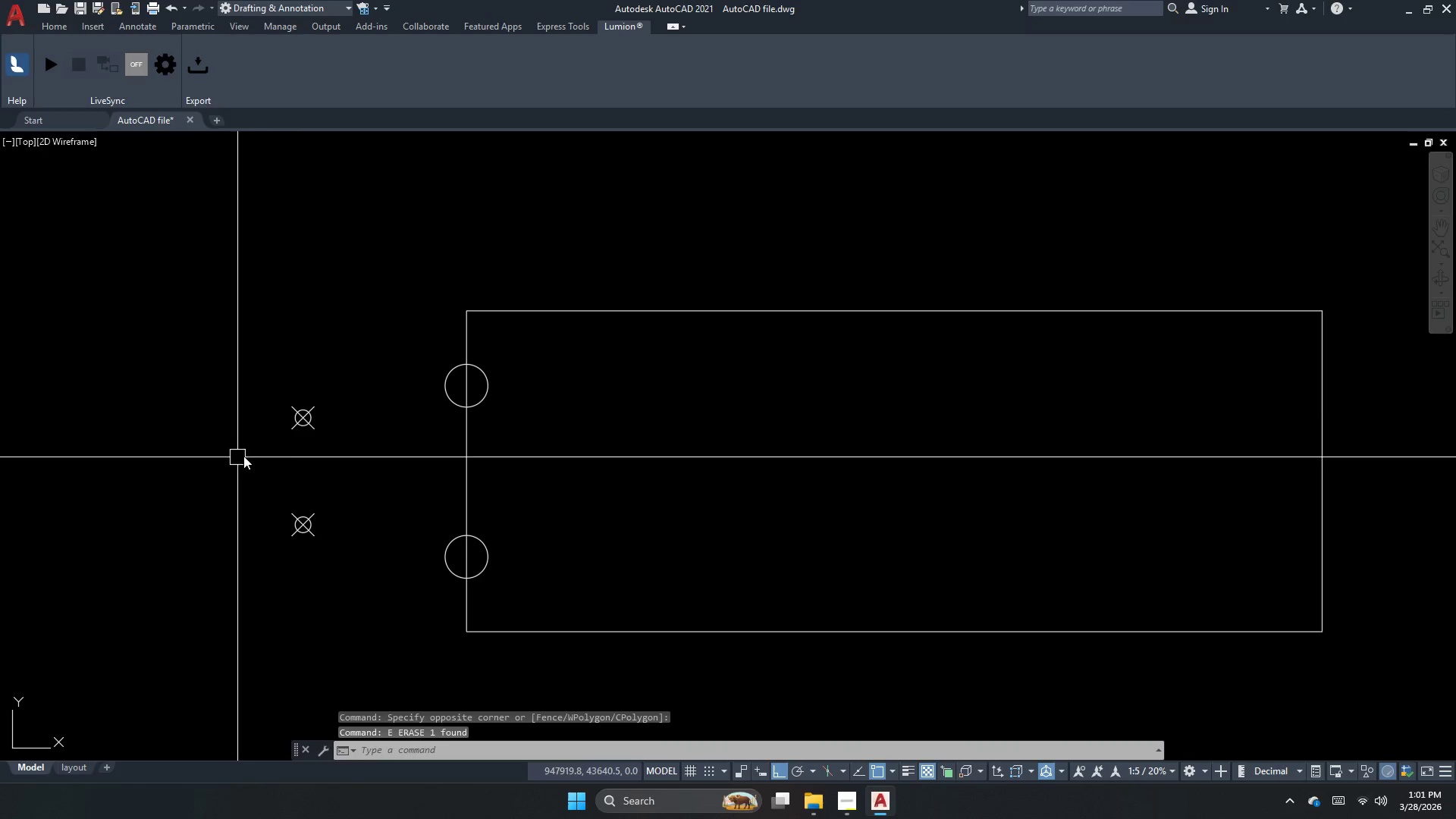 
key(Escape)
 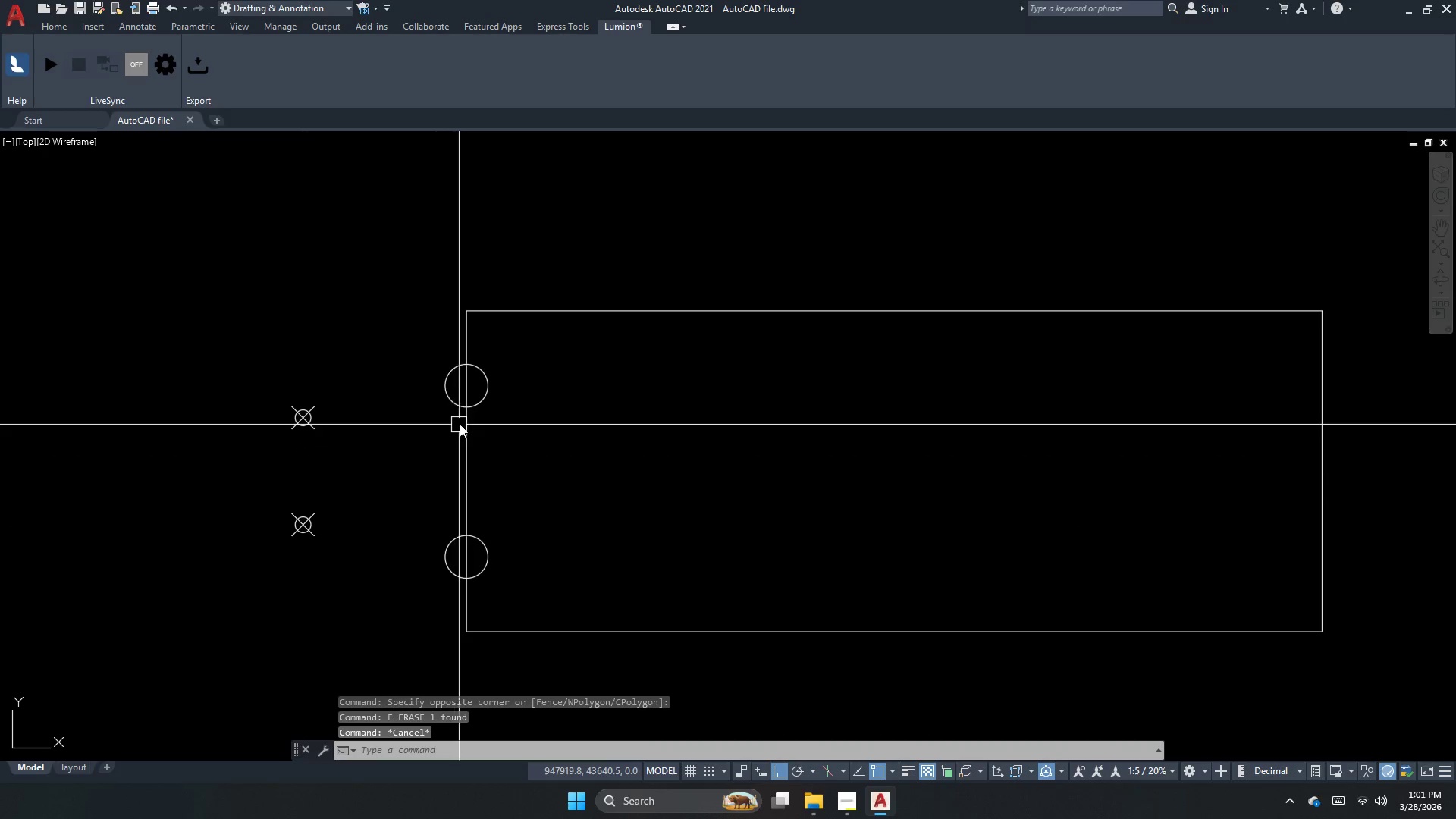 
left_click([460, 405])
 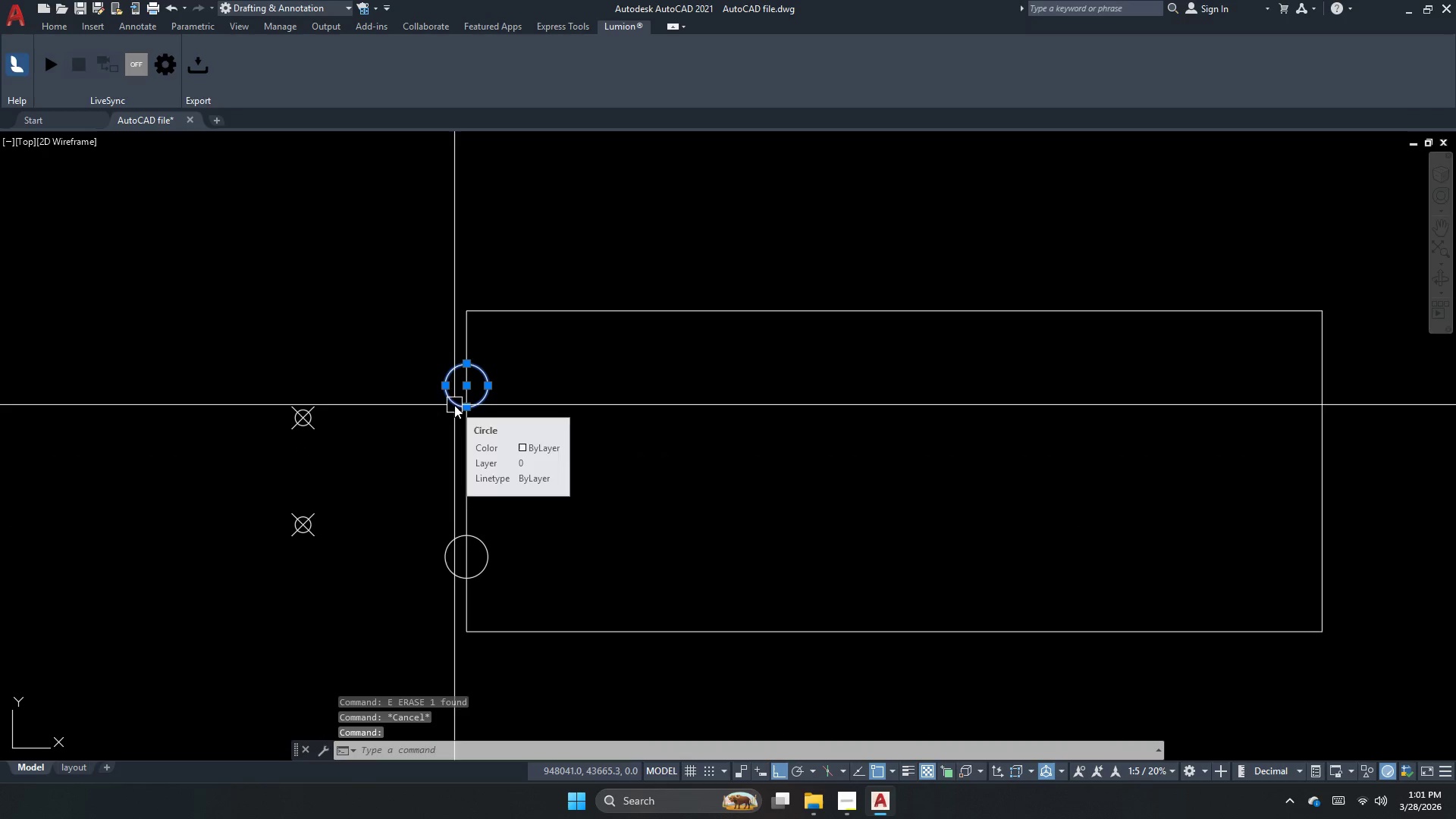 
key(Escape)
 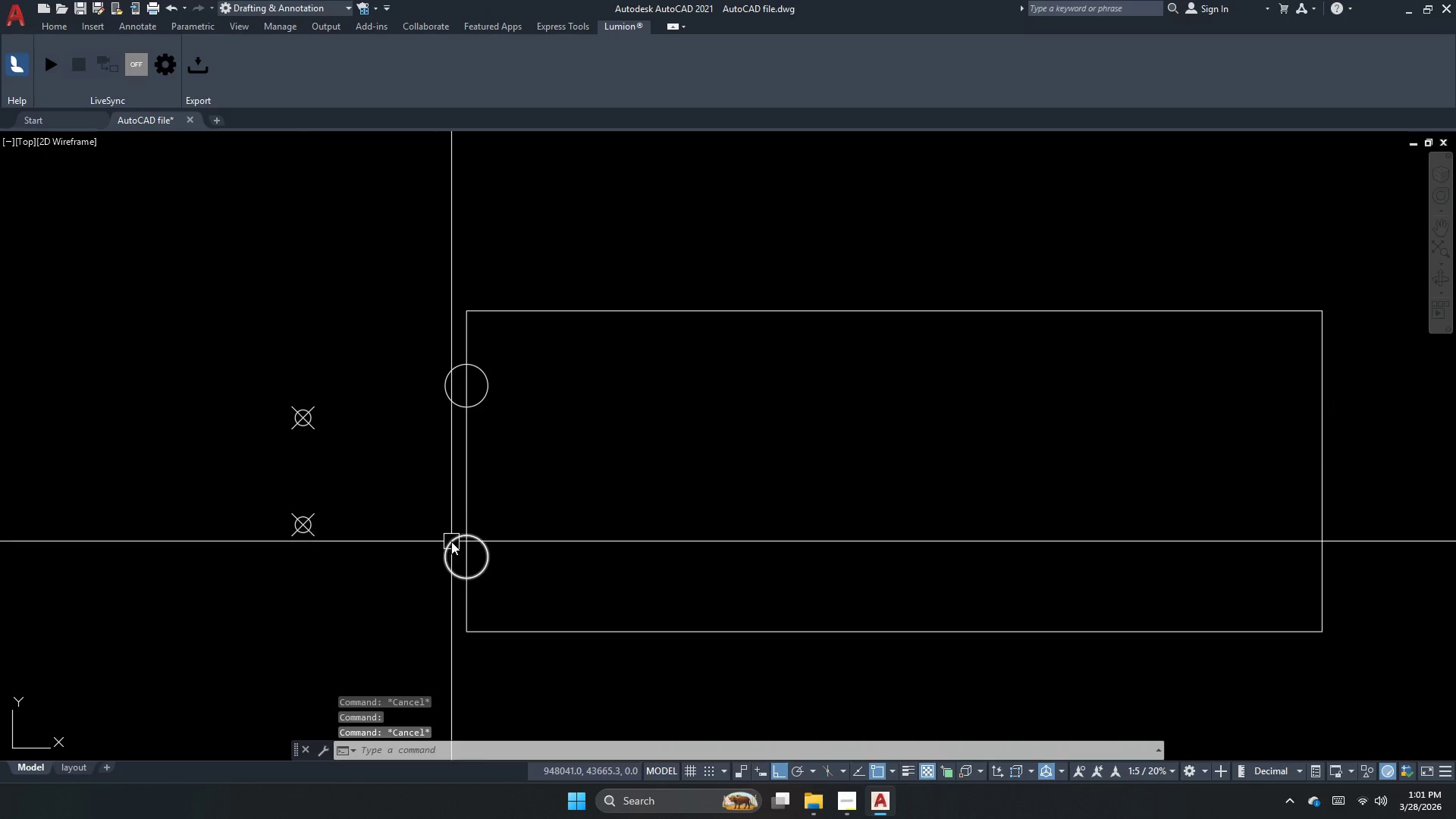 
left_click([451, 542])
 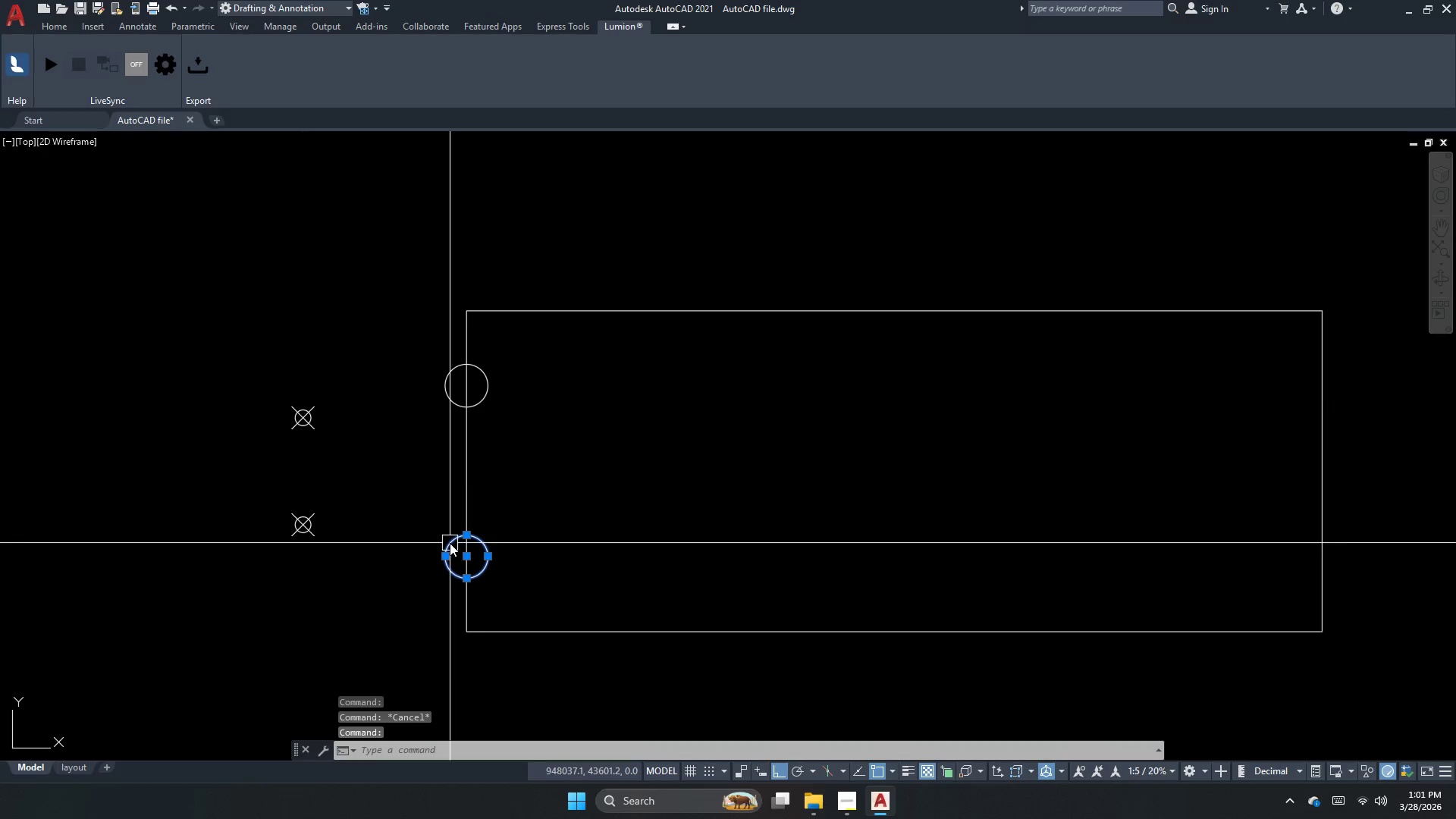 
key(Escape)
 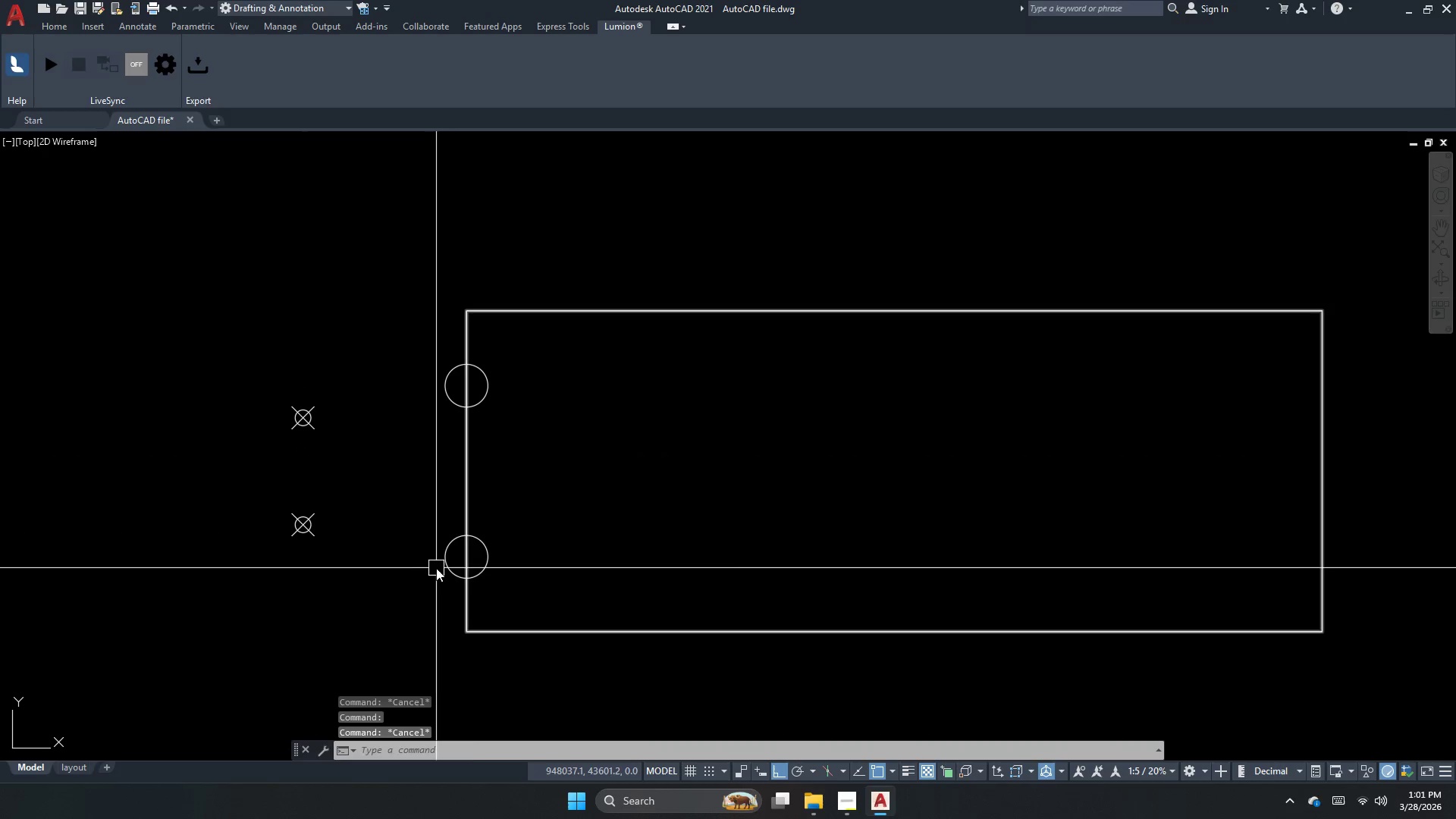 
left_click([436, 568])
 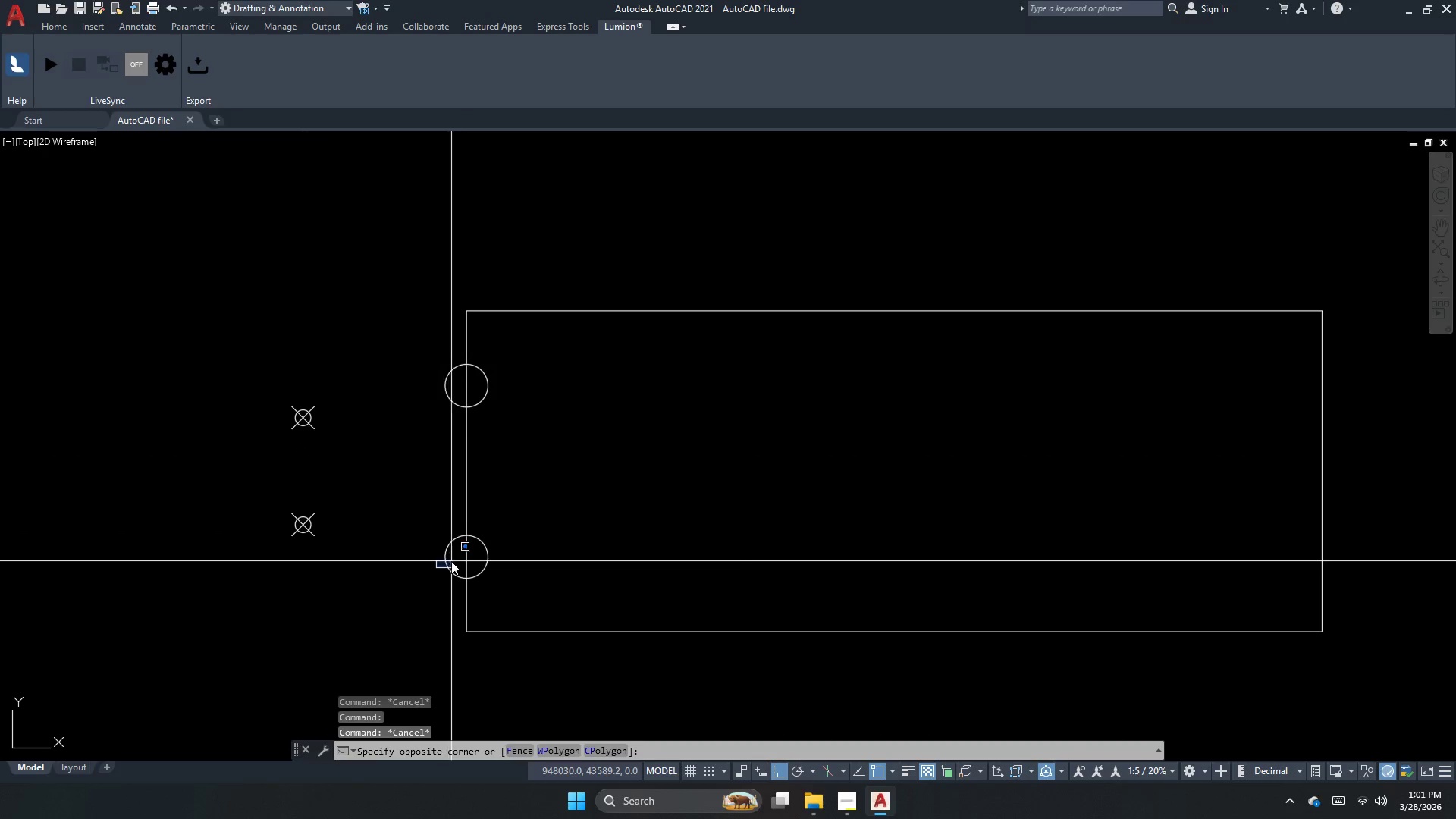 
left_click_drag(start_coordinate=[447, 561], to_coordinate=[450, 567])
 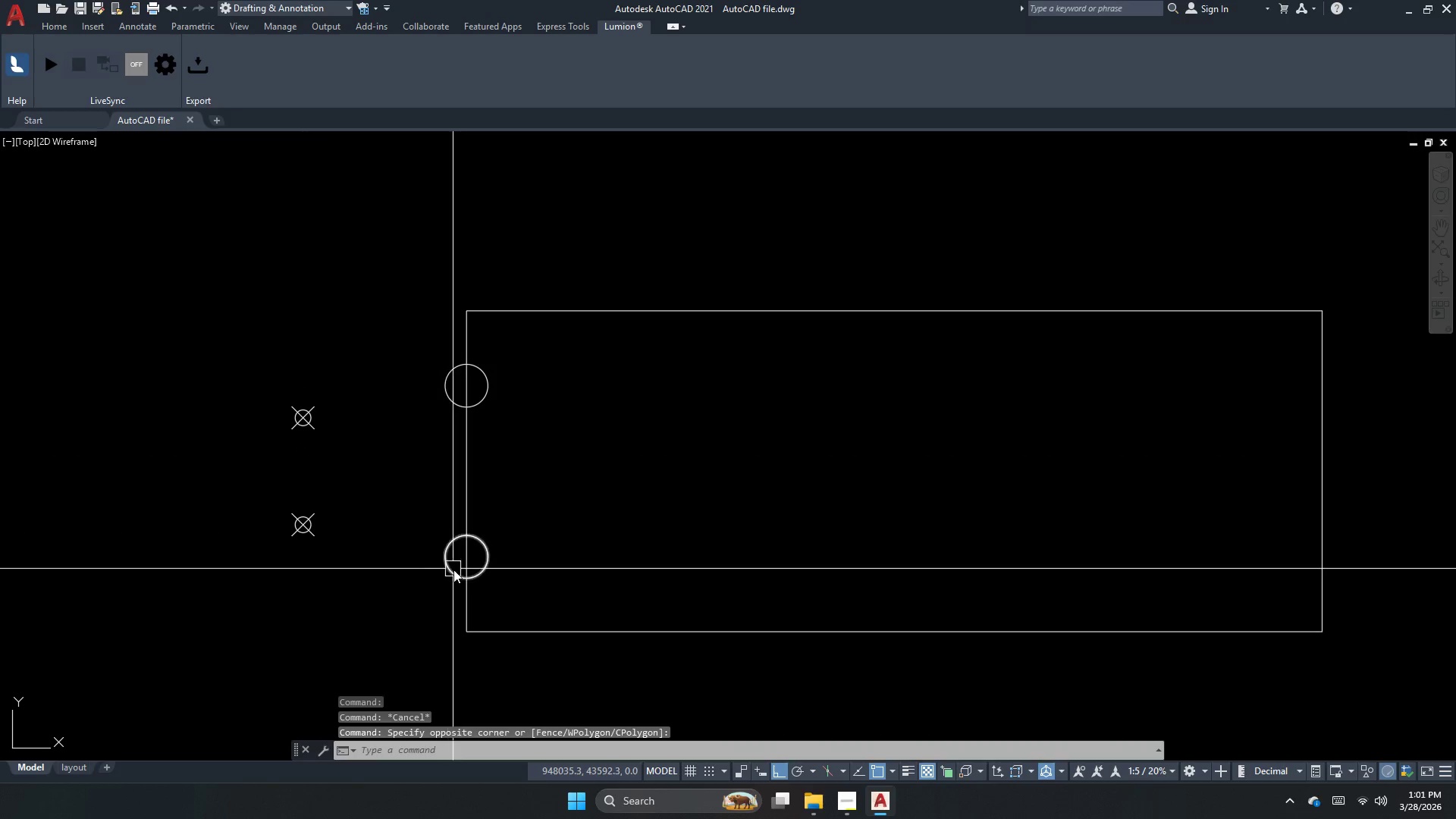 
triple_click([455, 572])
 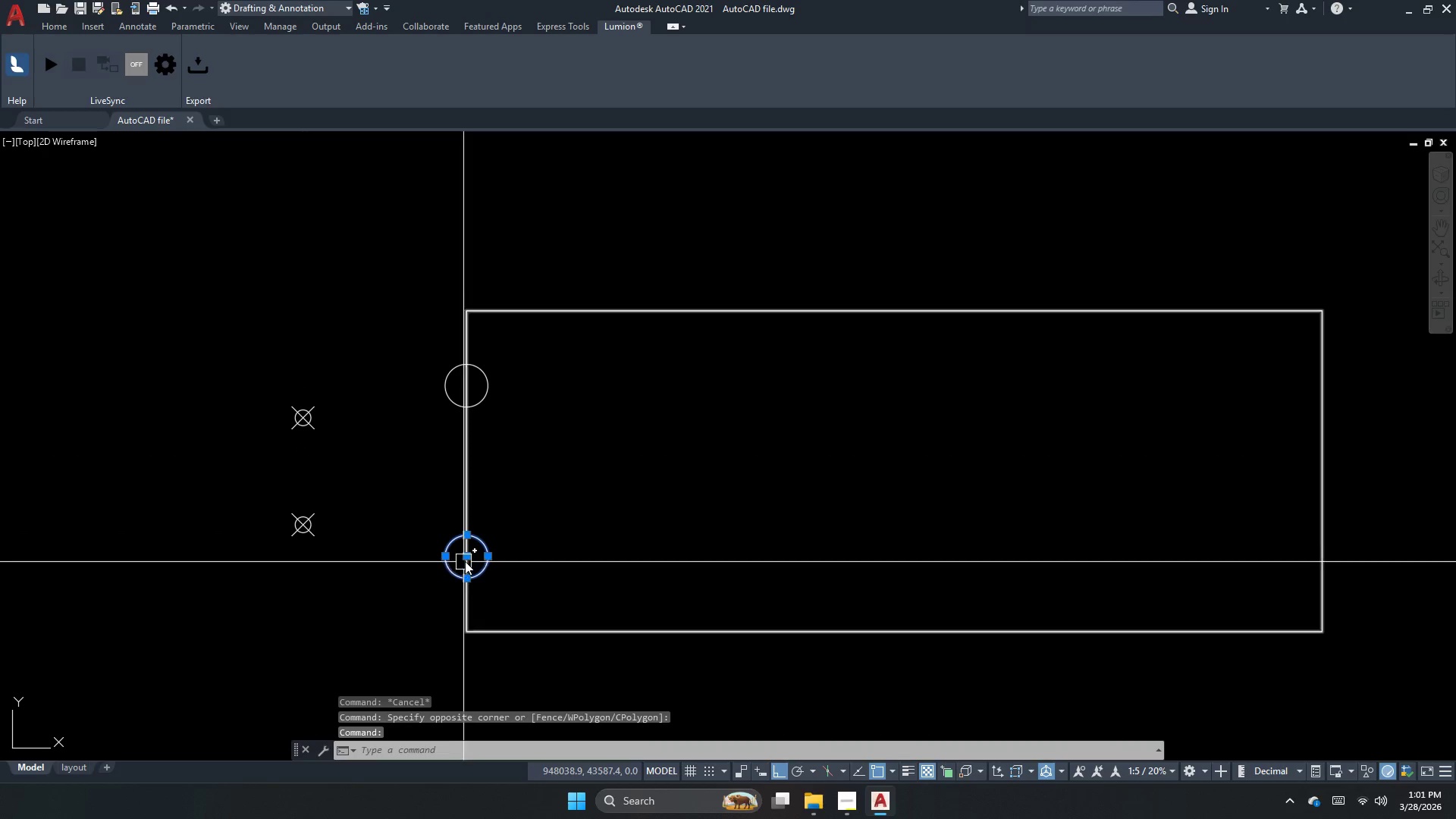 
left_click_drag(start_coordinate=[465, 560], to_coordinate=[457, 598])
 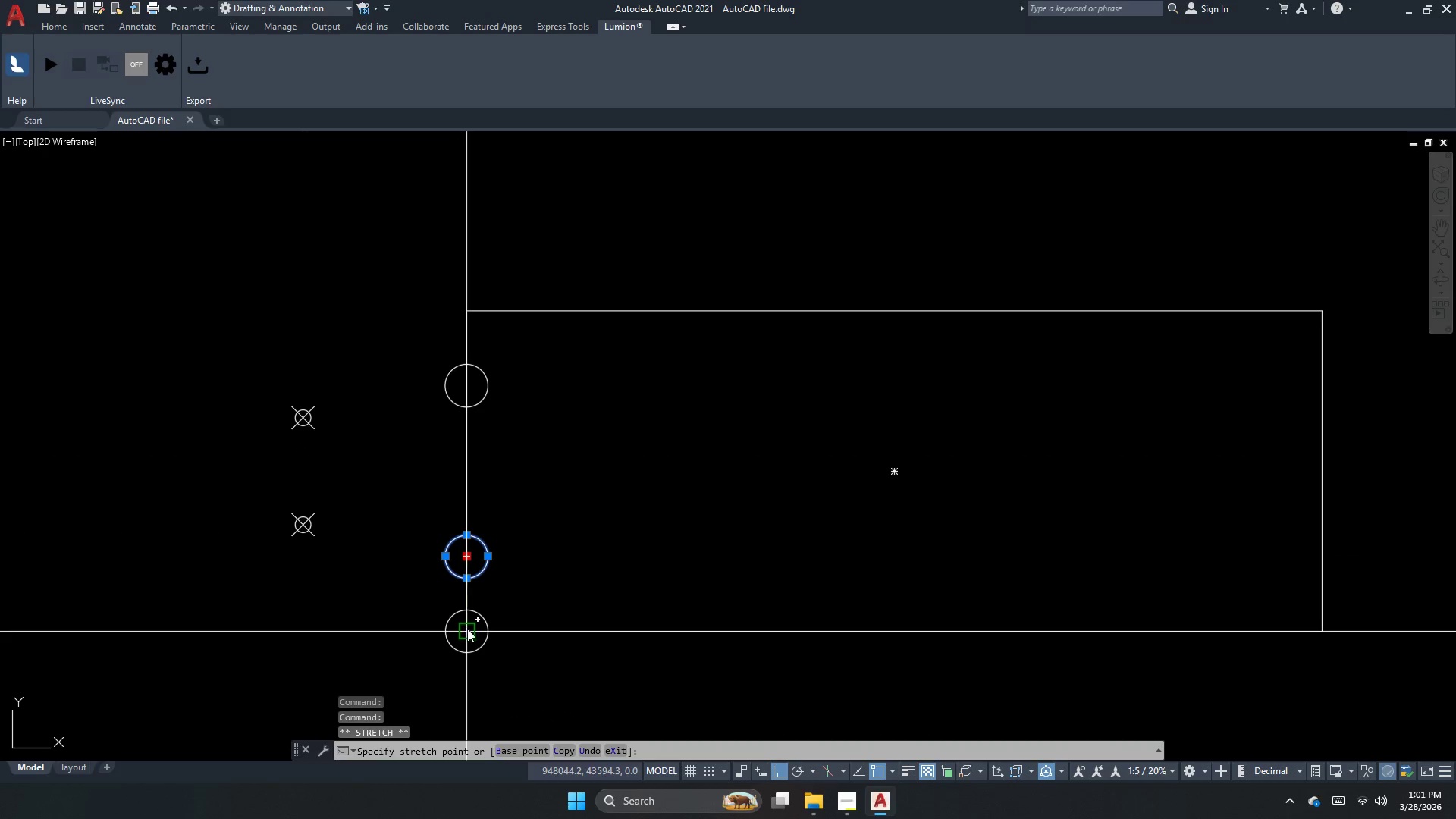 
left_click_drag(start_coordinate=[467, 629], to_coordinate=[465, 621])
 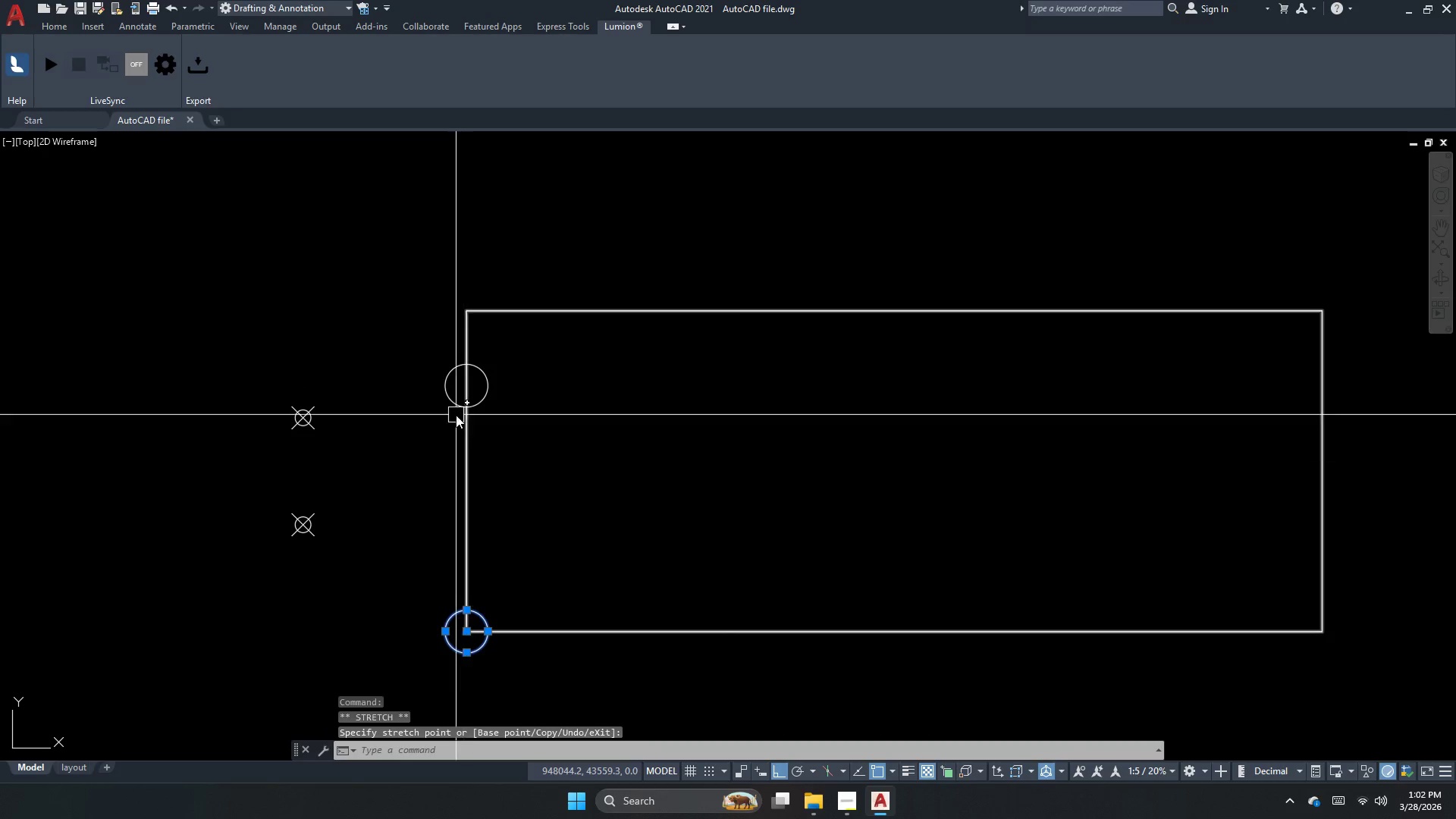 
left_click_drag(start_coordinate=[453, 407], to_coordinate=[453, 403])
 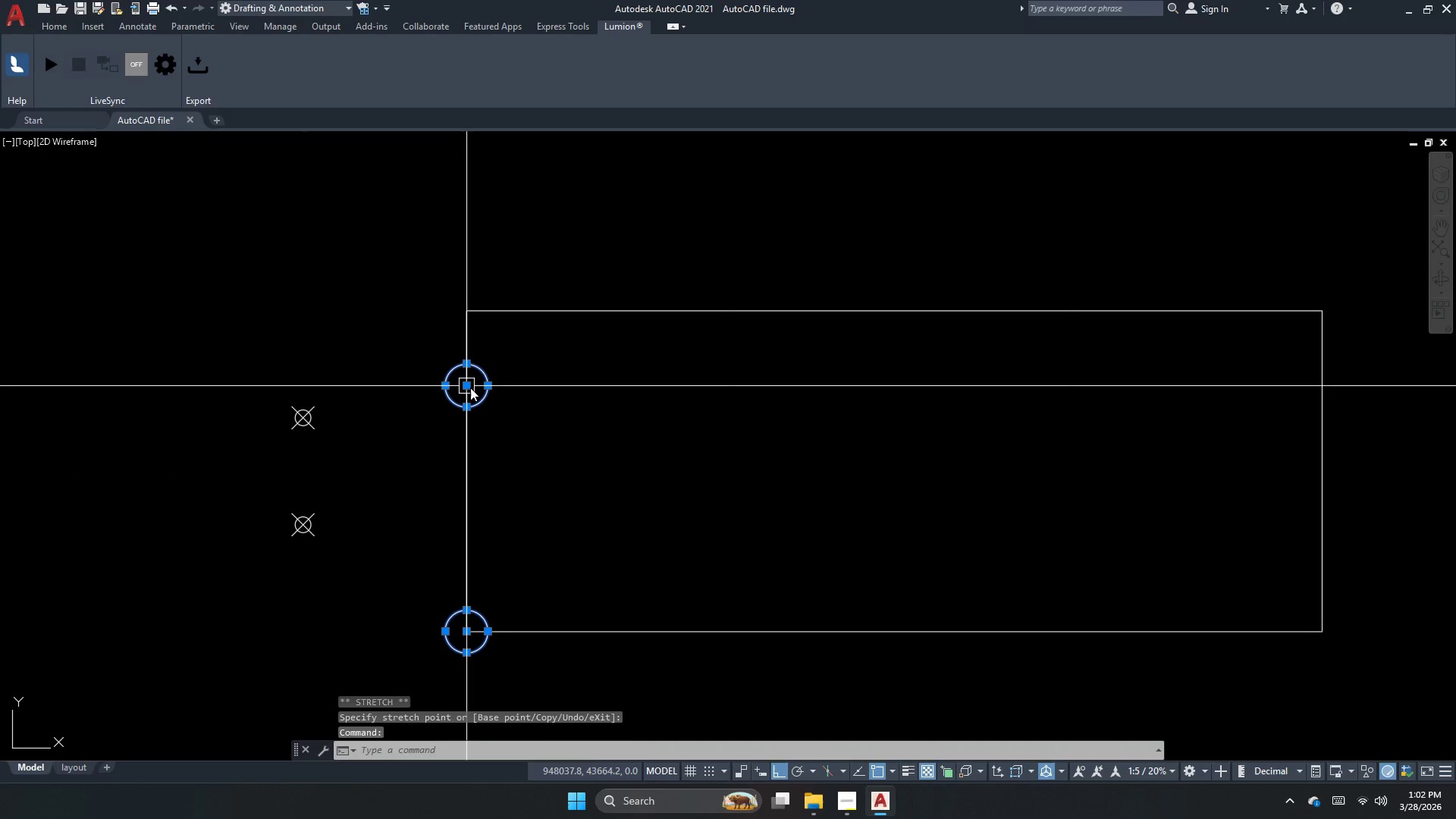 
left_click_drag(start_coordinate=[470, 388], to_coordinate=[470, 366])
 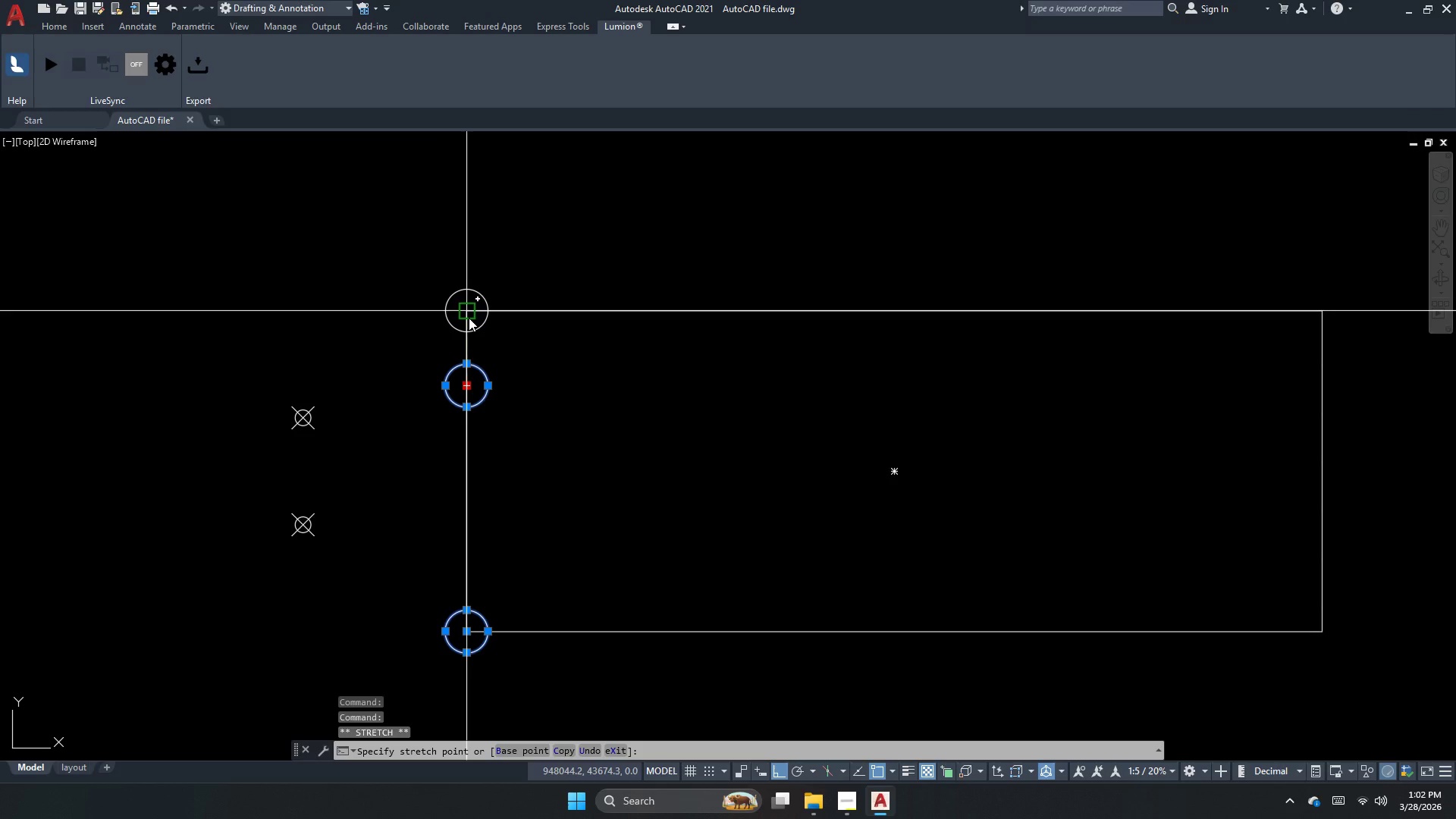 
left_click_drag(start_coordinate=[469, 318], to_coordinate=[451, 319])
 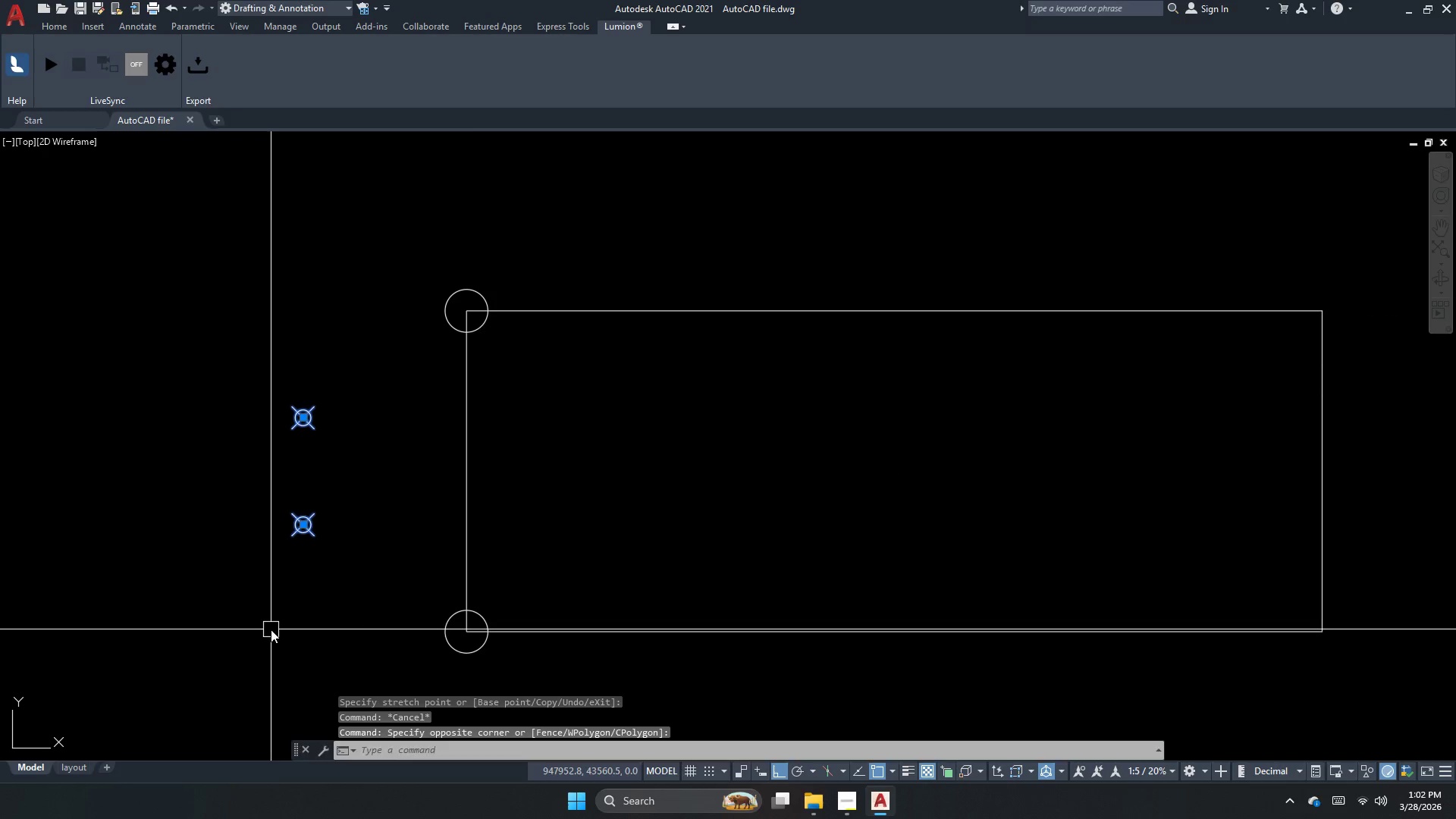 
key(Escape)
type(e )
key(Escape)
type(pl )
key(Escape)
type(m )
 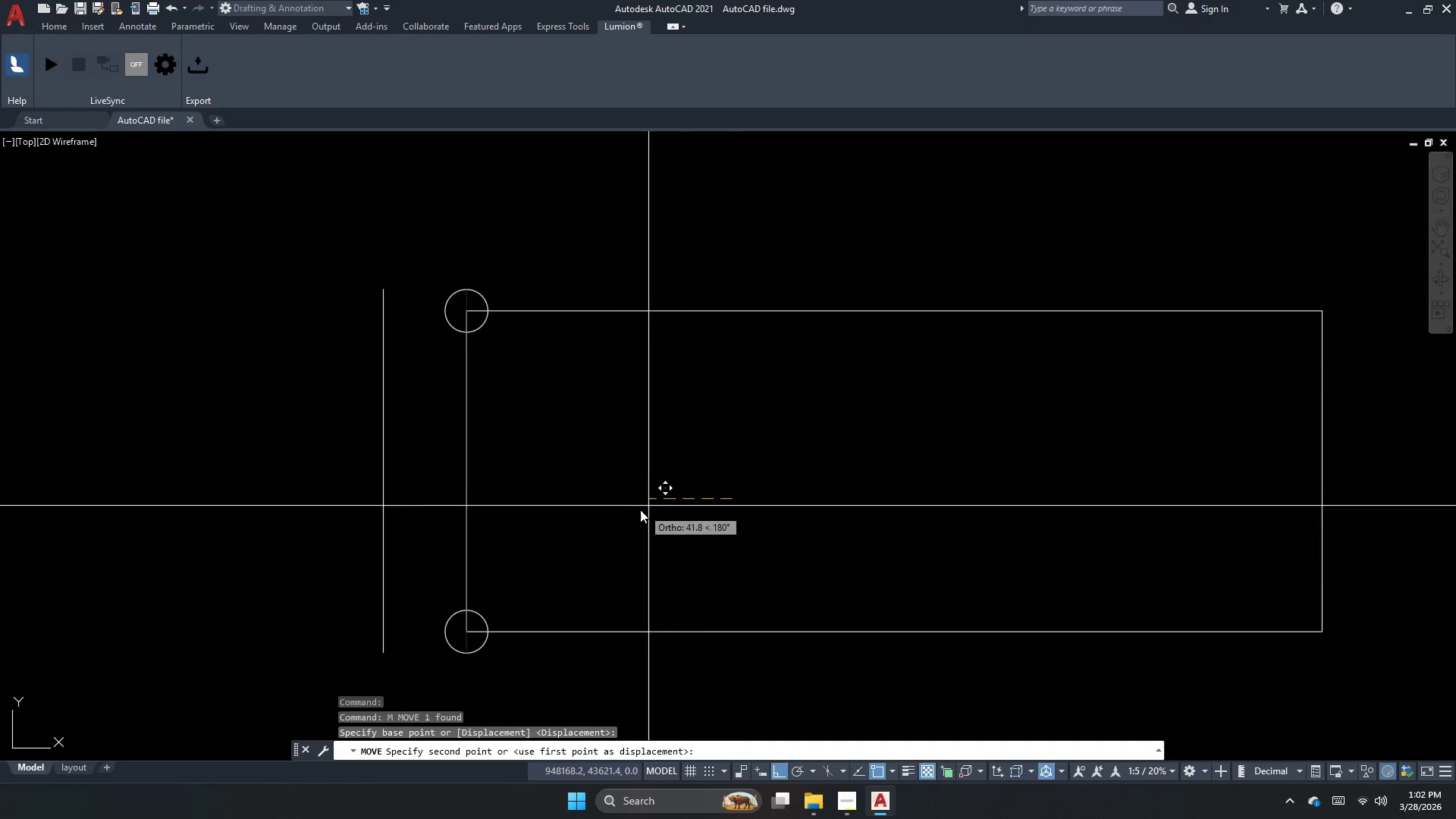 
left_click_drag(start_coordinate=[386, 314], to_coordinate=[333, 419])
 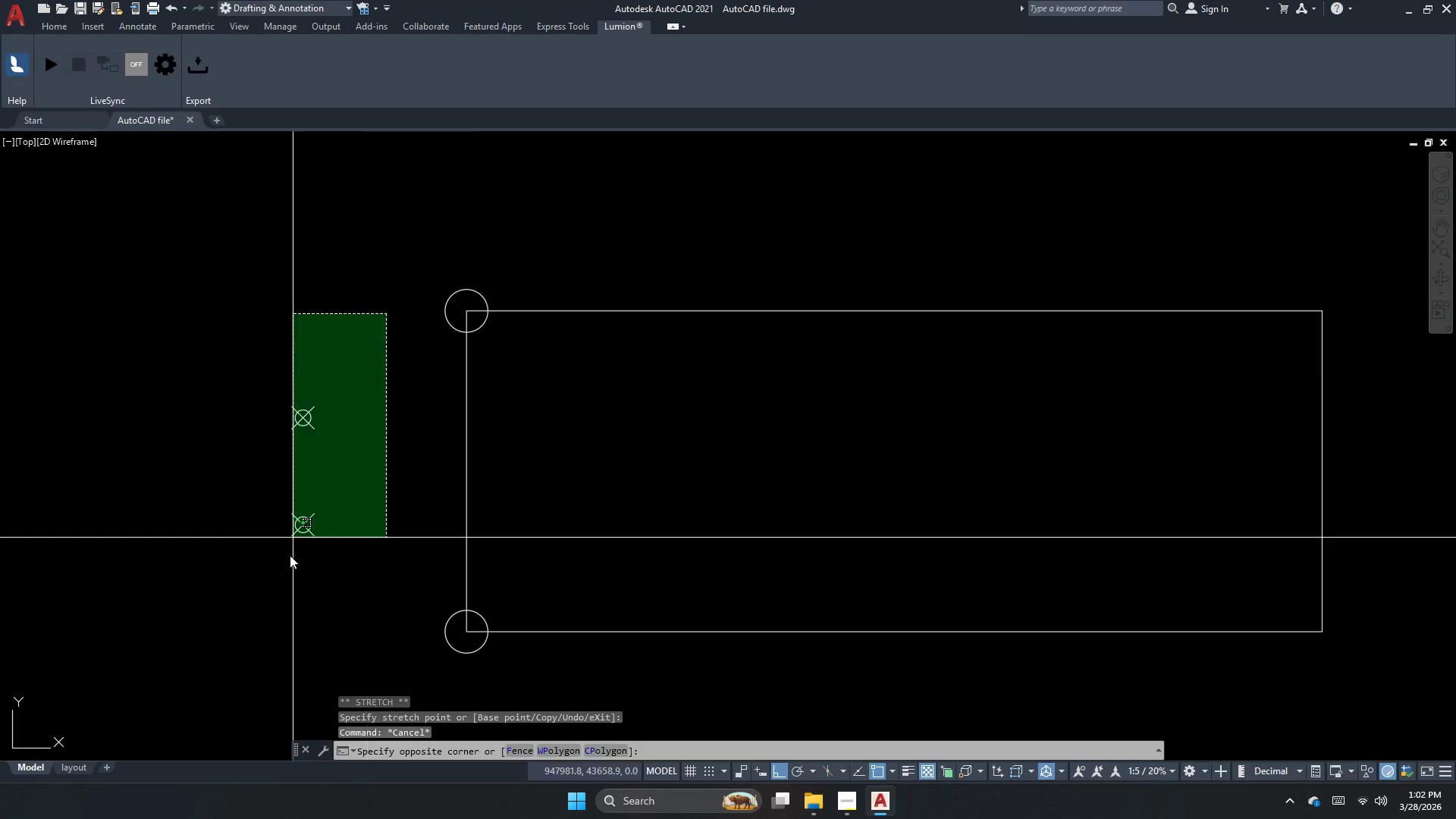 
left_click_drag(start_coordinate=[271, 629], to_coordinate=[271, 624])
 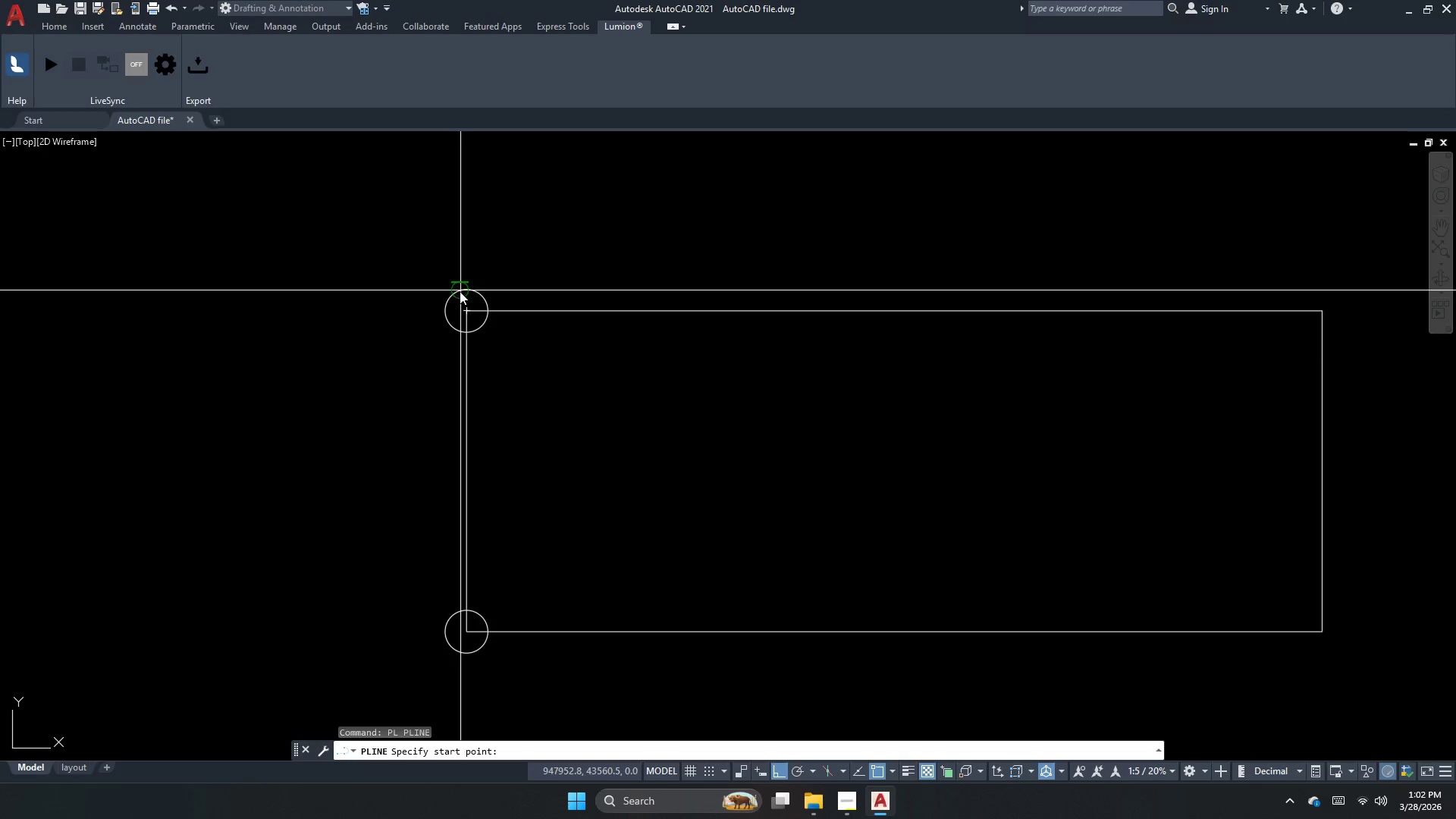 
left_click_drag(start_coordinate=[469, 291], to_coordinate=[460, 348])
 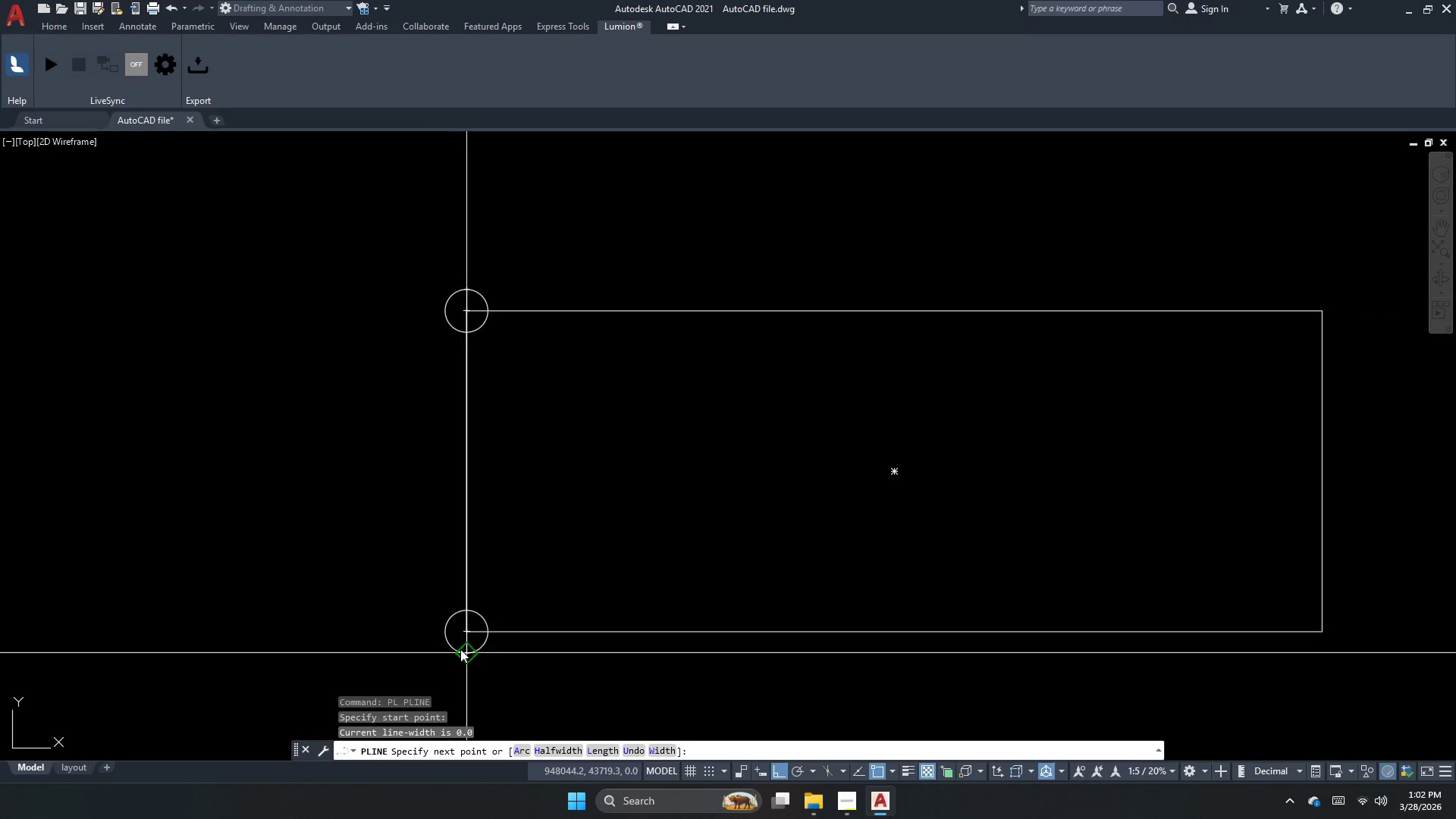 
left_click_drag(start_coordinate=[460, 649], to_coordinate=[460, 642])
 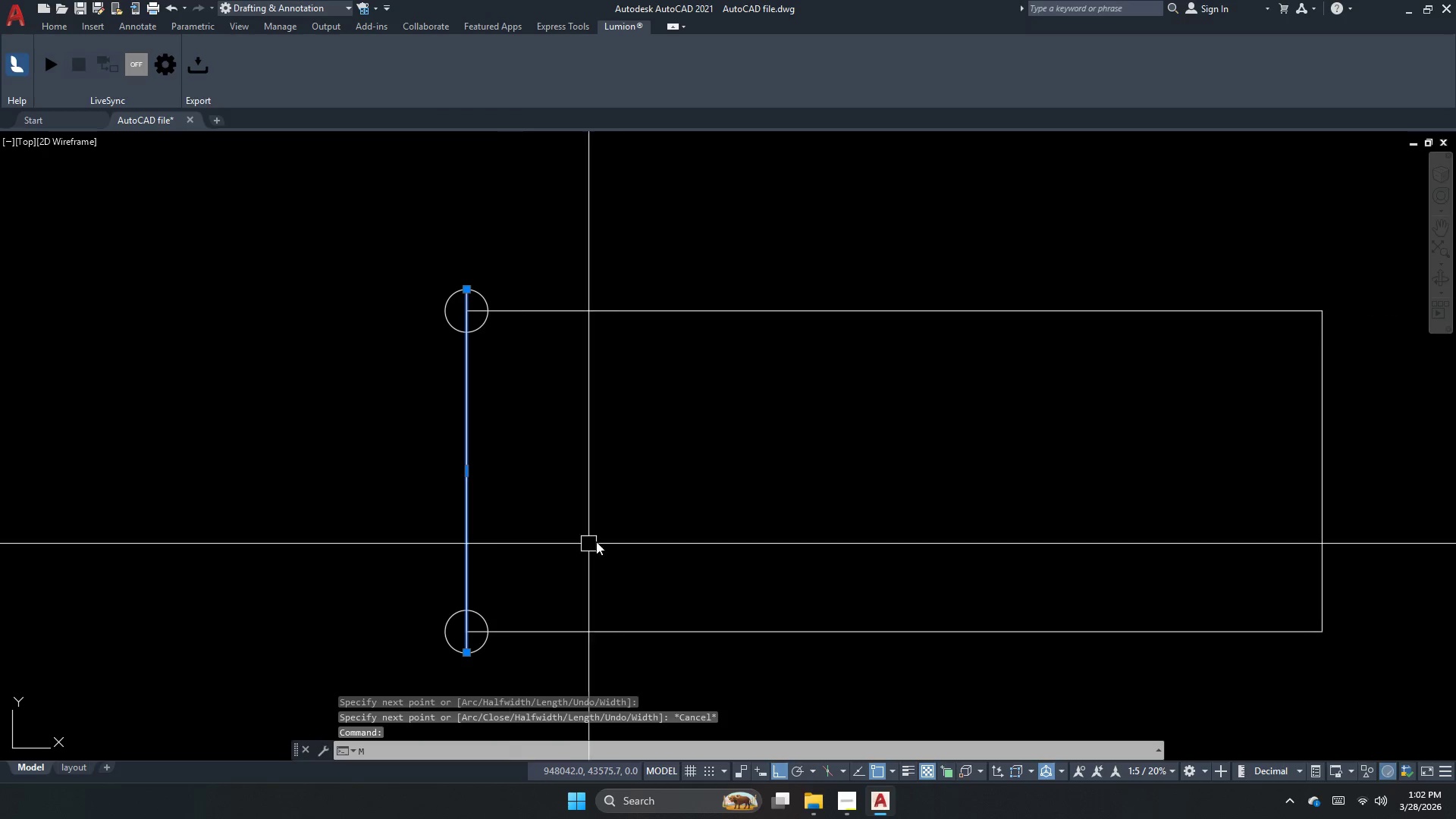 
left_click_drag(start_coordinate=[732, 499], to_coordinate=[722, 500])
 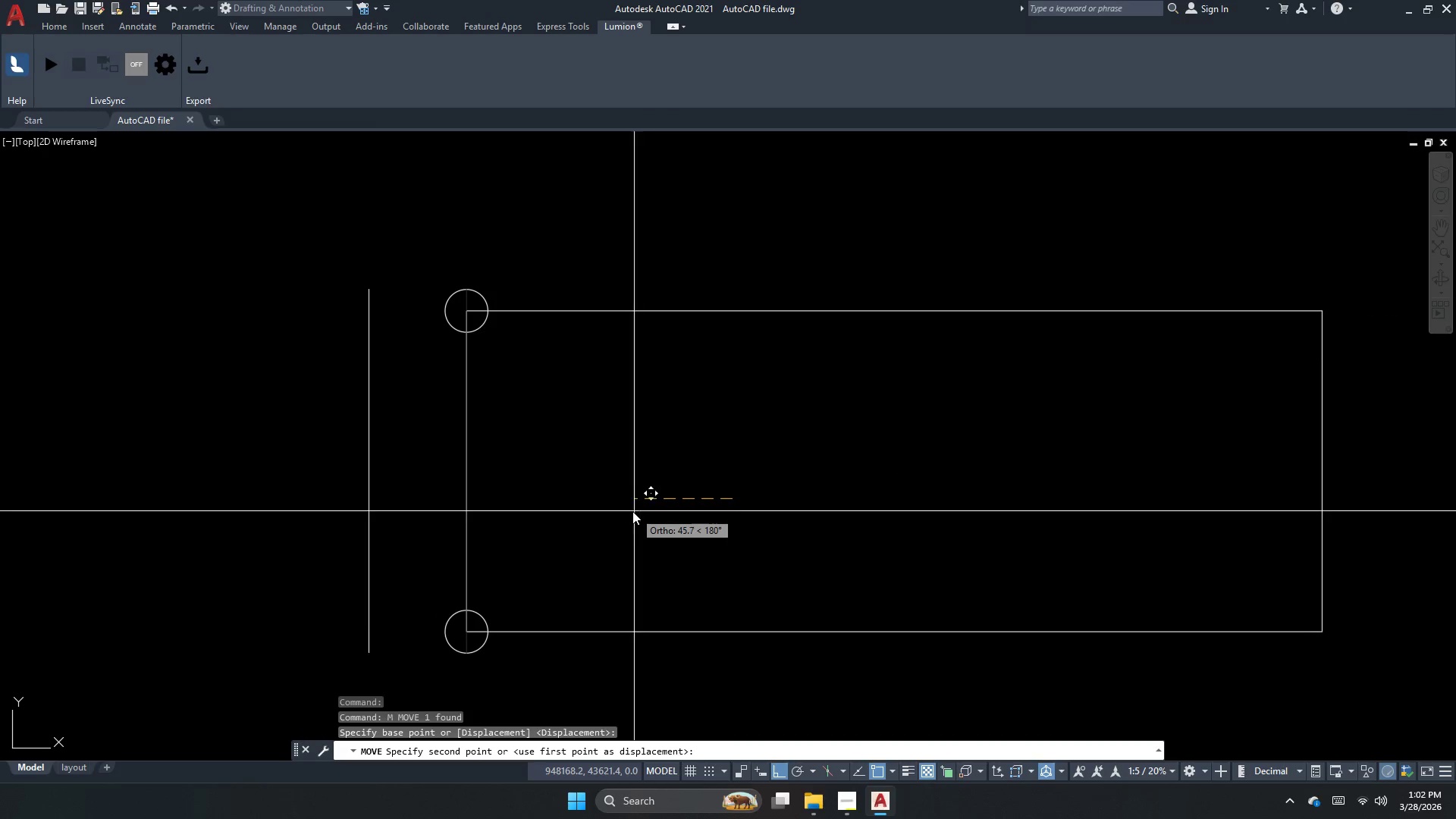 
double_click([632, 511])
 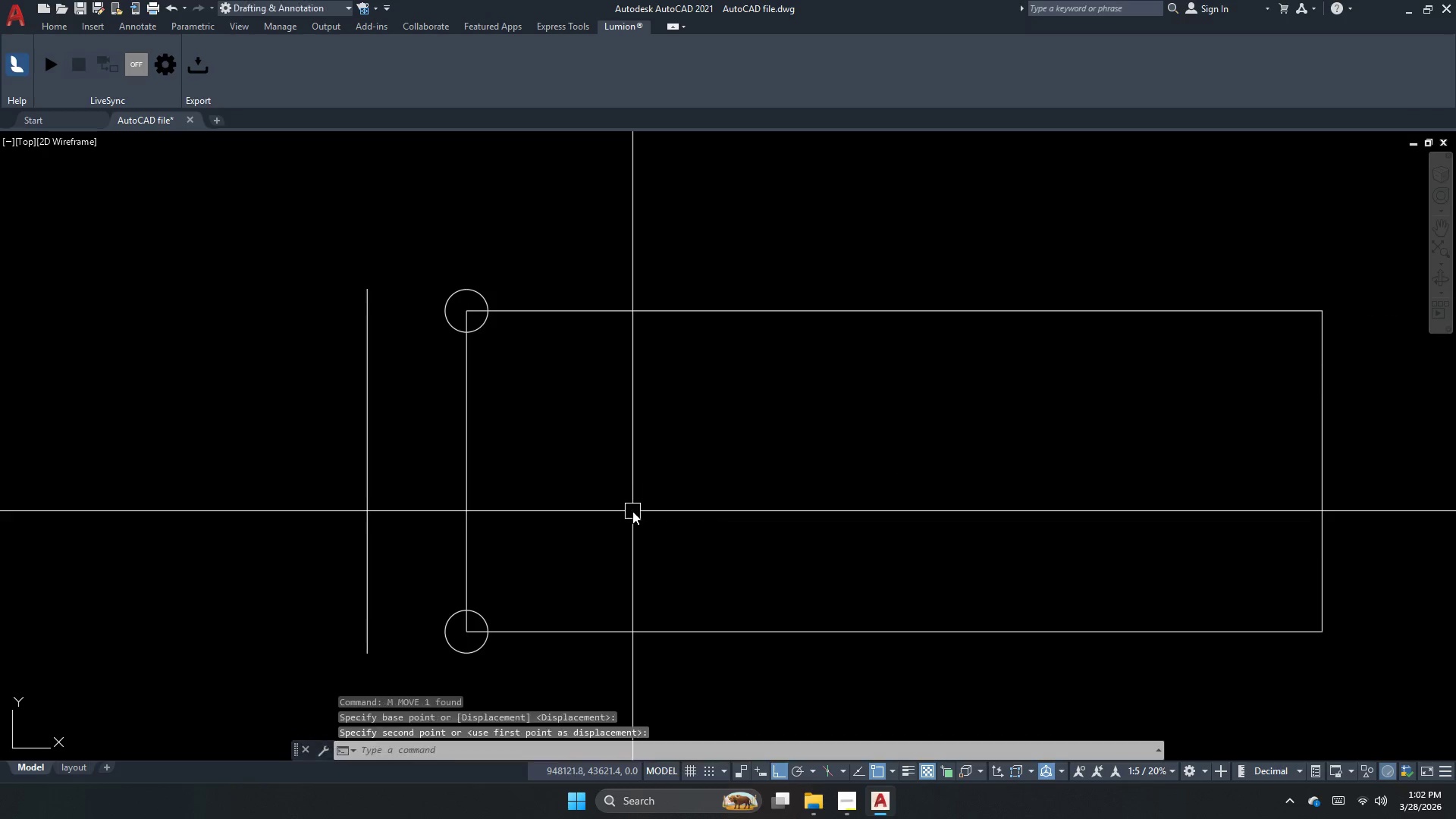 
key(Escape)
 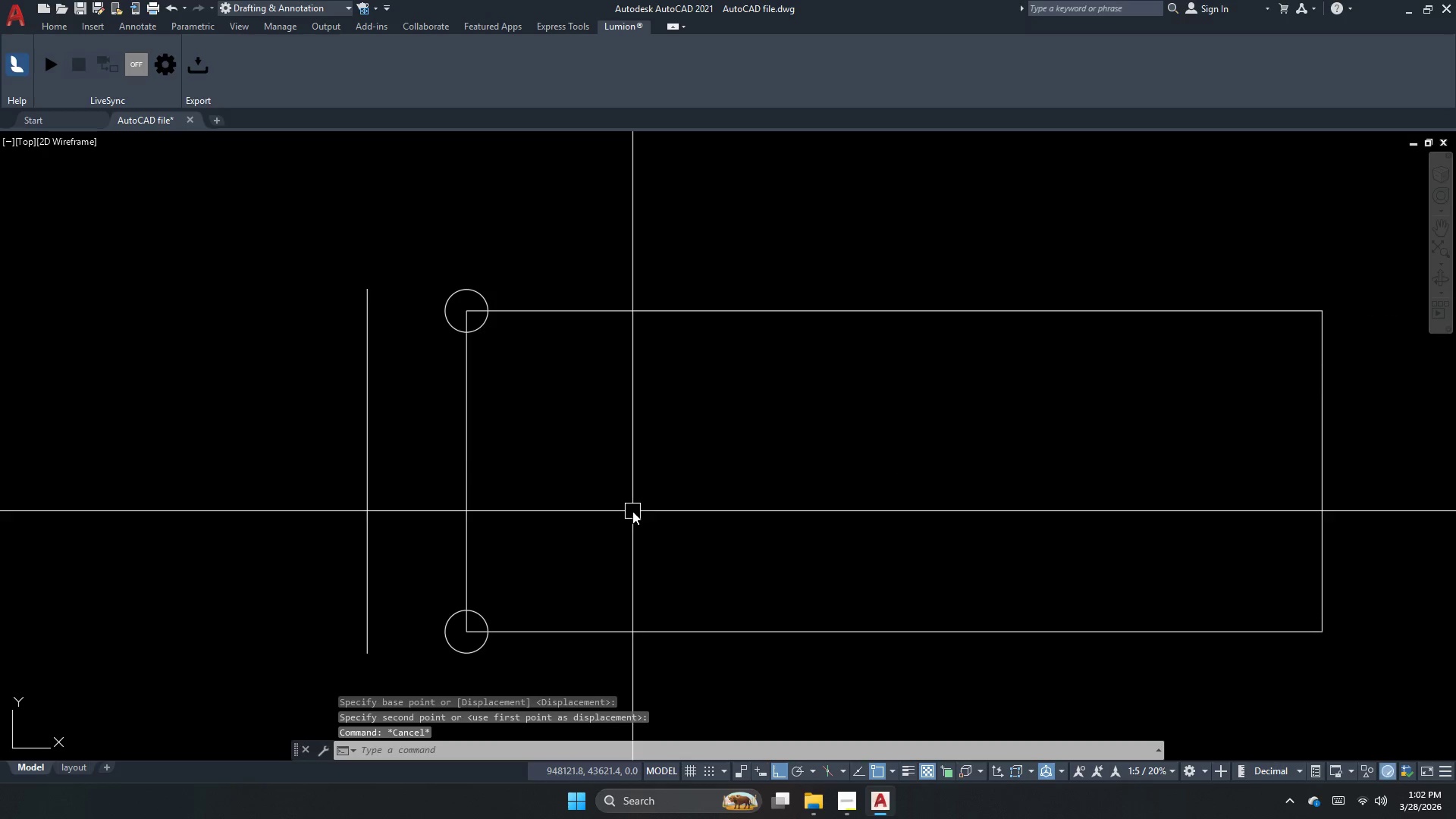 
key(Escape)
 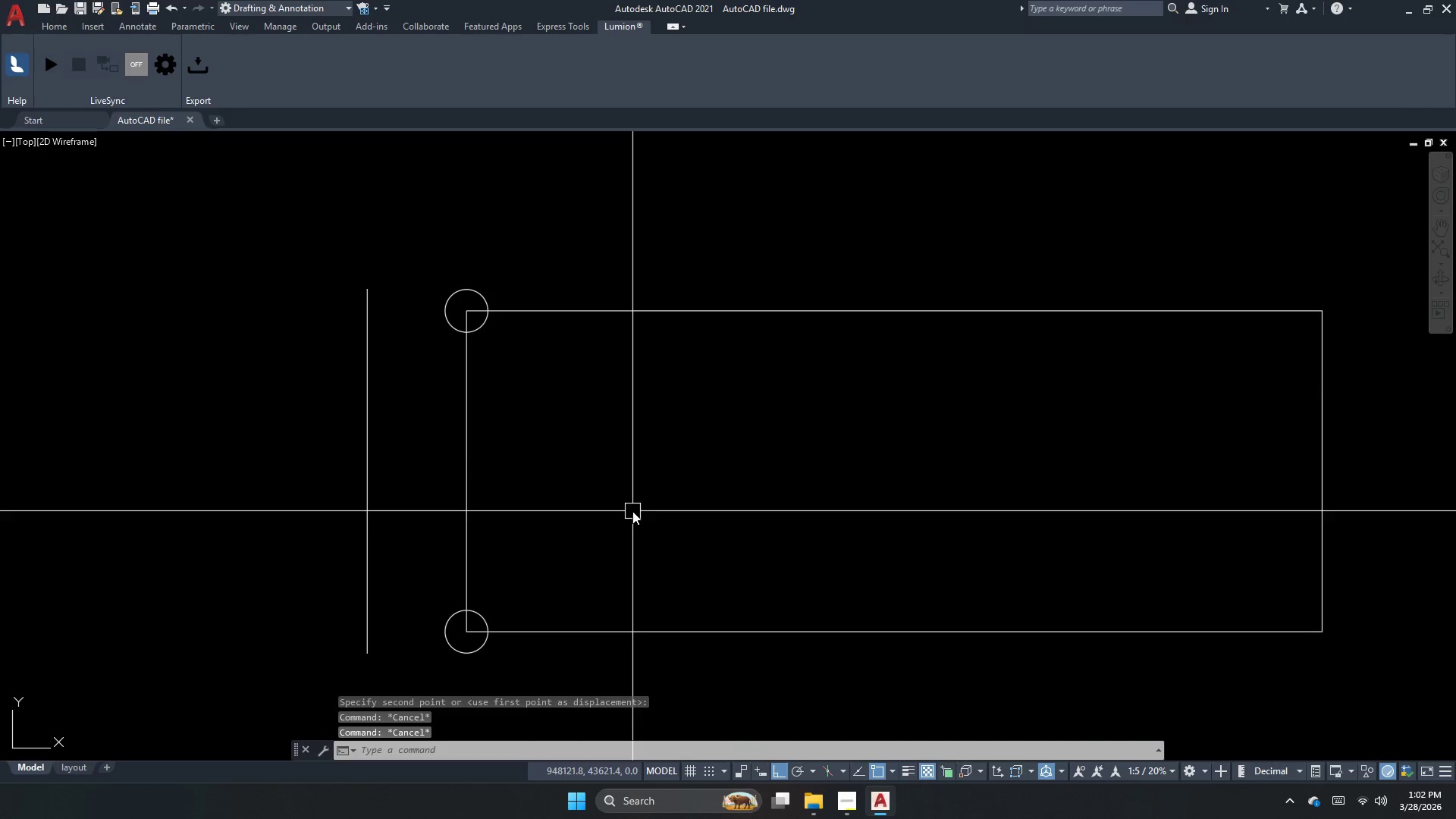 
key(Escape)
 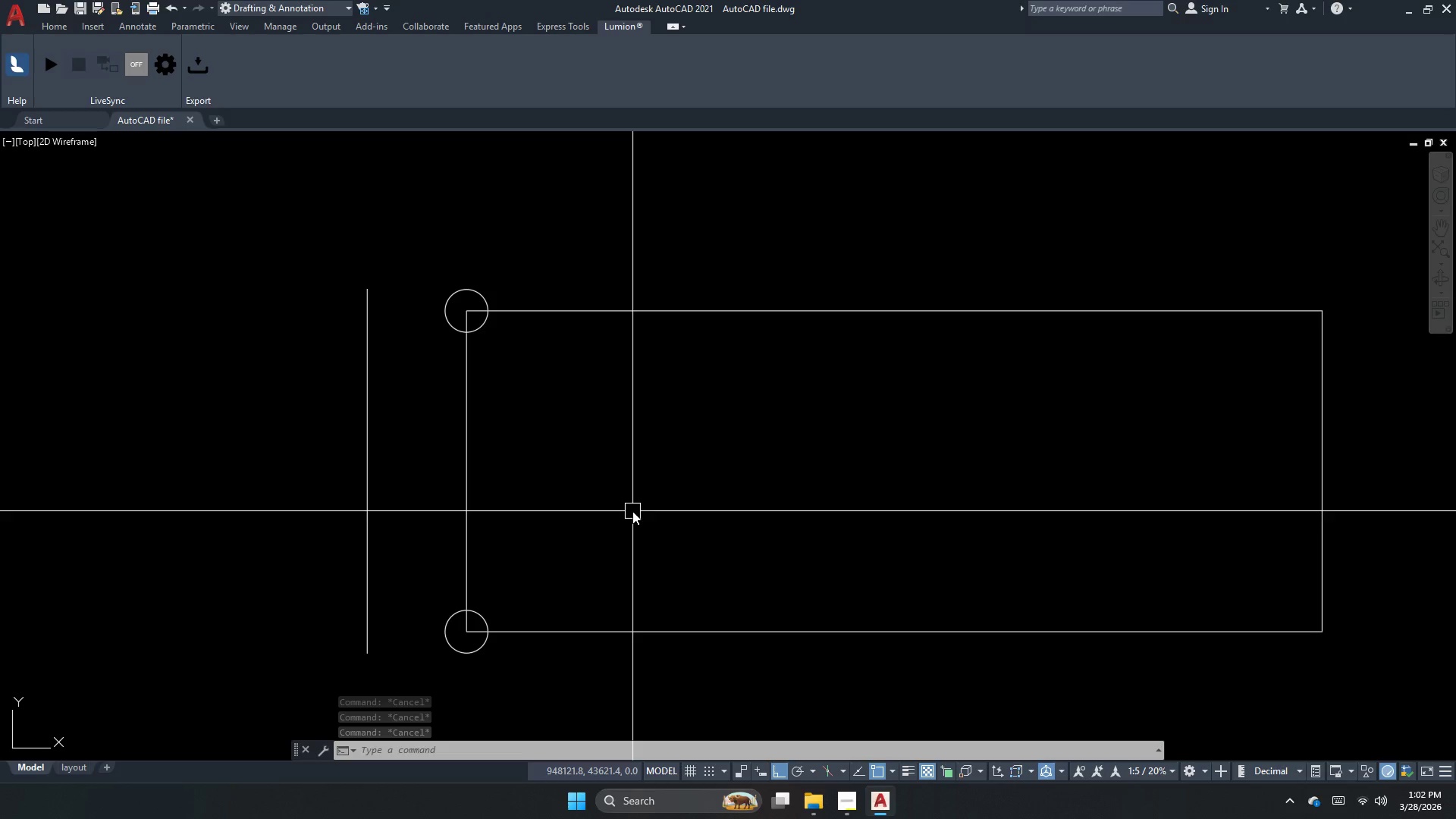 
wait(6.11)
 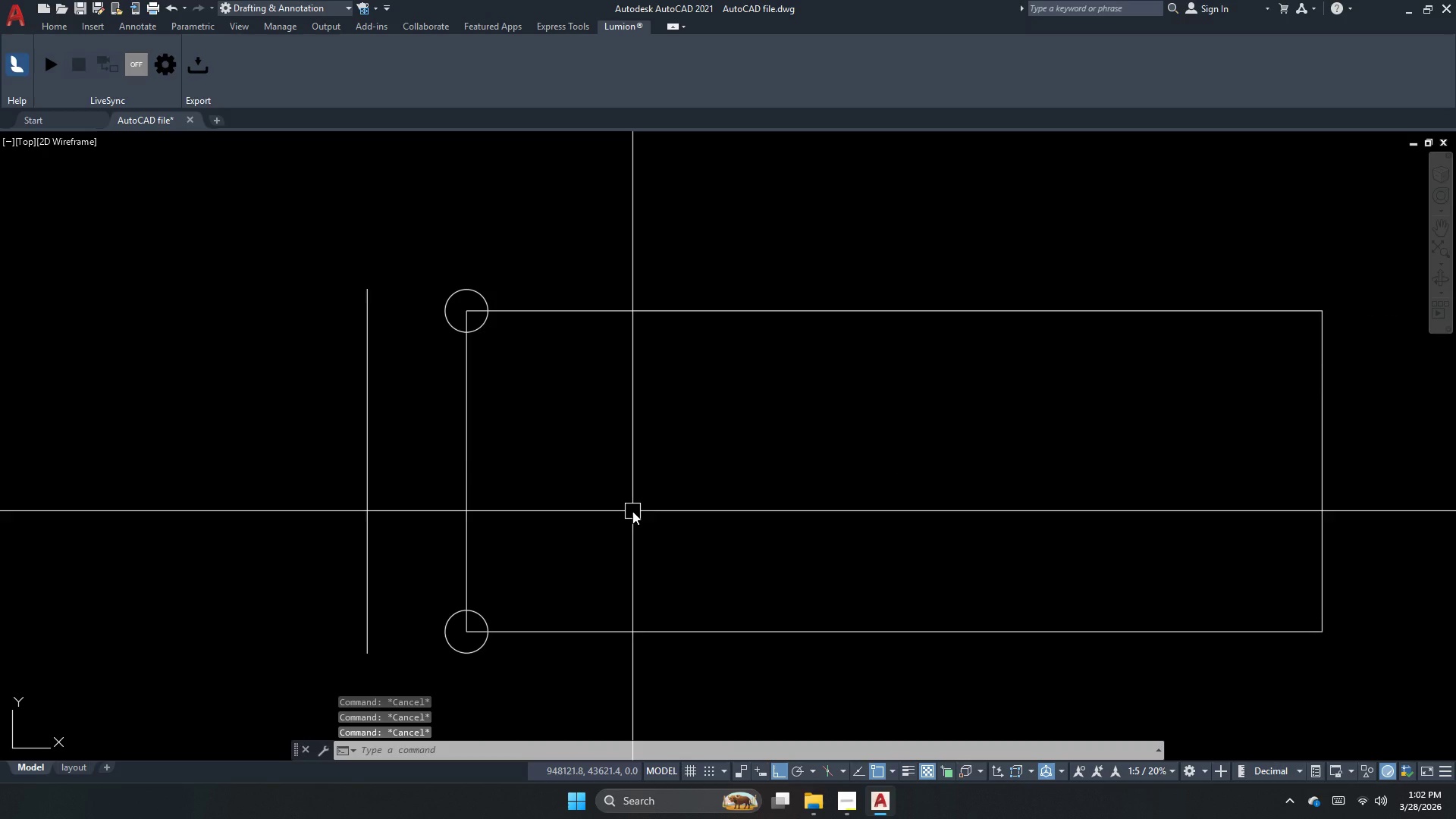 
key(Escape)
key(Escape)
type(di)
 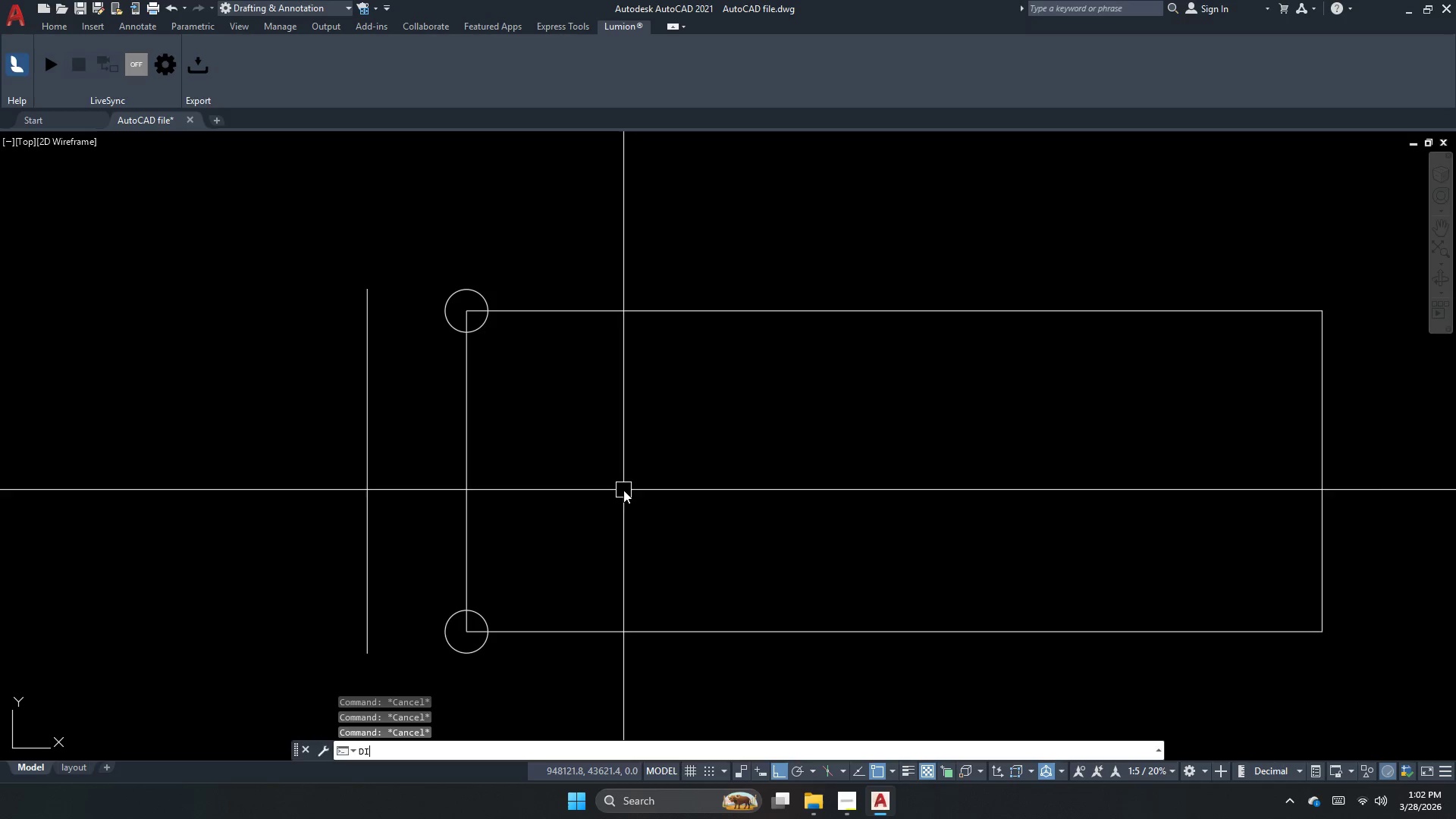 
key(V)
 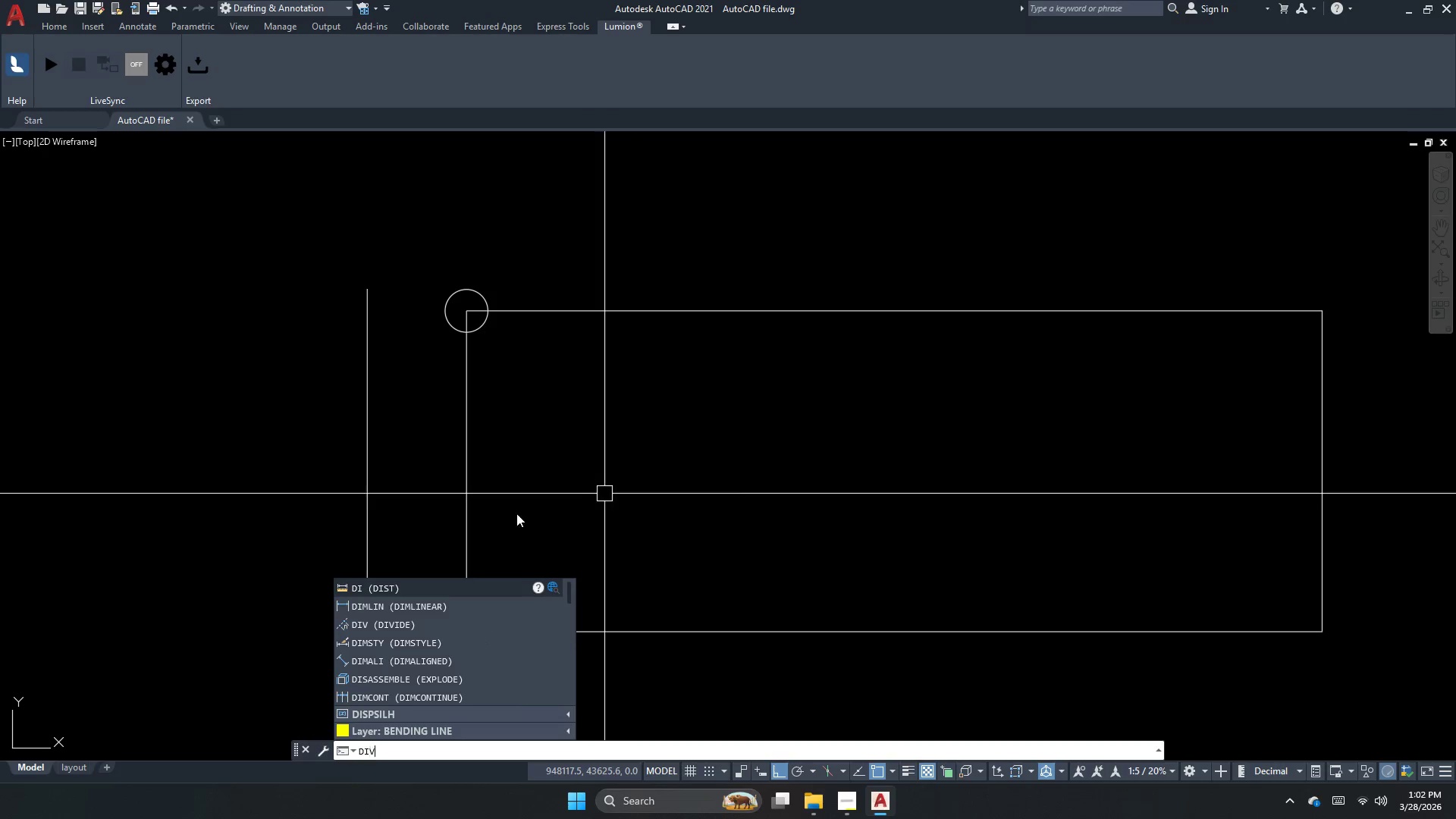 
key(Space)
 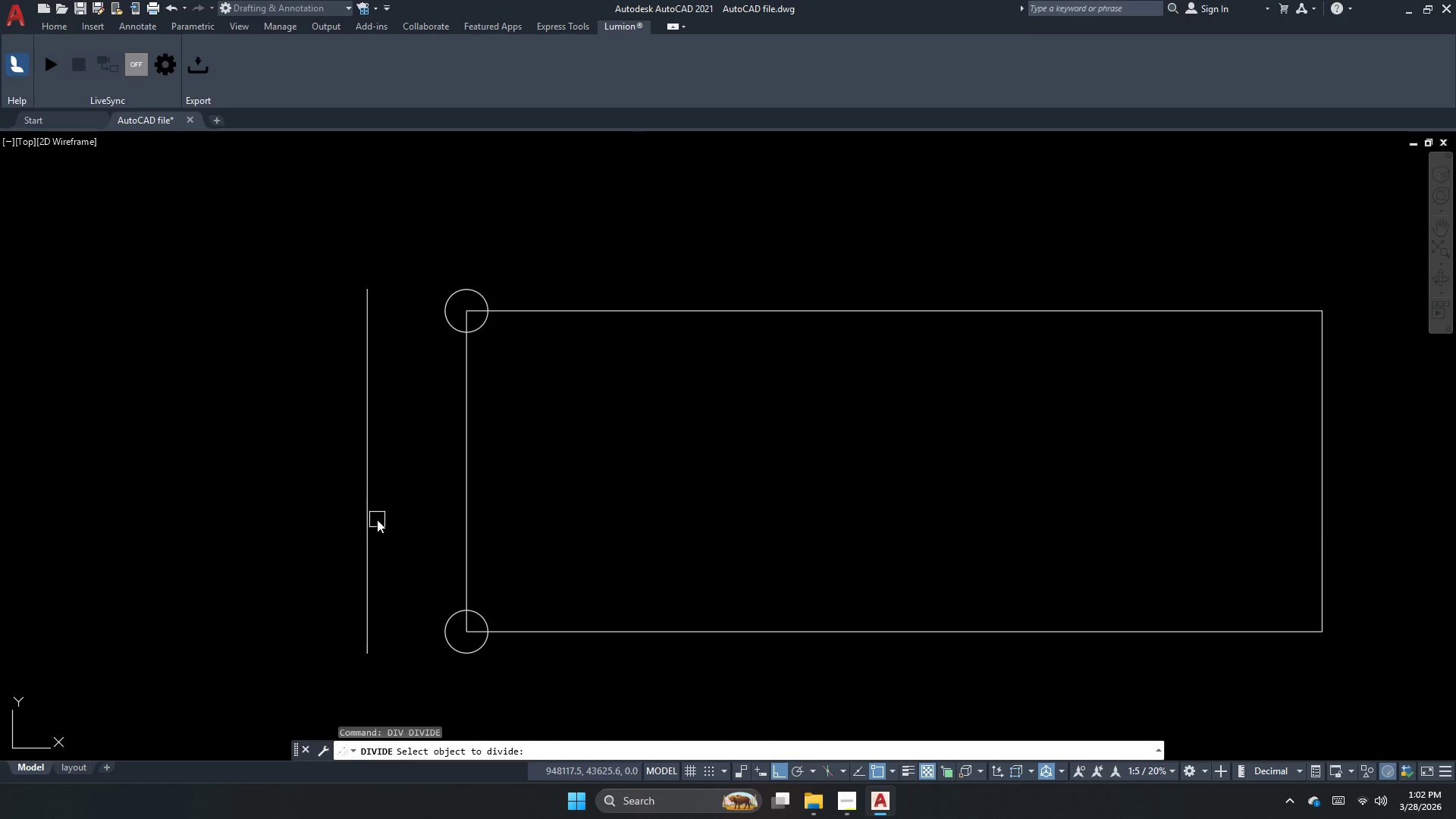 
left_click([372, 526])
 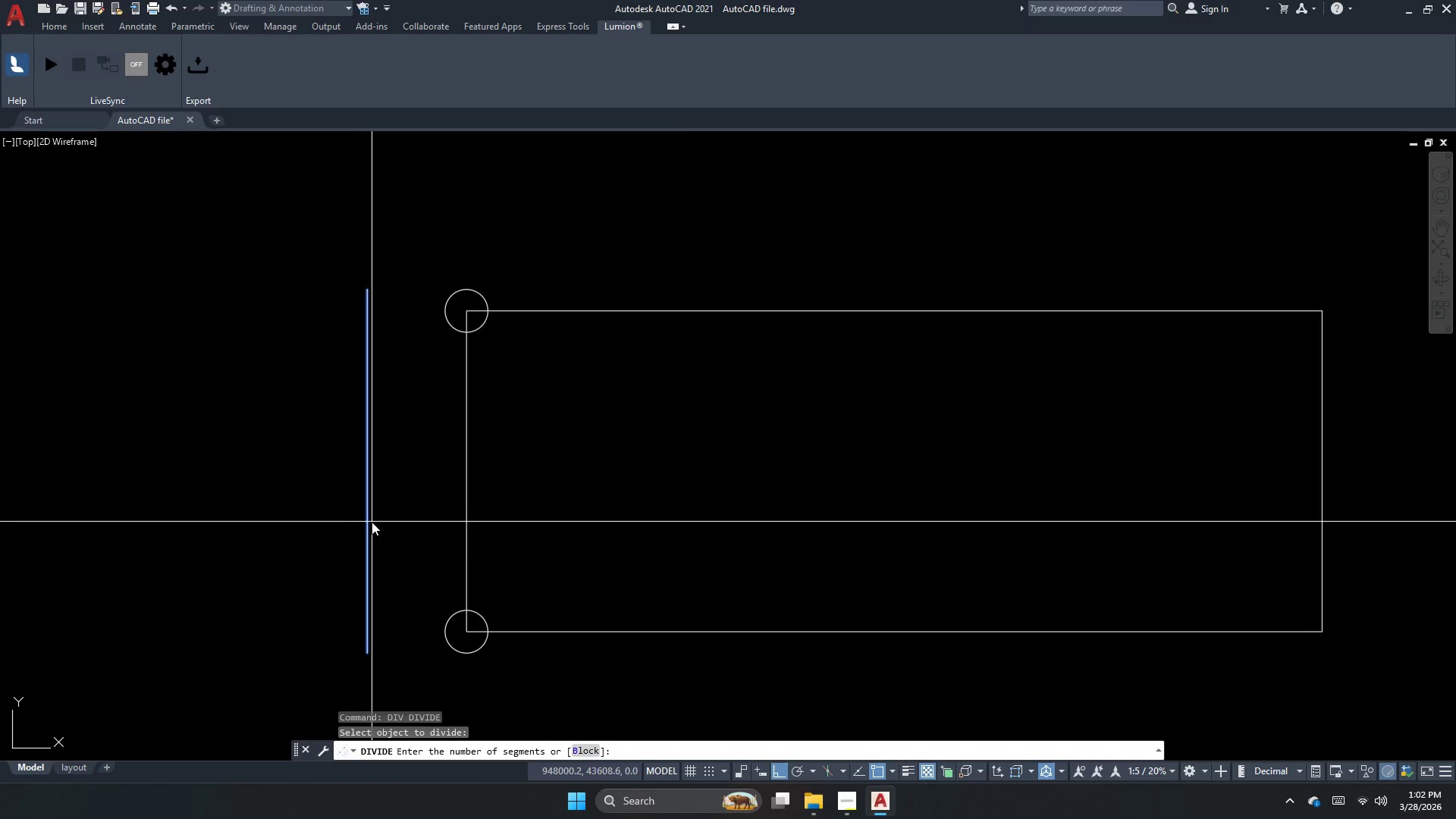 
key(Numpad3)
 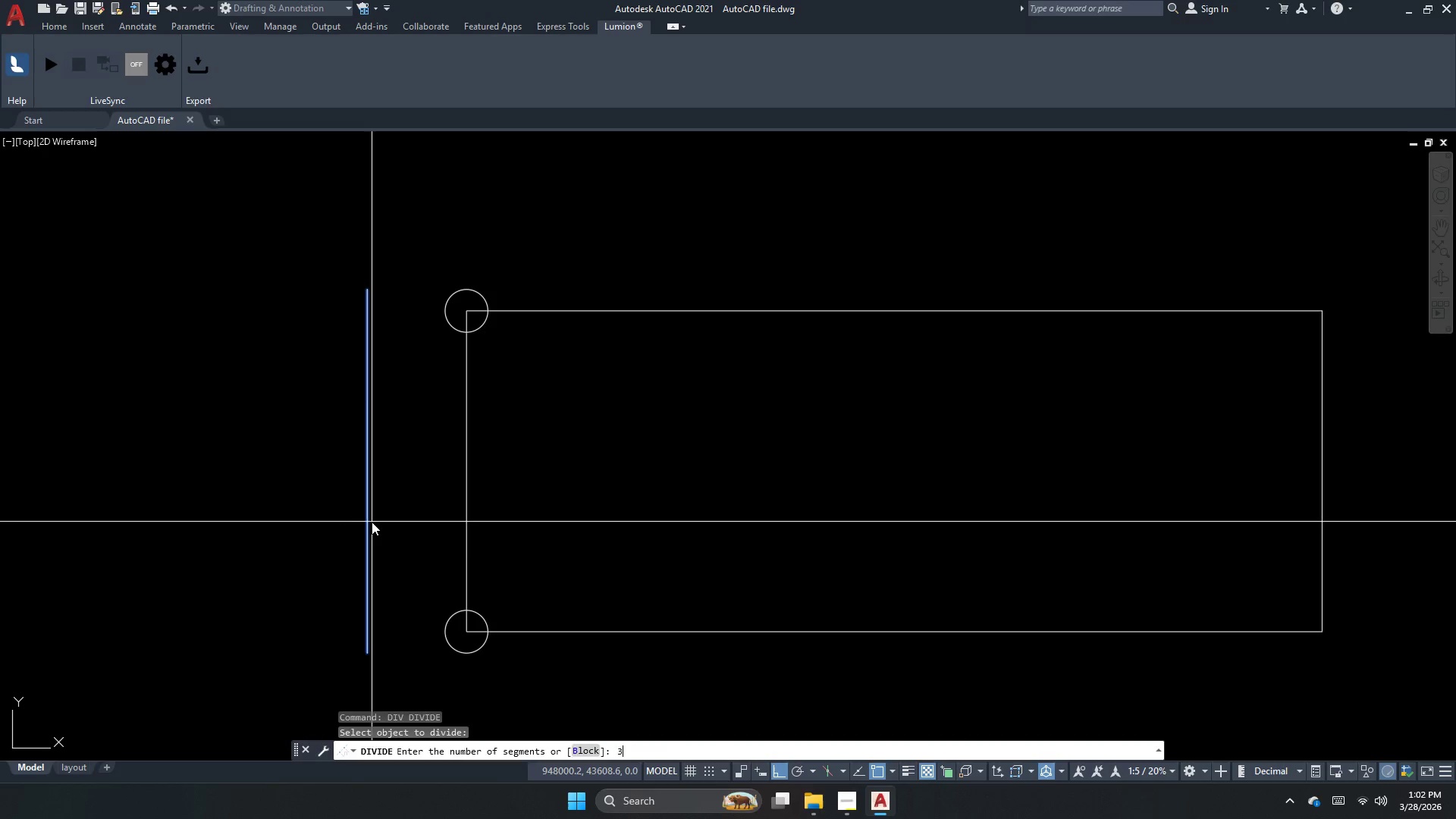 
key(NumpadEnter)
 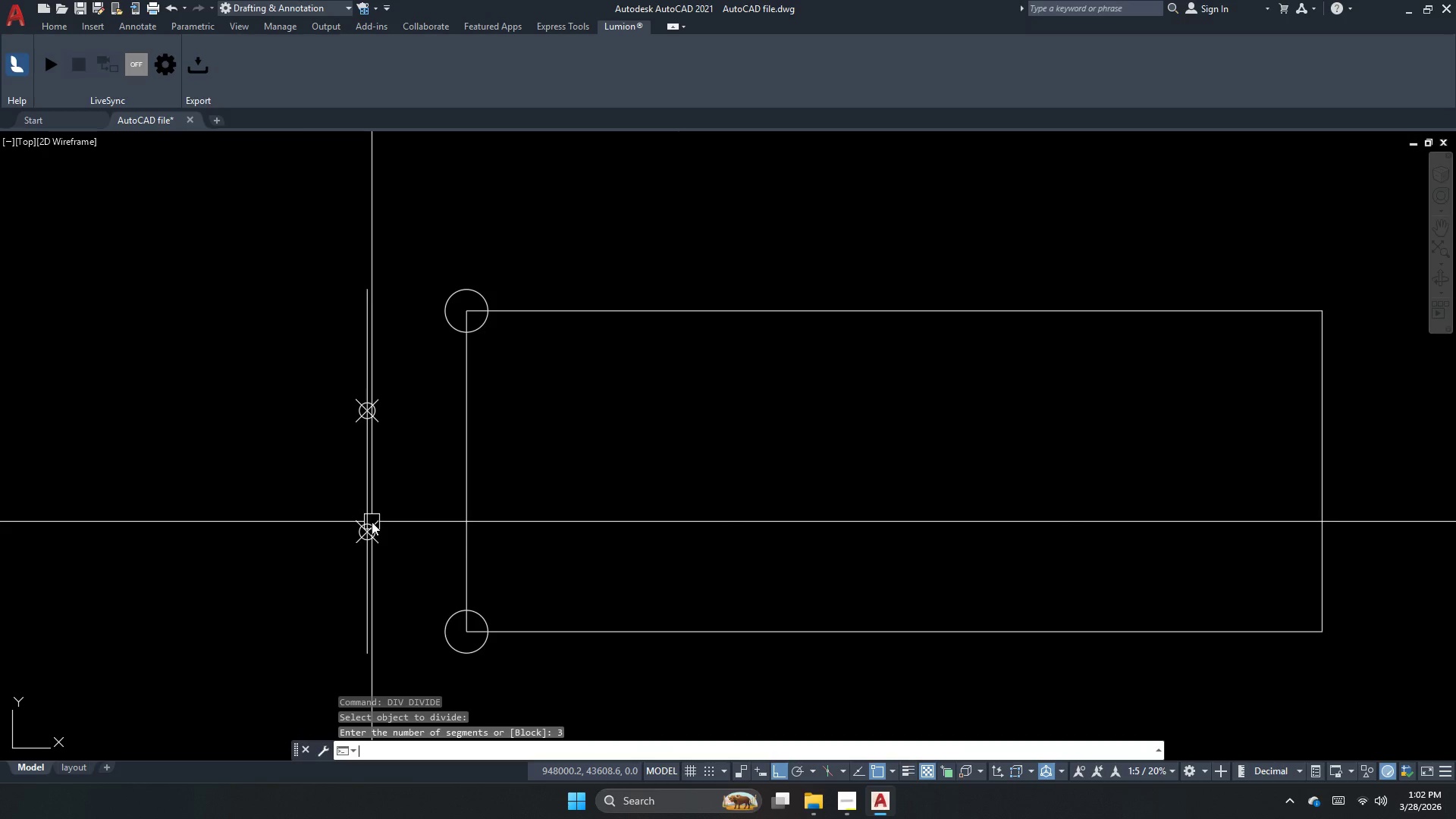 
key(Escape)
 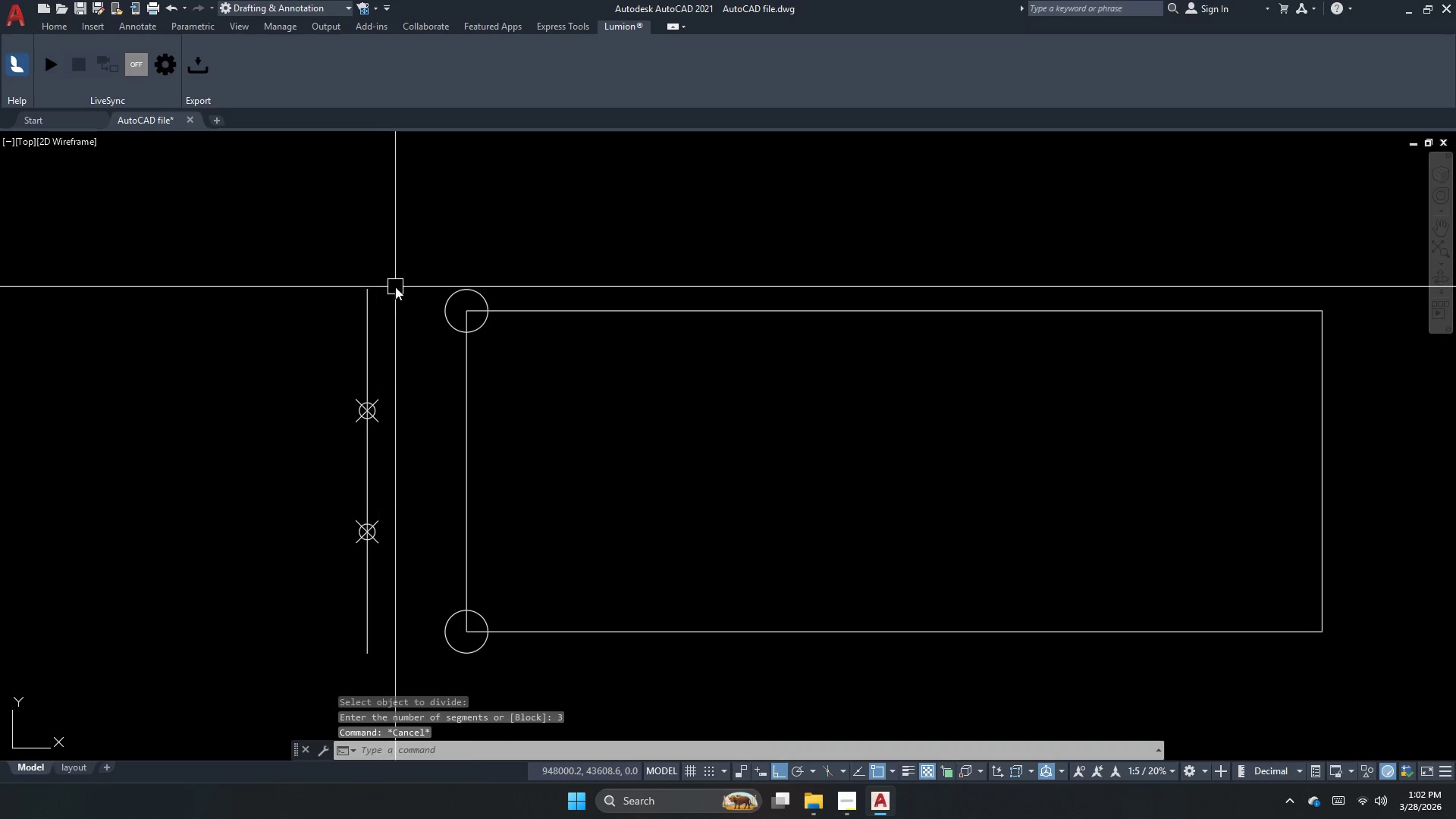 
left_click_drag(start_coordinate=[397, 281], to_coordinate=[464, 319])
 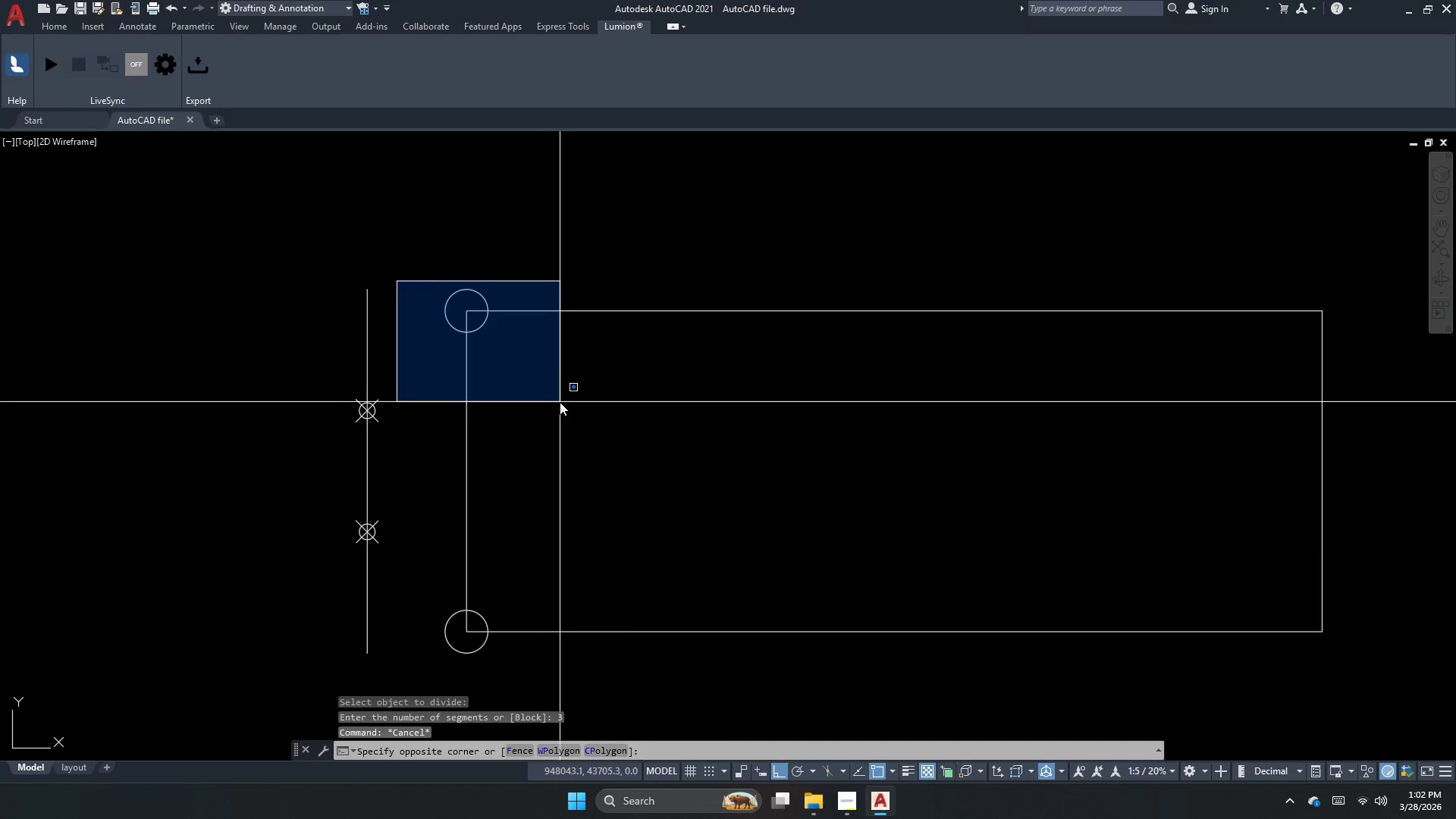 
double_click([560, 402])
 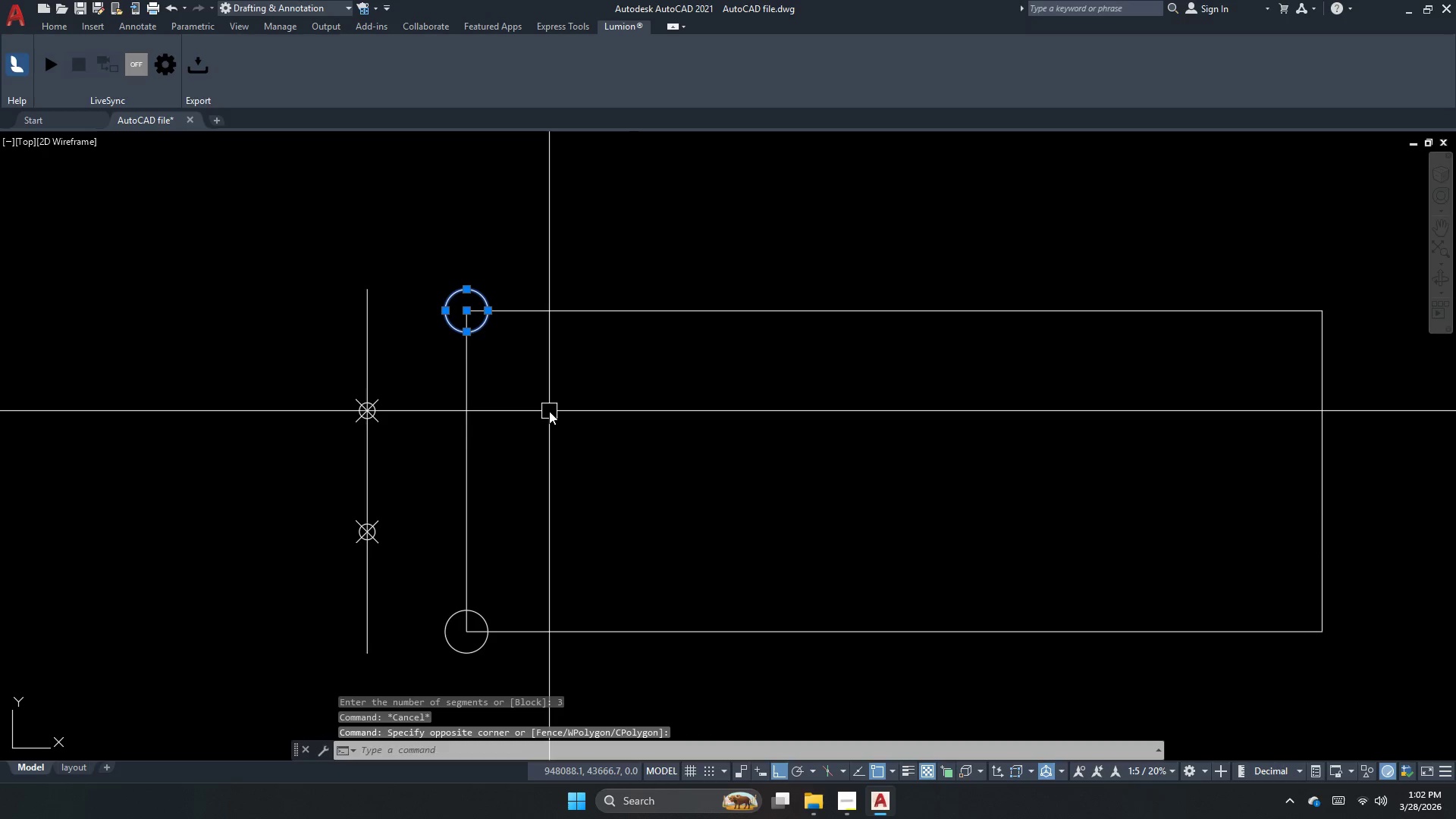 
type(co )
 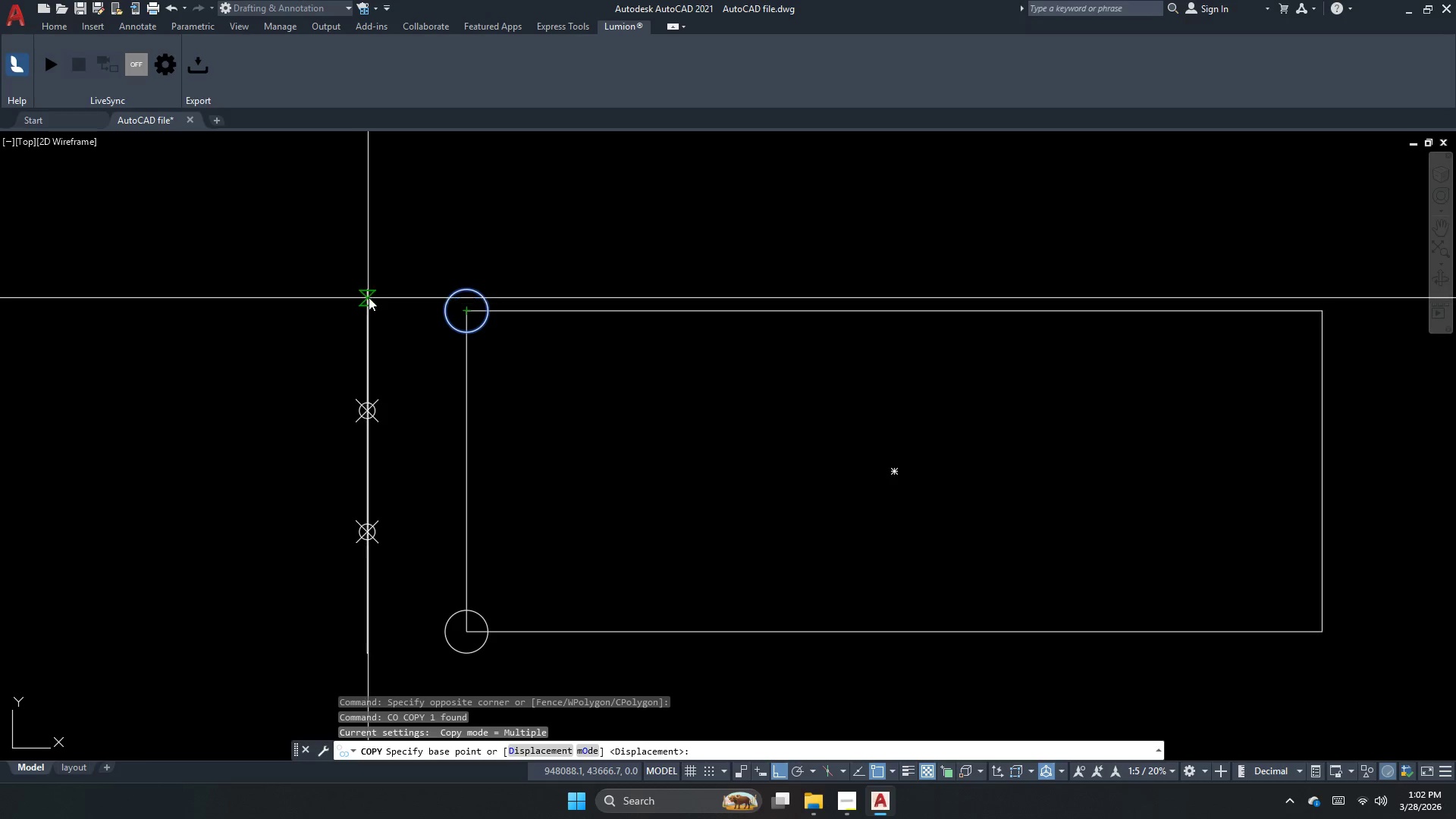 
key(Escape)
key(Escape)
type(xl h )
 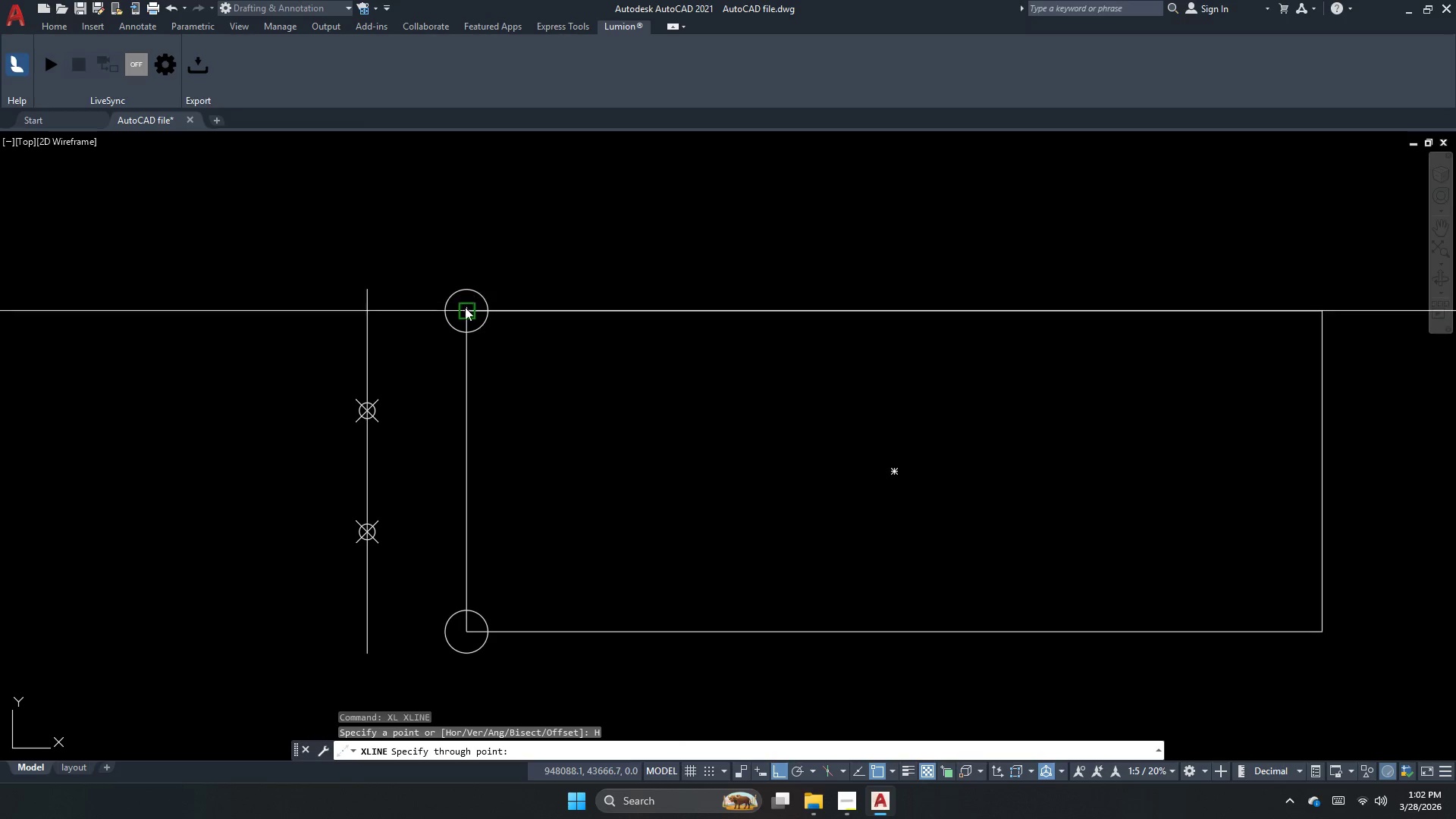 
left_click([466, 309])
 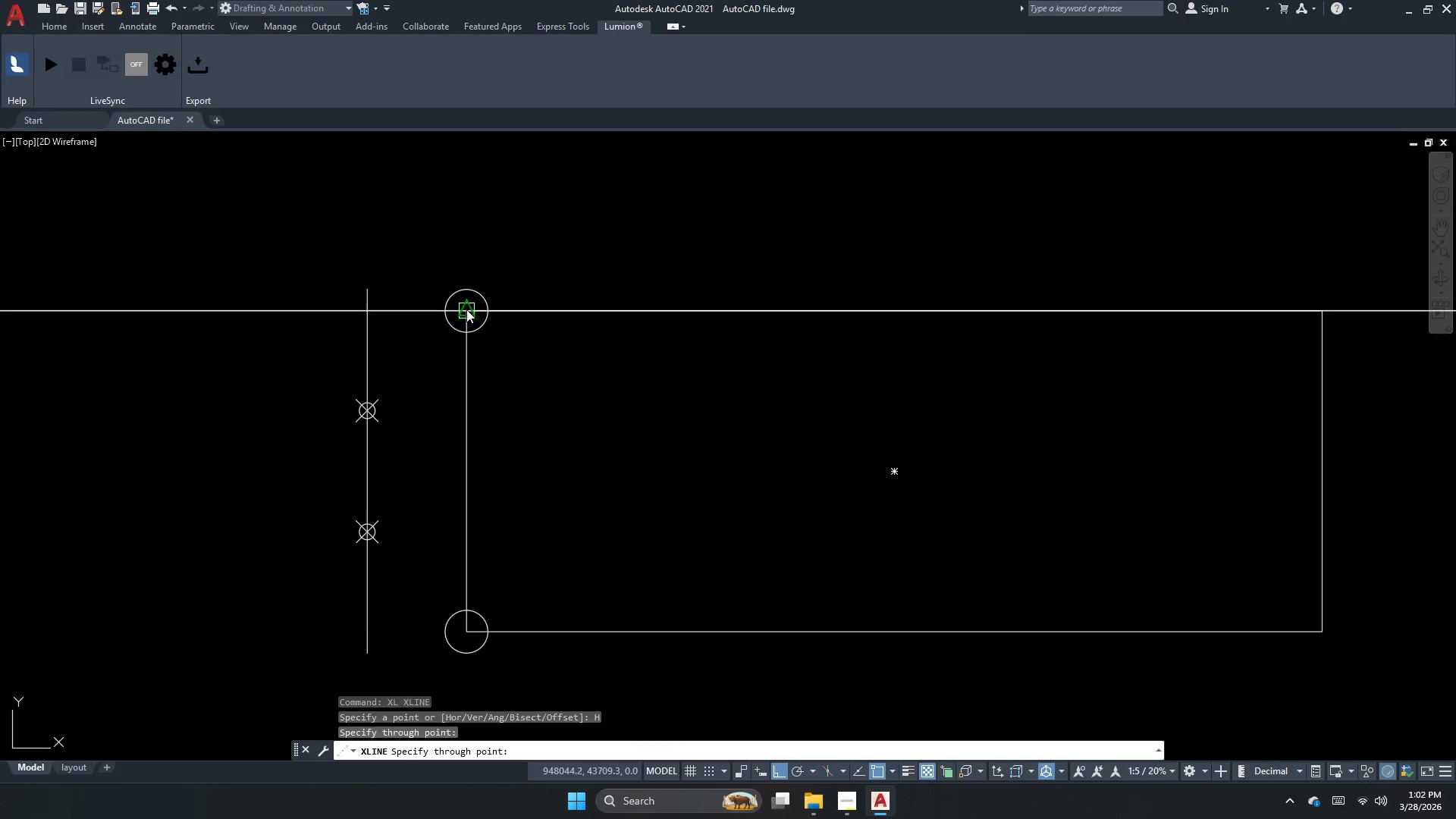 
key(Escape)
 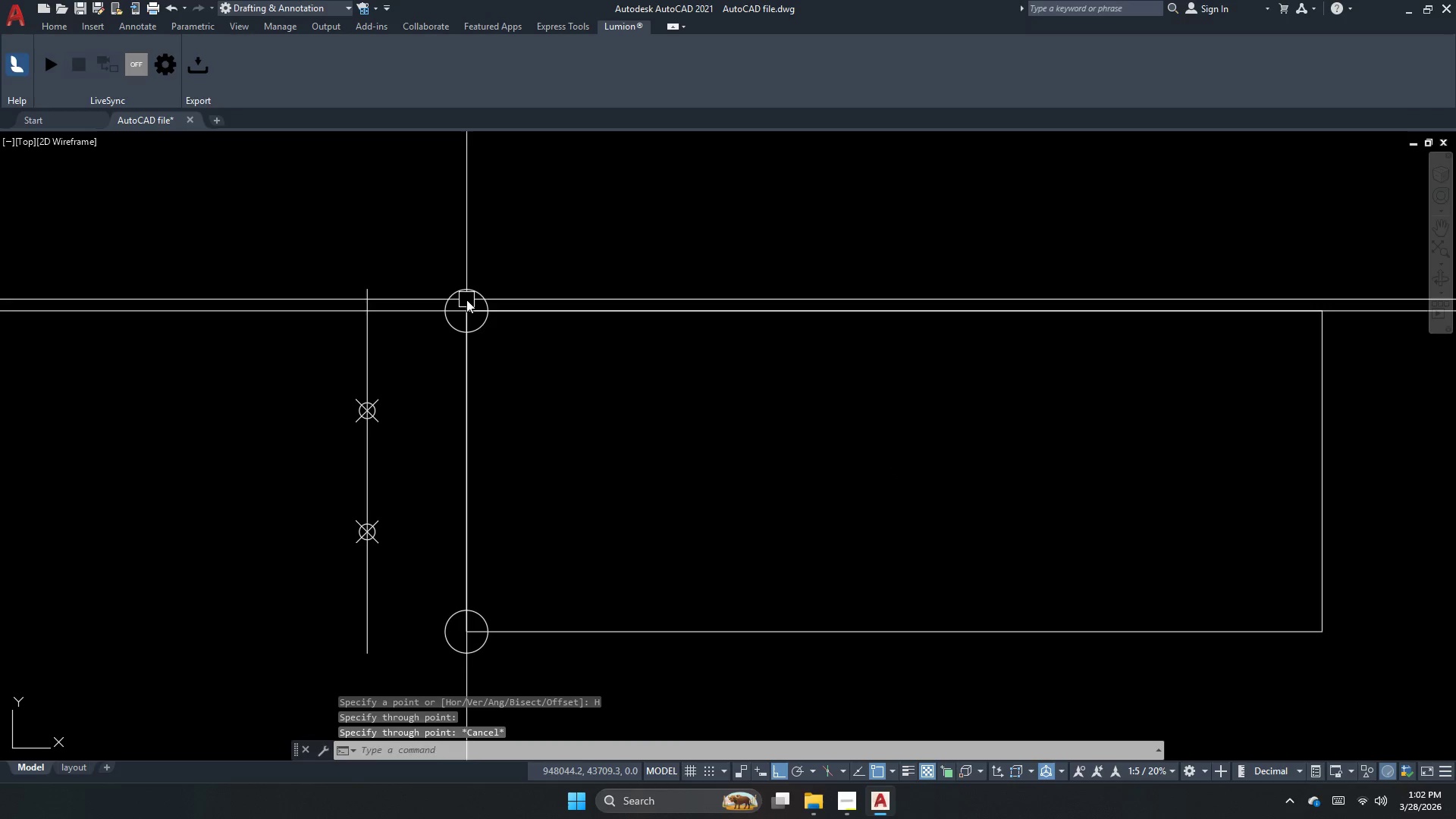 
double_click([466, 300])
 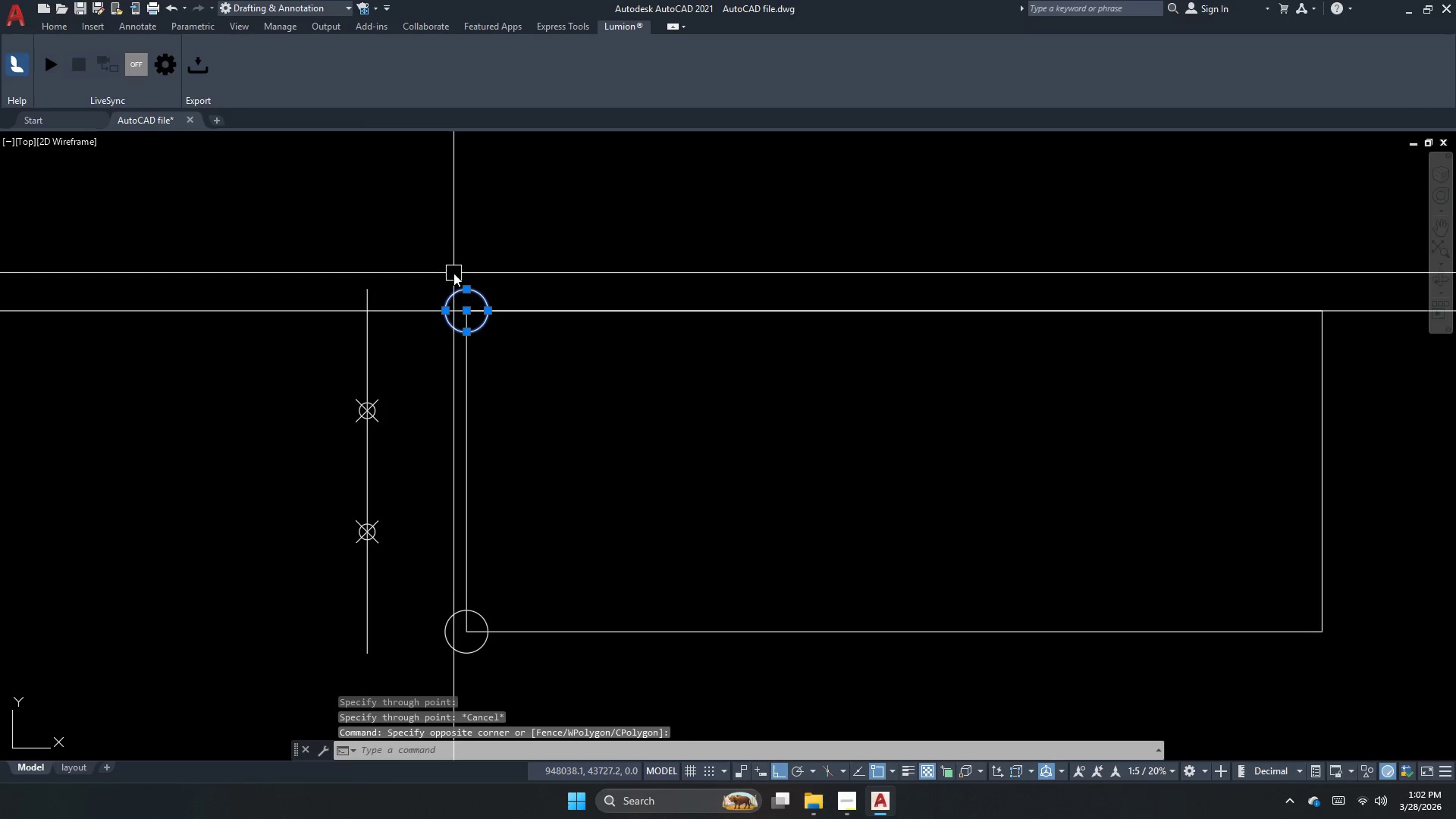 
type(co )
 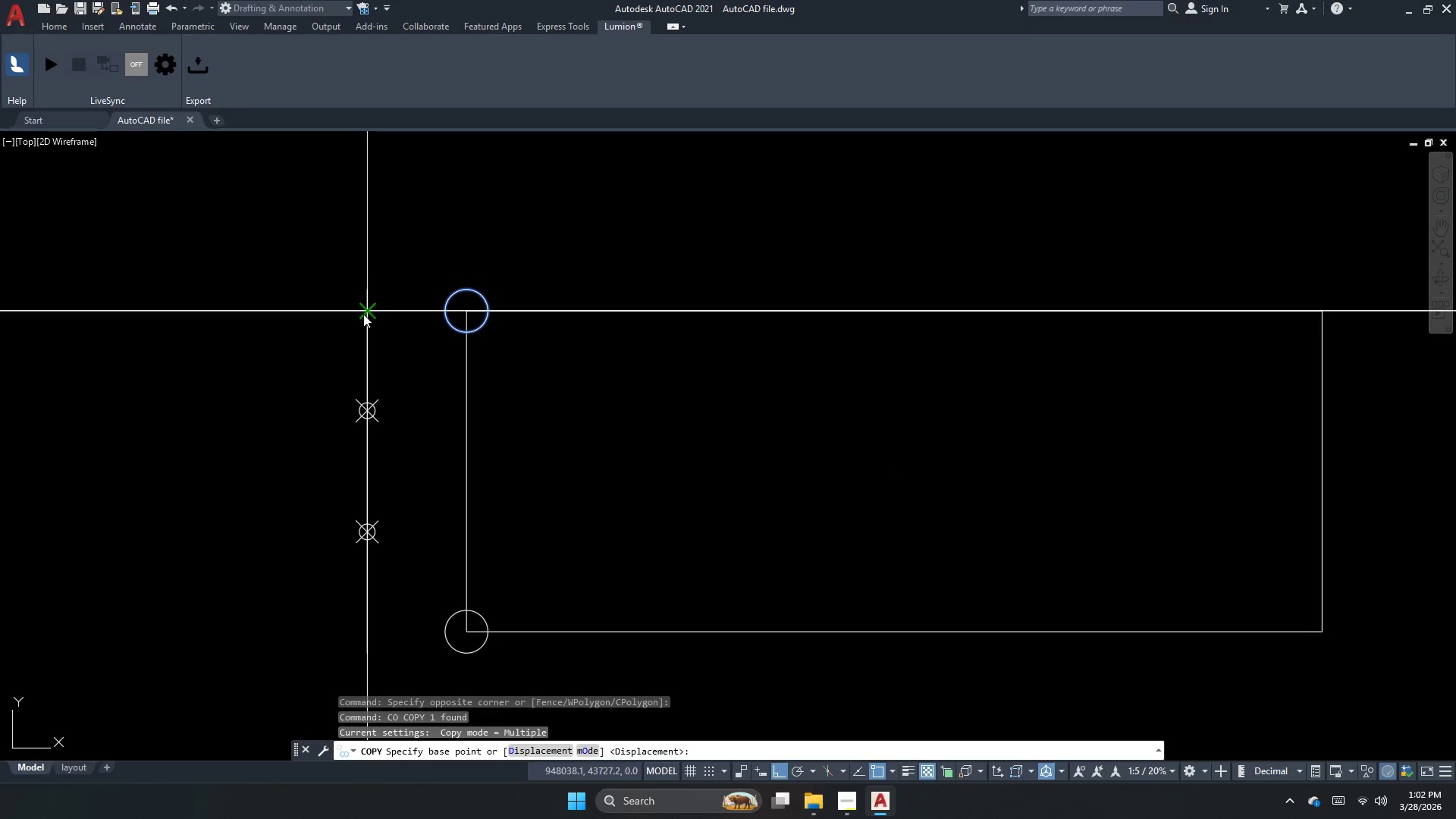 
left_click([363, 314])
 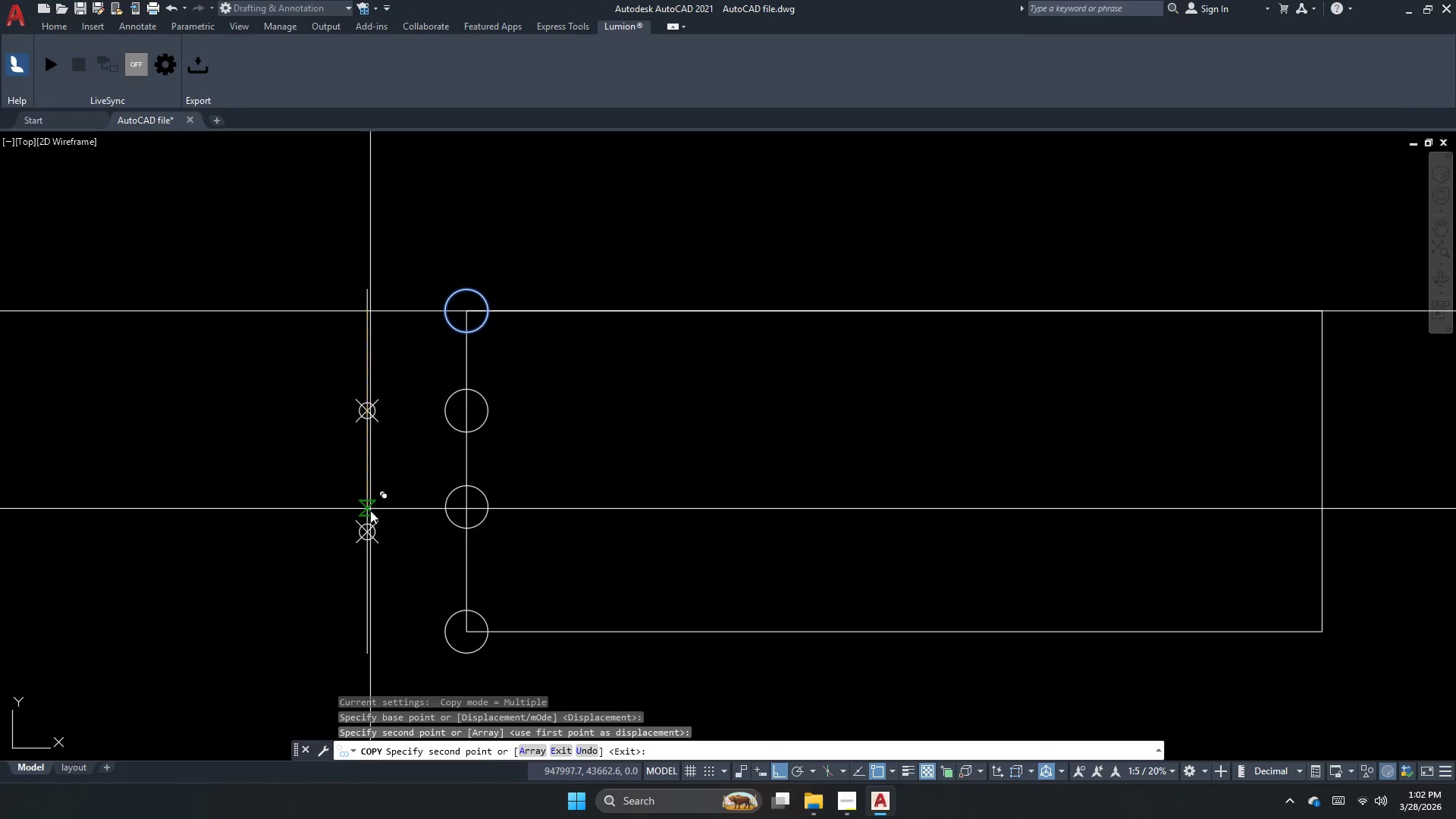 
left_click([369, 531])
 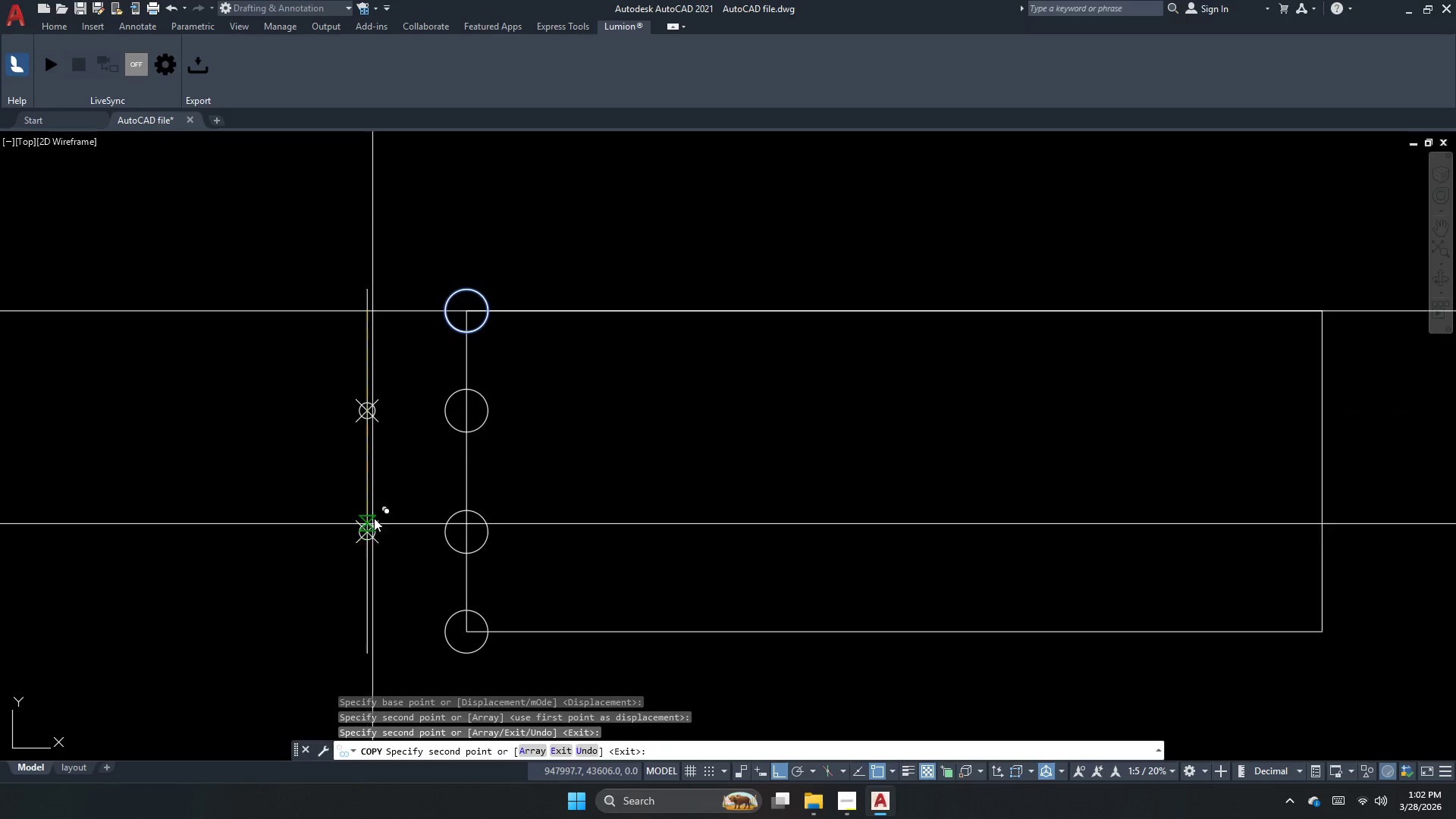 
key(Escape)
 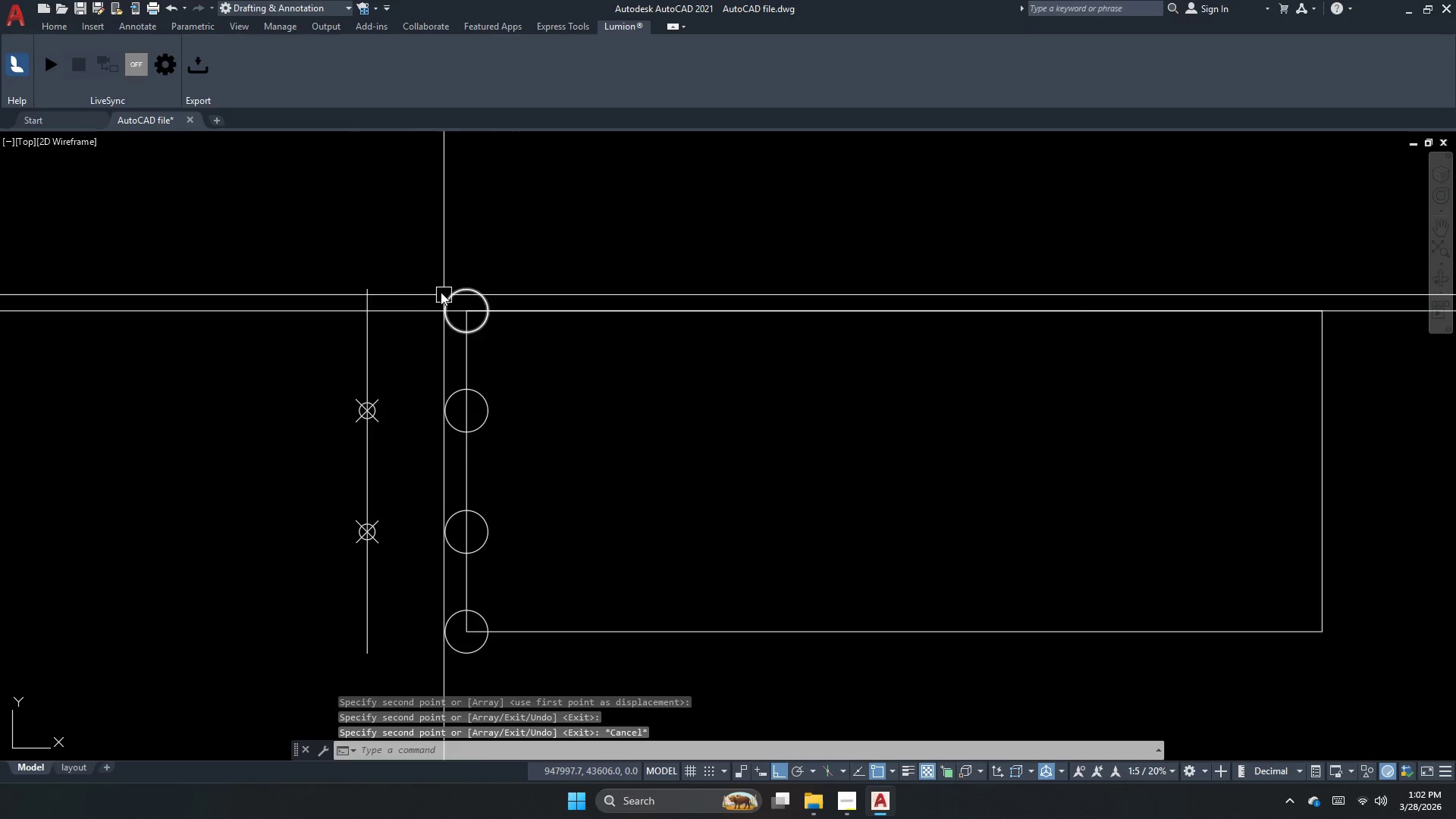 
left_click_drag(start_coordinate=[424, 287], to_coordinate=[450, 297])
 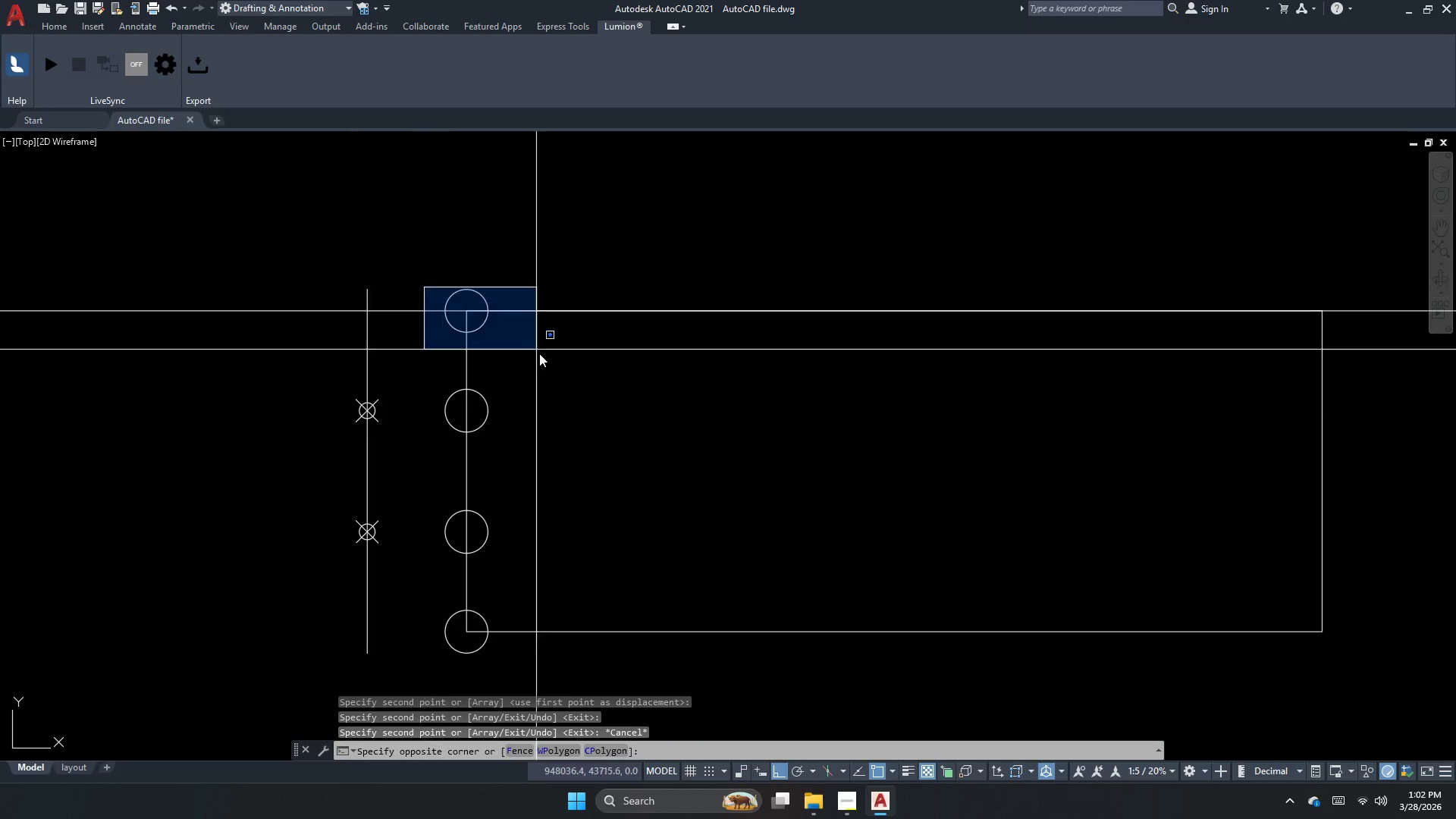 
double_click([540, 356])
 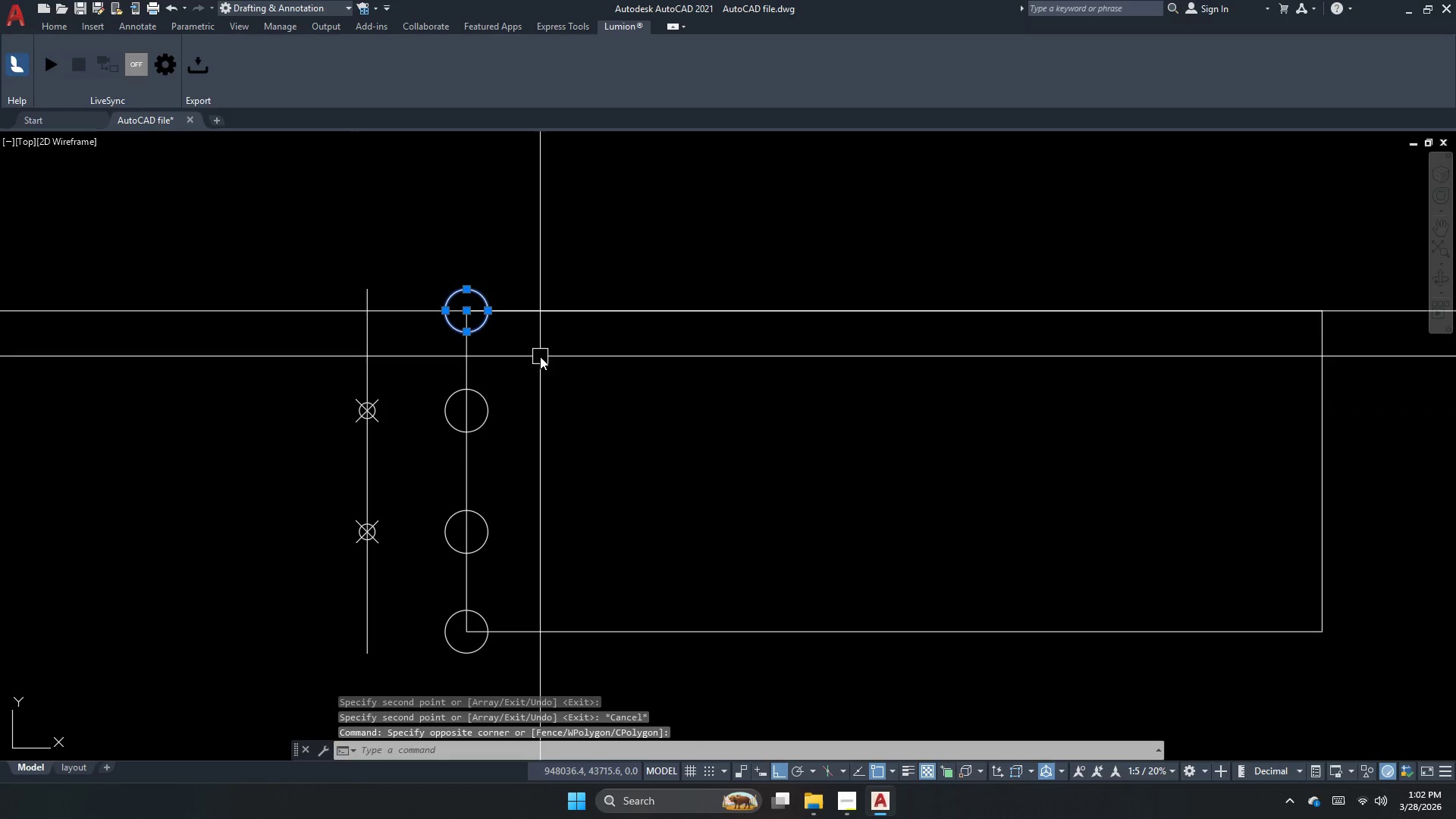 
type(e     )
key(Escape)
type(dli )
 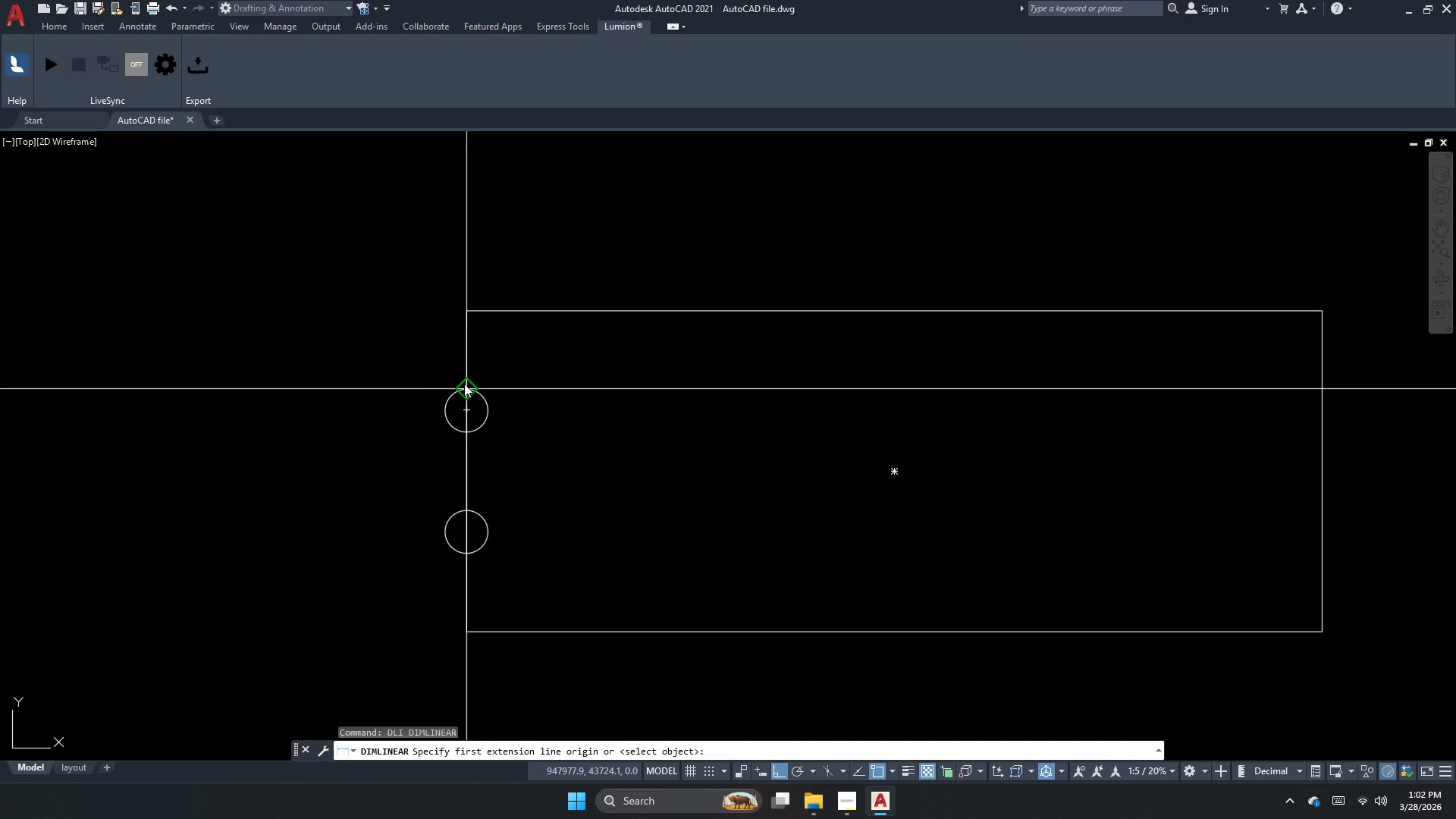 
left_click_drag(start_coordinate=[421, 367], to_coordinate=[403, 376])
 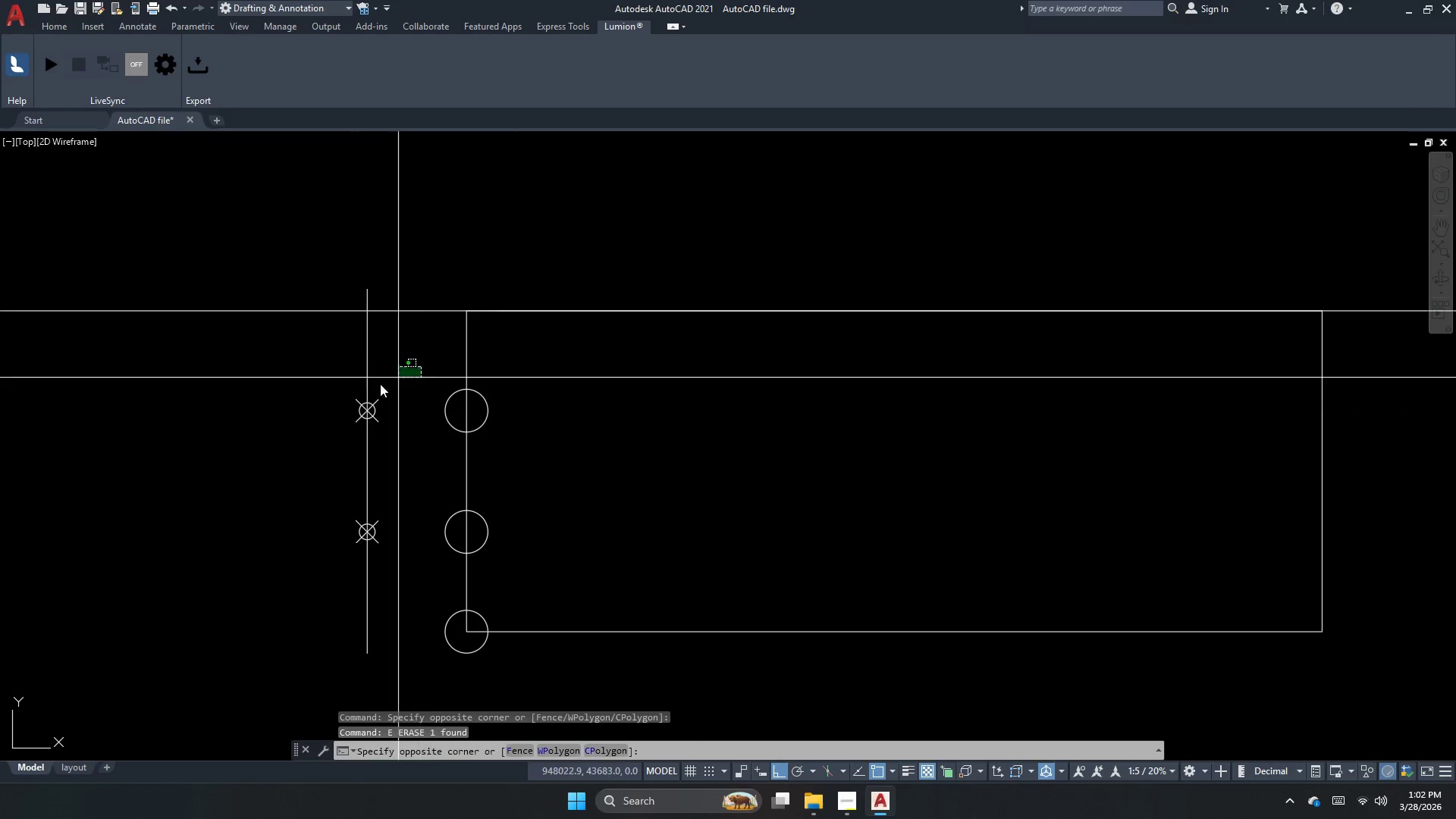 
left_click_drag(start_coordinate=[359, 395], to_coordinate=[377, 410])
 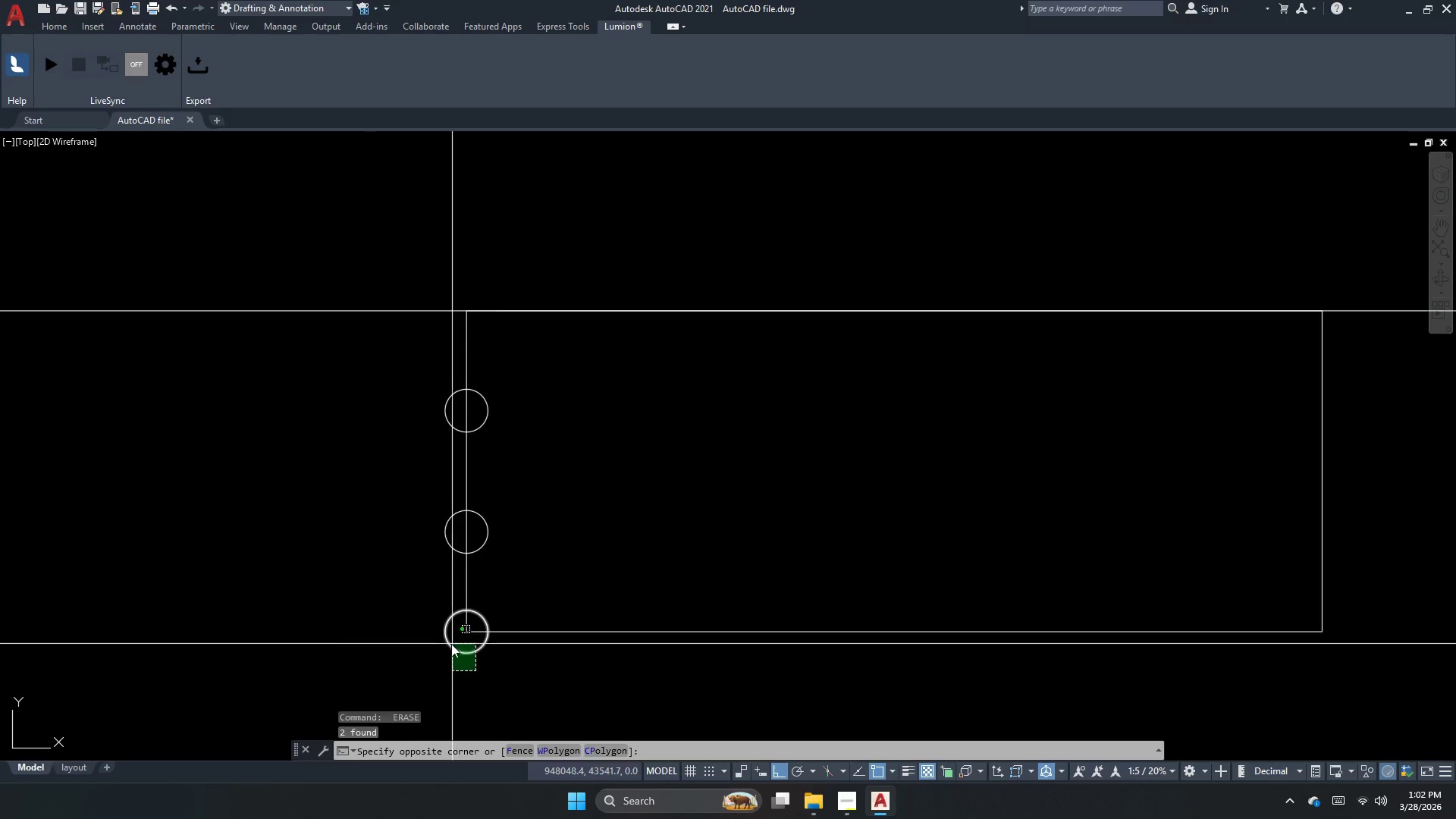 
left_click_drag(start_coordinate=[380, 479], to_coordinate=[351, 362])
 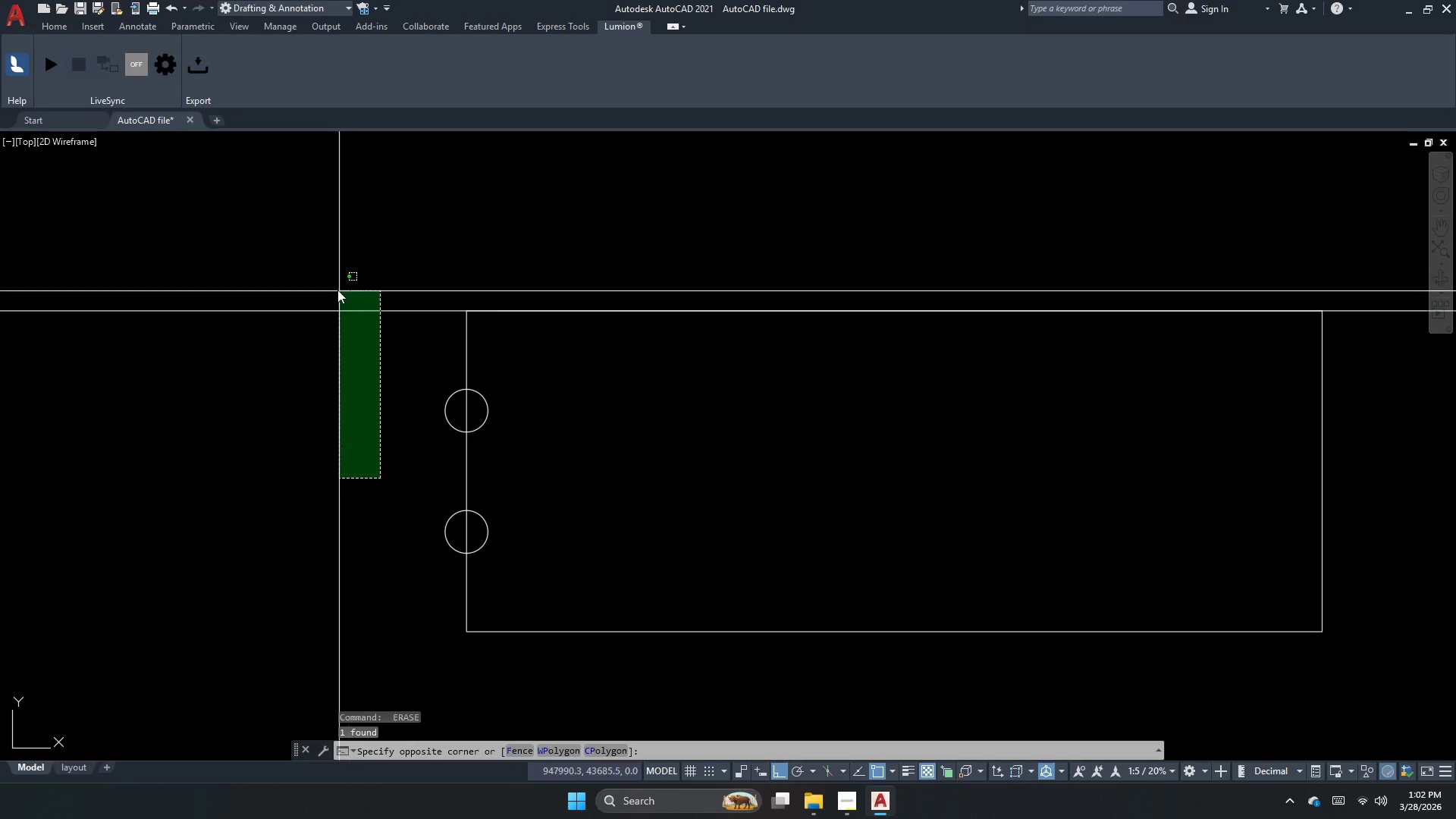 
left_click_drag(start_coordinate=[325, 279], to_coordinate=[317, 274])
 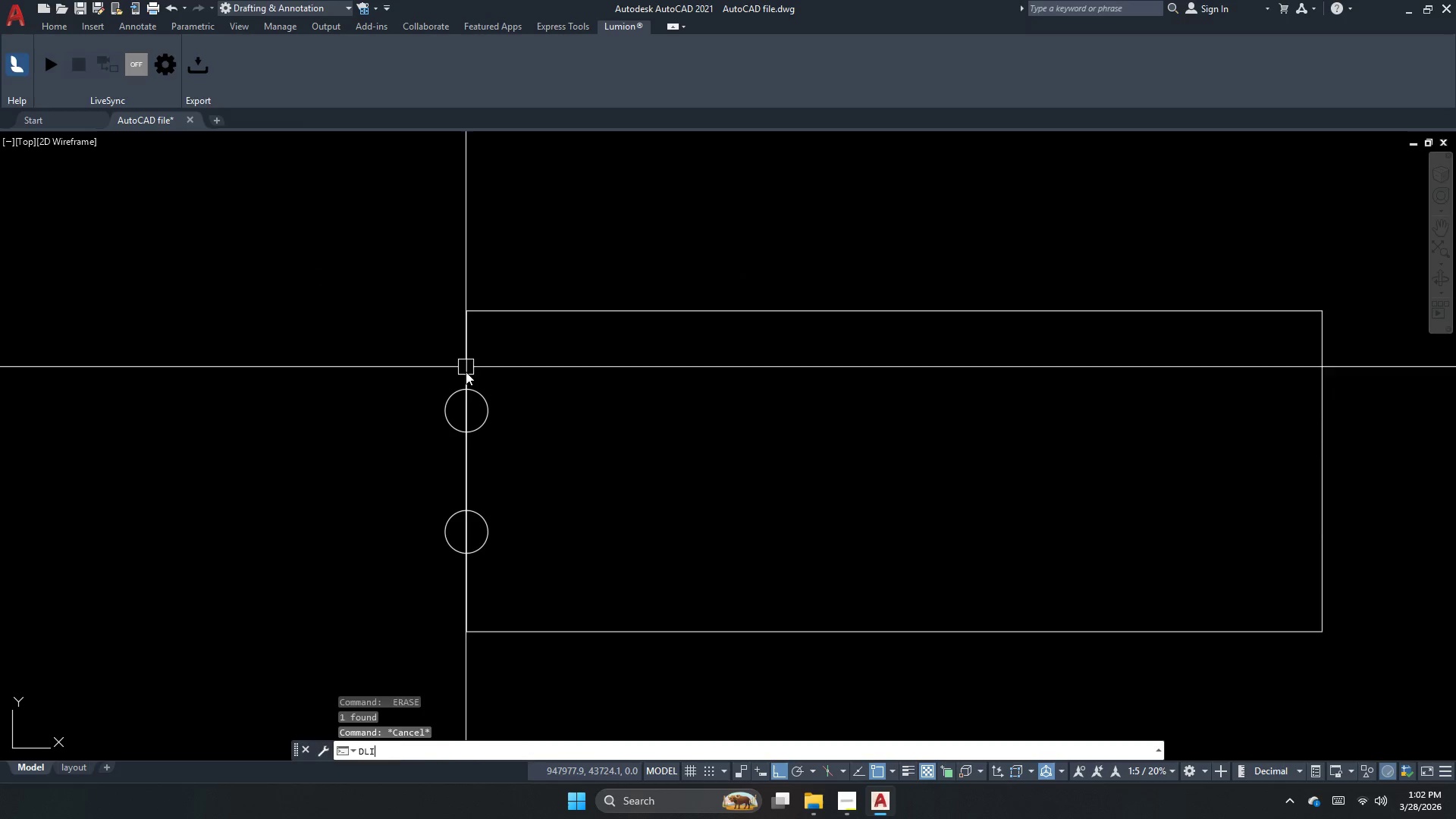 
left_click_drag(start_coordinate=[464, 384], to_coordinate=[463, 372])
 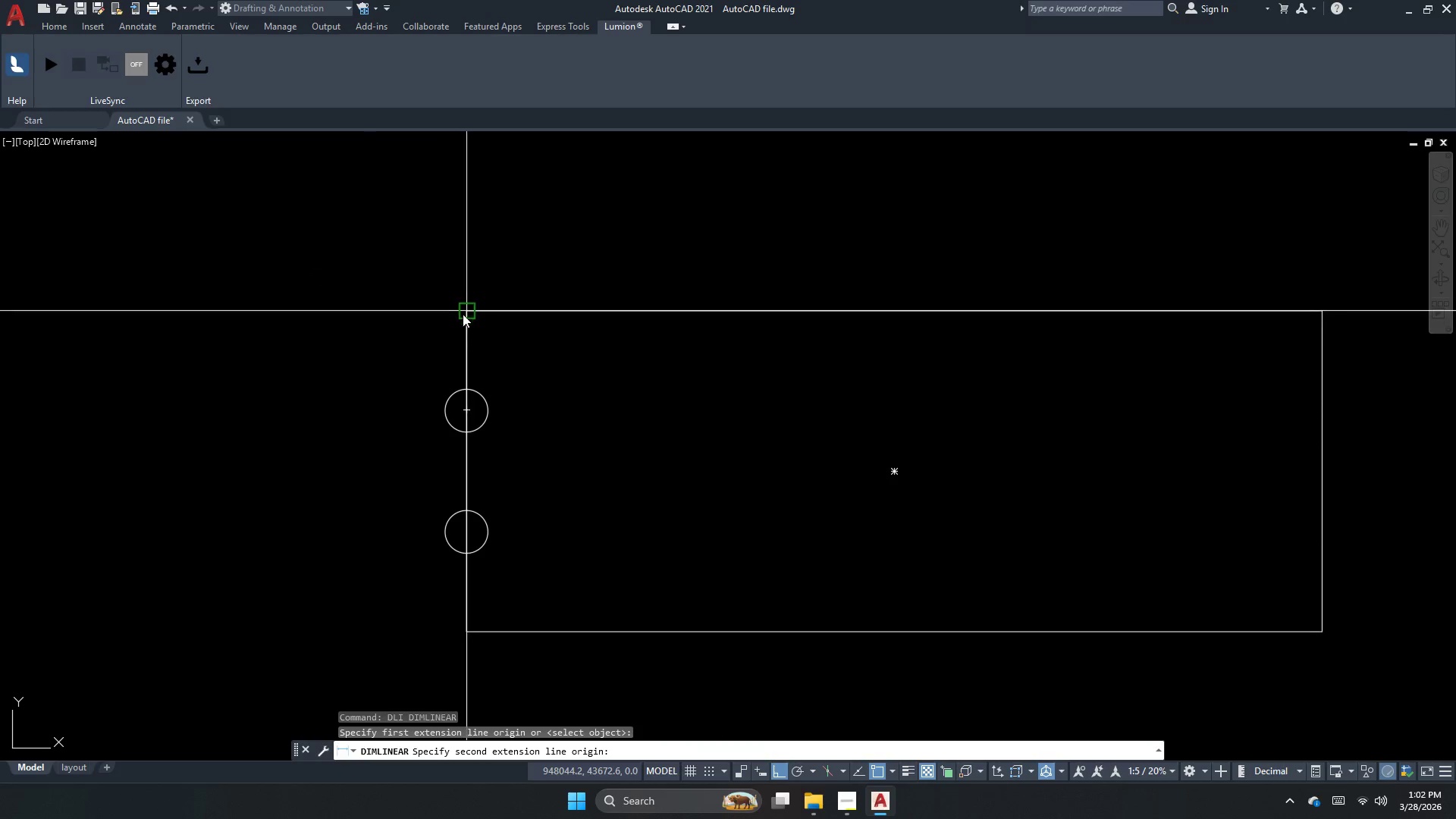 
left_click_drag(start_coordinate=[463, 314], to_coordinate=[449, 318])
 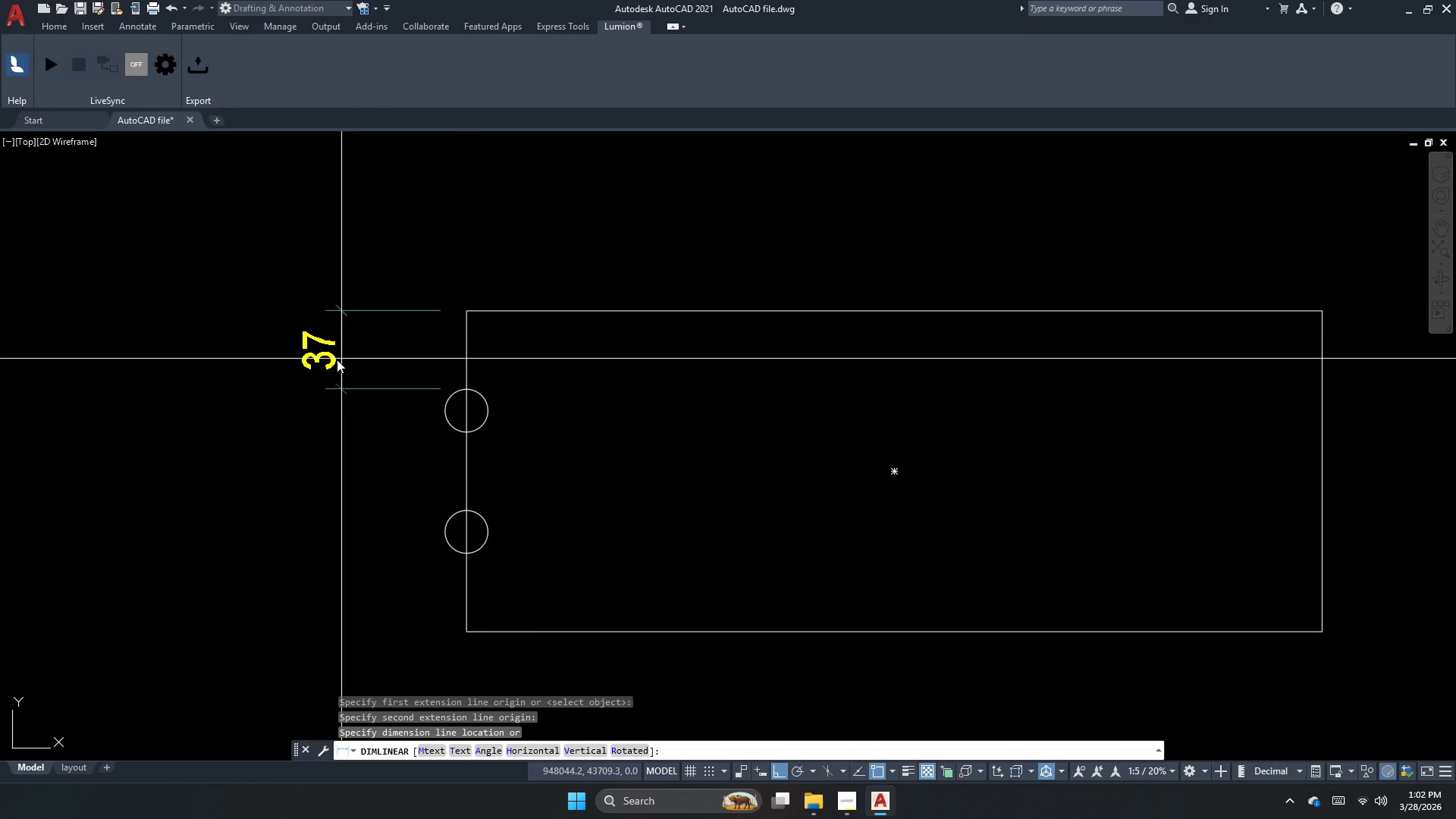 
left_click([325, 366])
 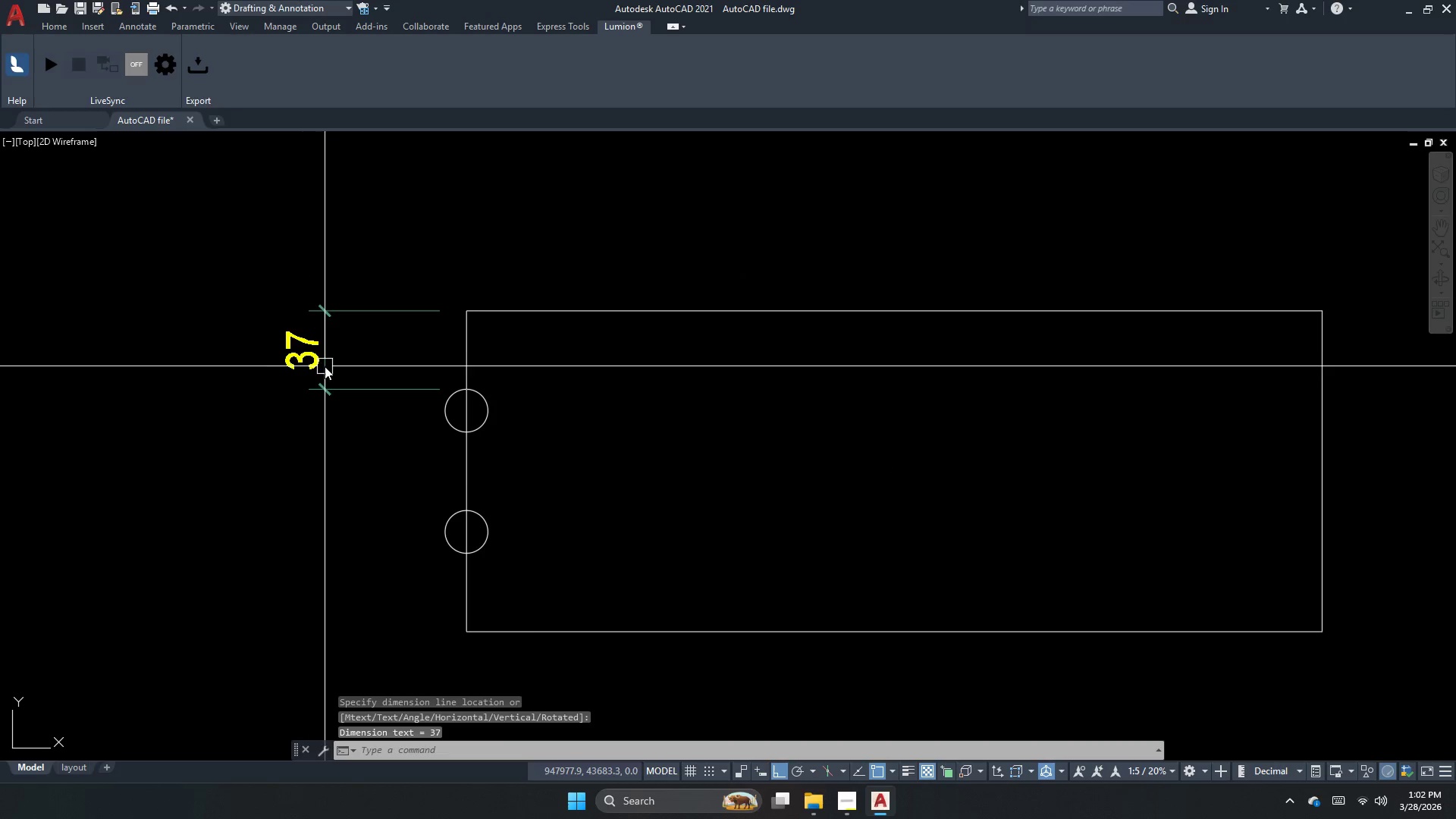 
key(Escape)
key(Escape)
type(dco  )
 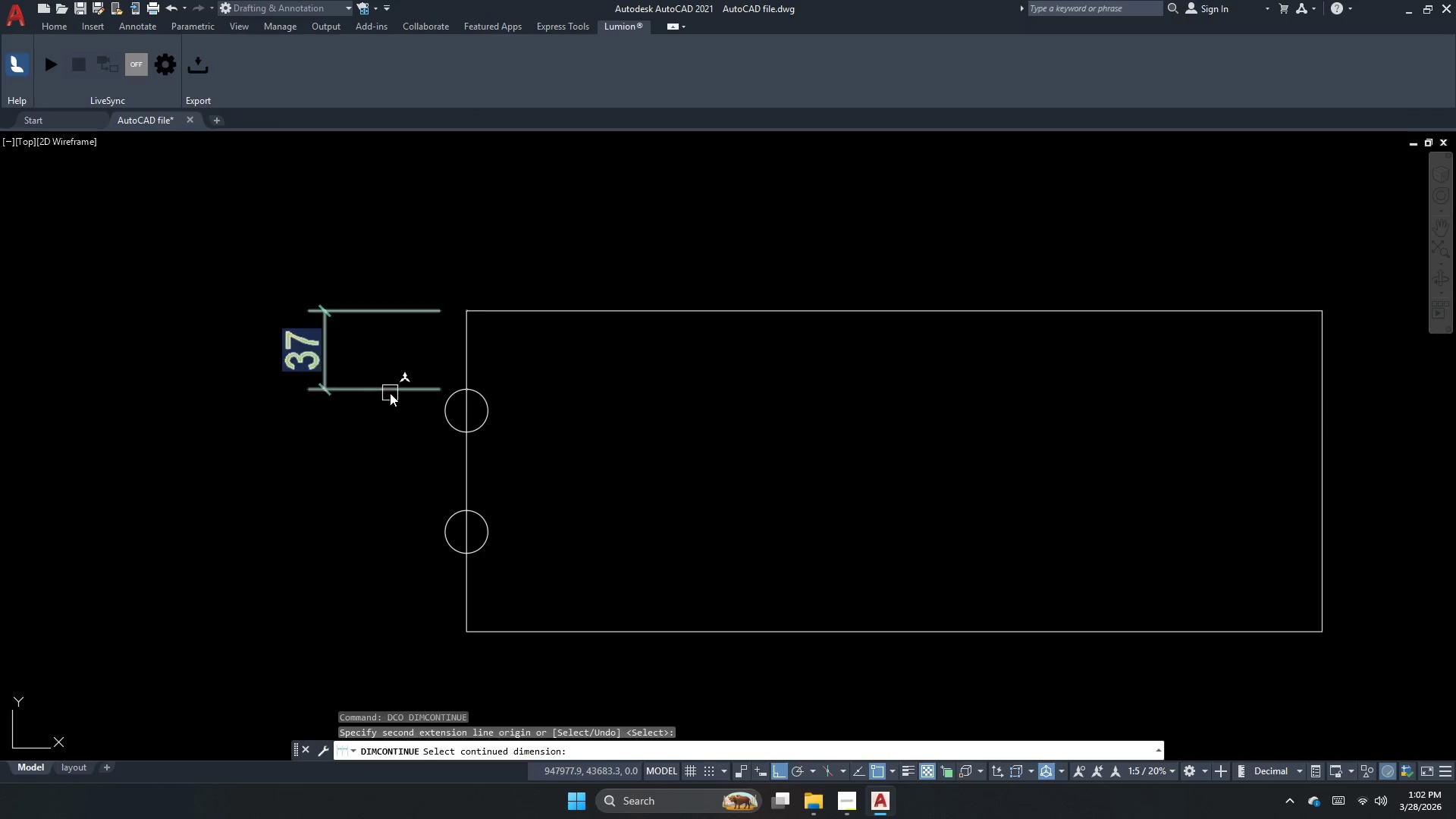 
left_click_drag(start_coordinate=[392, 391], to_coordinate=[395, 405])
 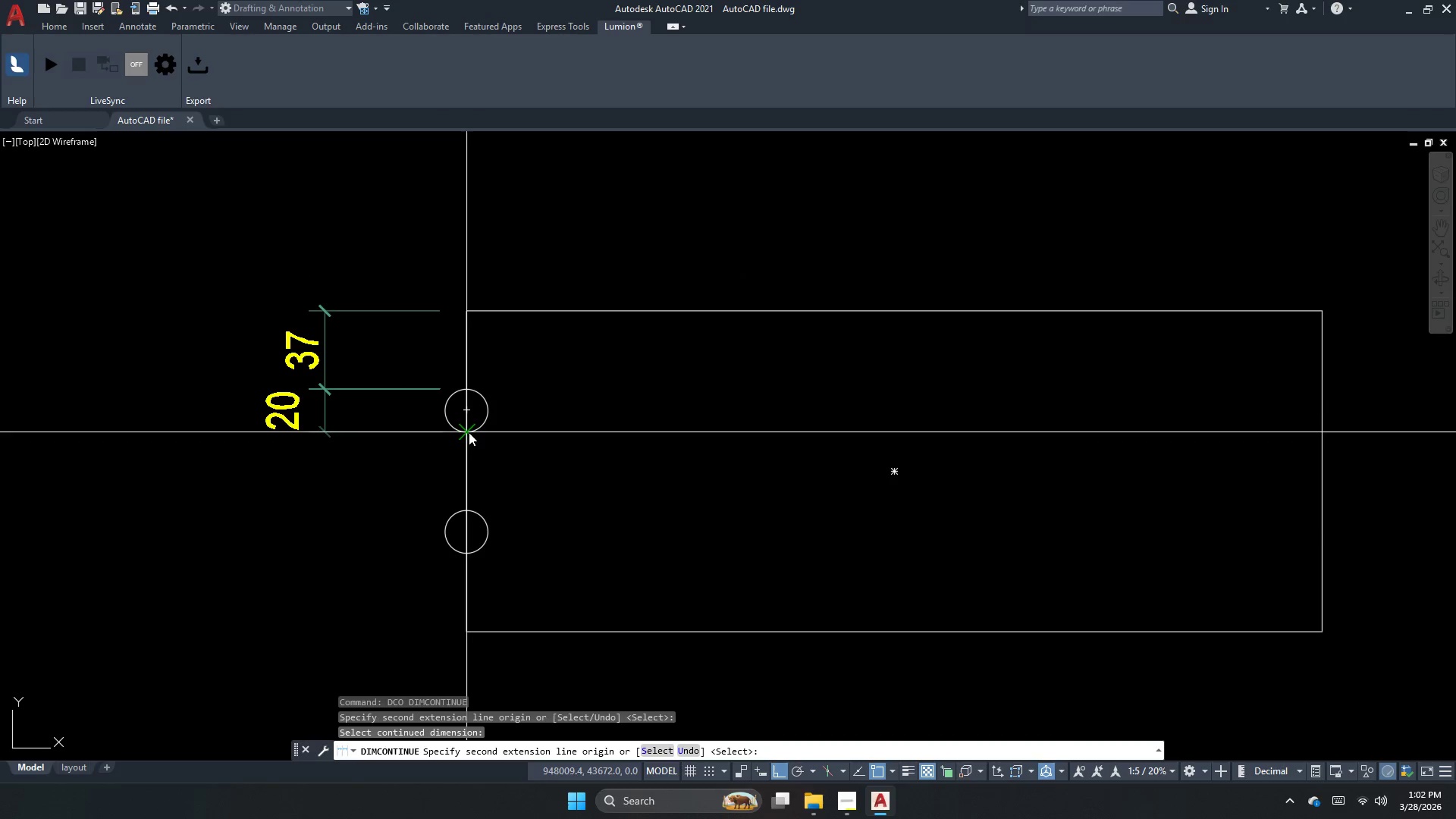 
left_click_drag(start_coordinate=[469, 432], to_coordinate=[467, 443])
 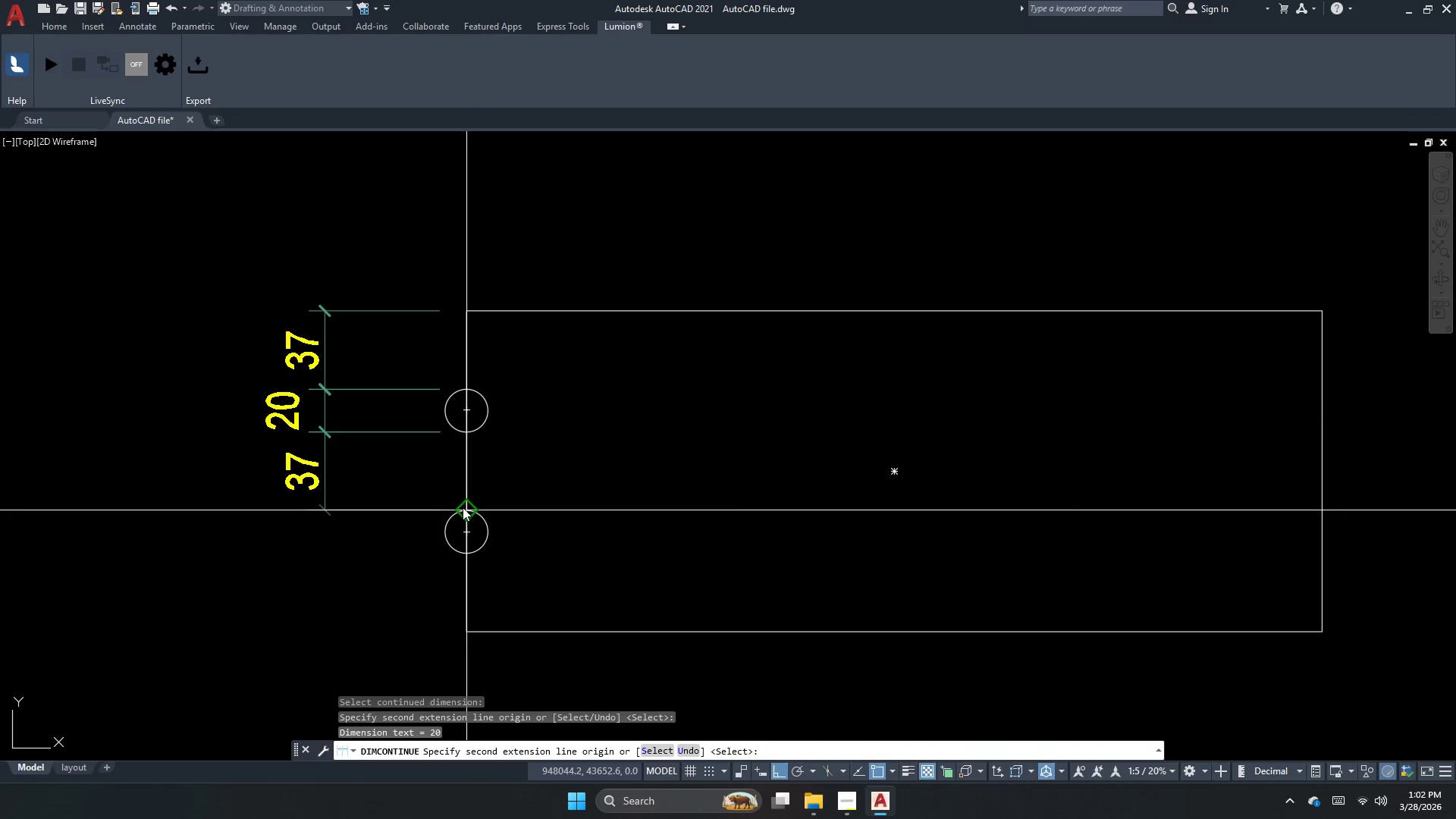 
left_click_drag(start_coordinate=[463, 507], to_coordinate=[447, 516])
 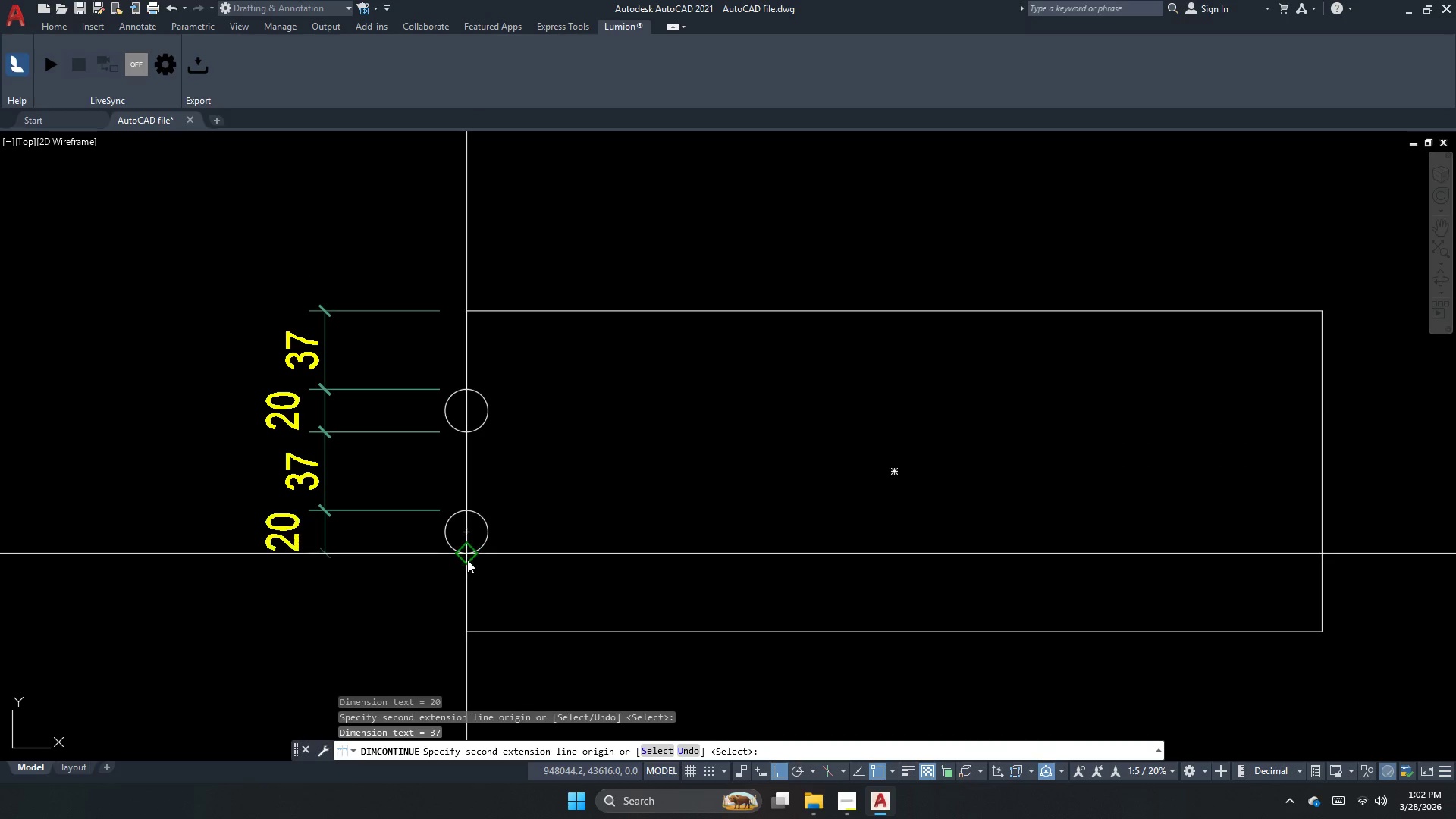 
left_click_drag(start_coordinate=[467, 557], to_coordinate=[458, 570])
 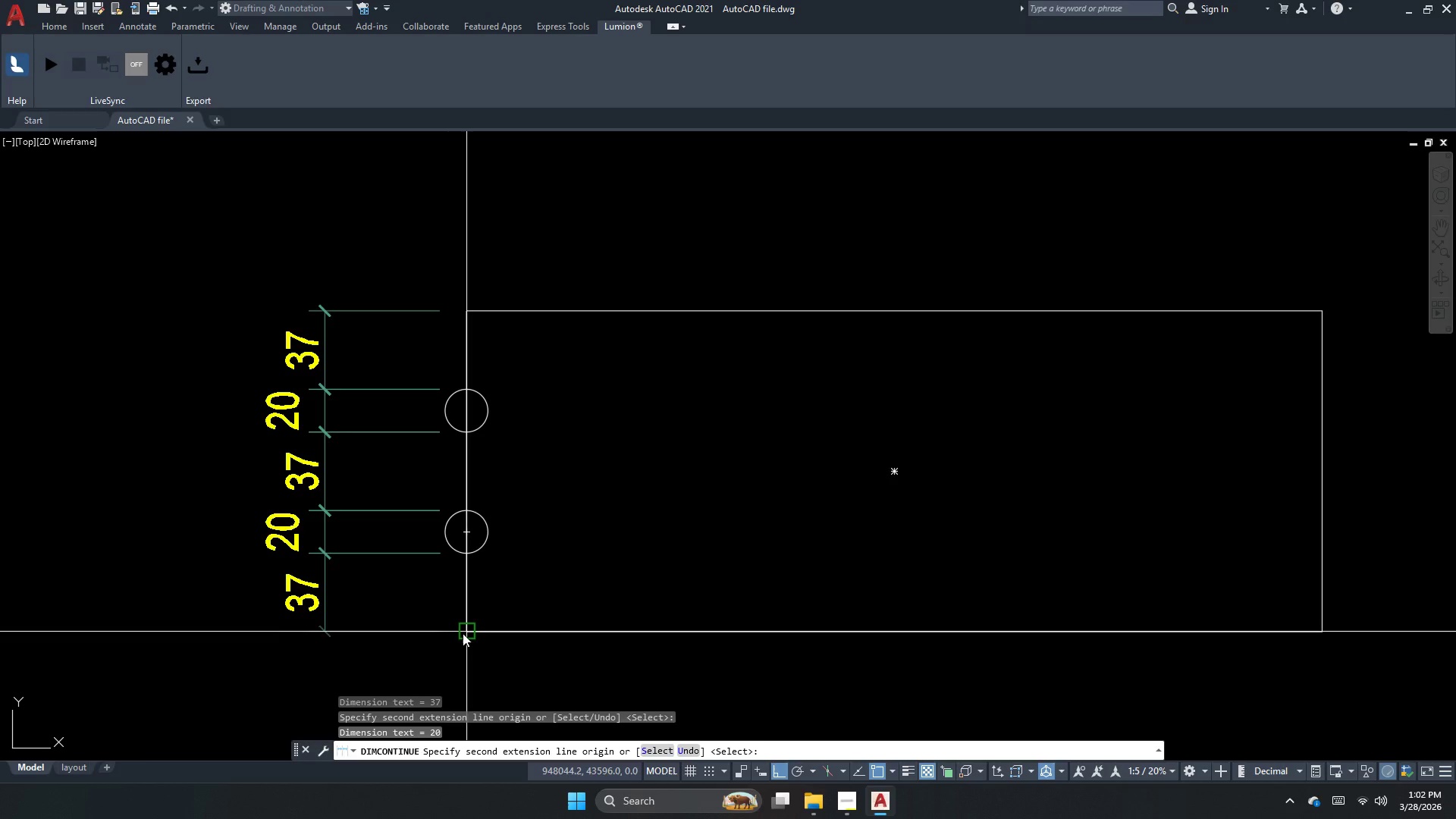 
key(Escape)
 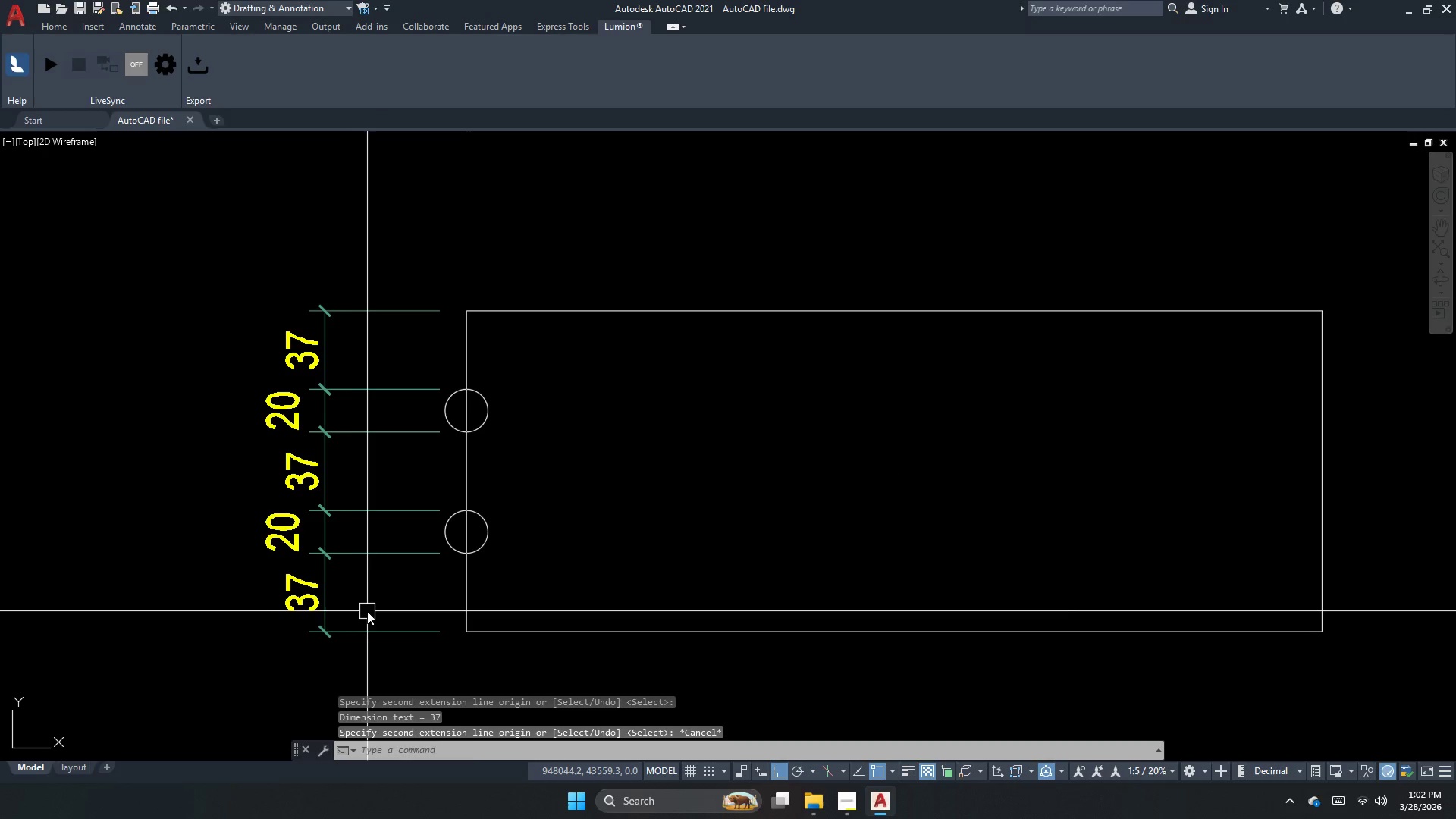 
left_click_drag(start_coordinate=[359, 613], to_coordinate=[269, 610])
 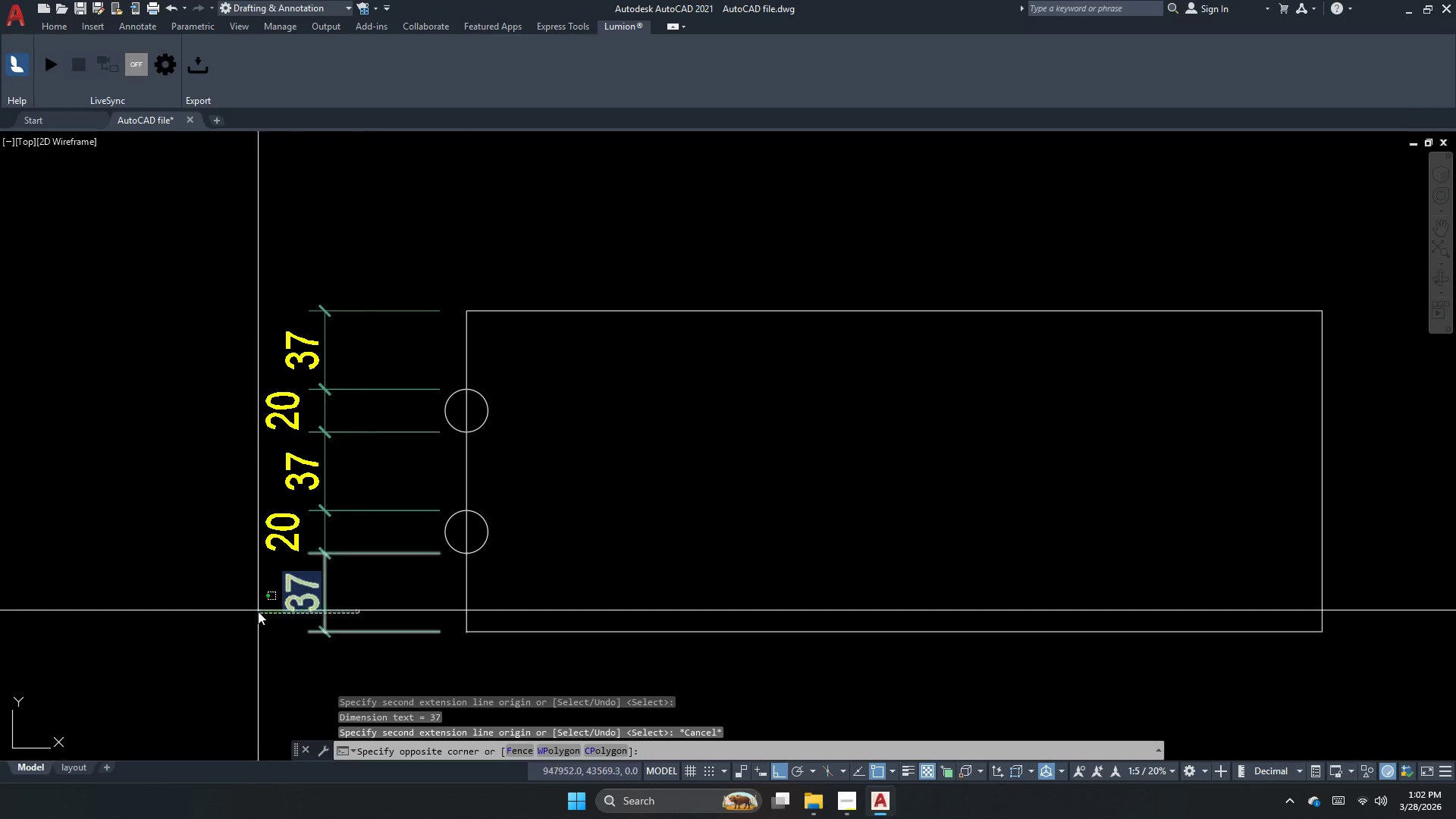 
left_click_drag(start_coordinate=[259, 612], to_coordinate=[264, 609])
 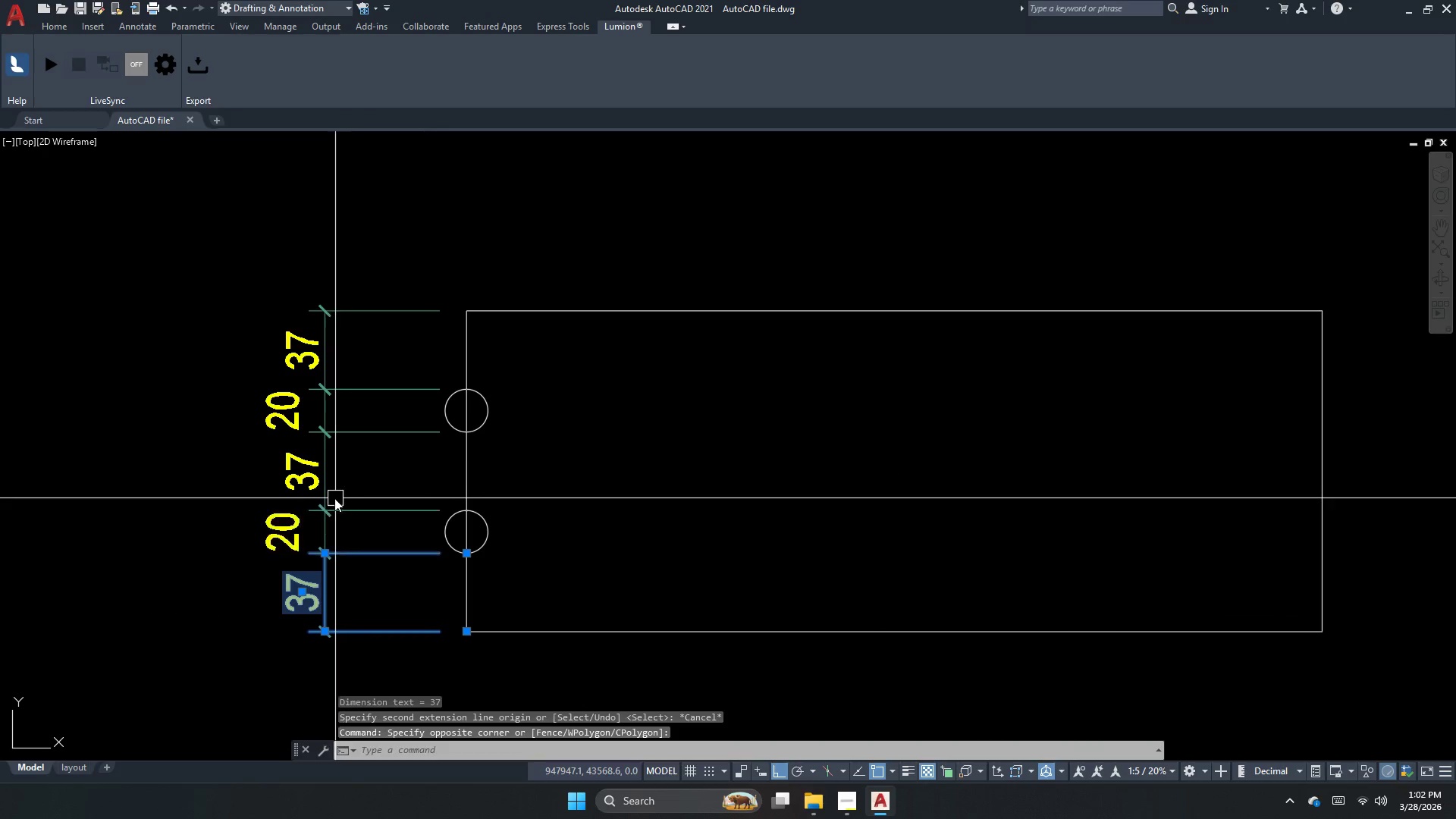 
left_click_drag(start_coordinate=[328, 495], to_coordinate=[320, 477])
 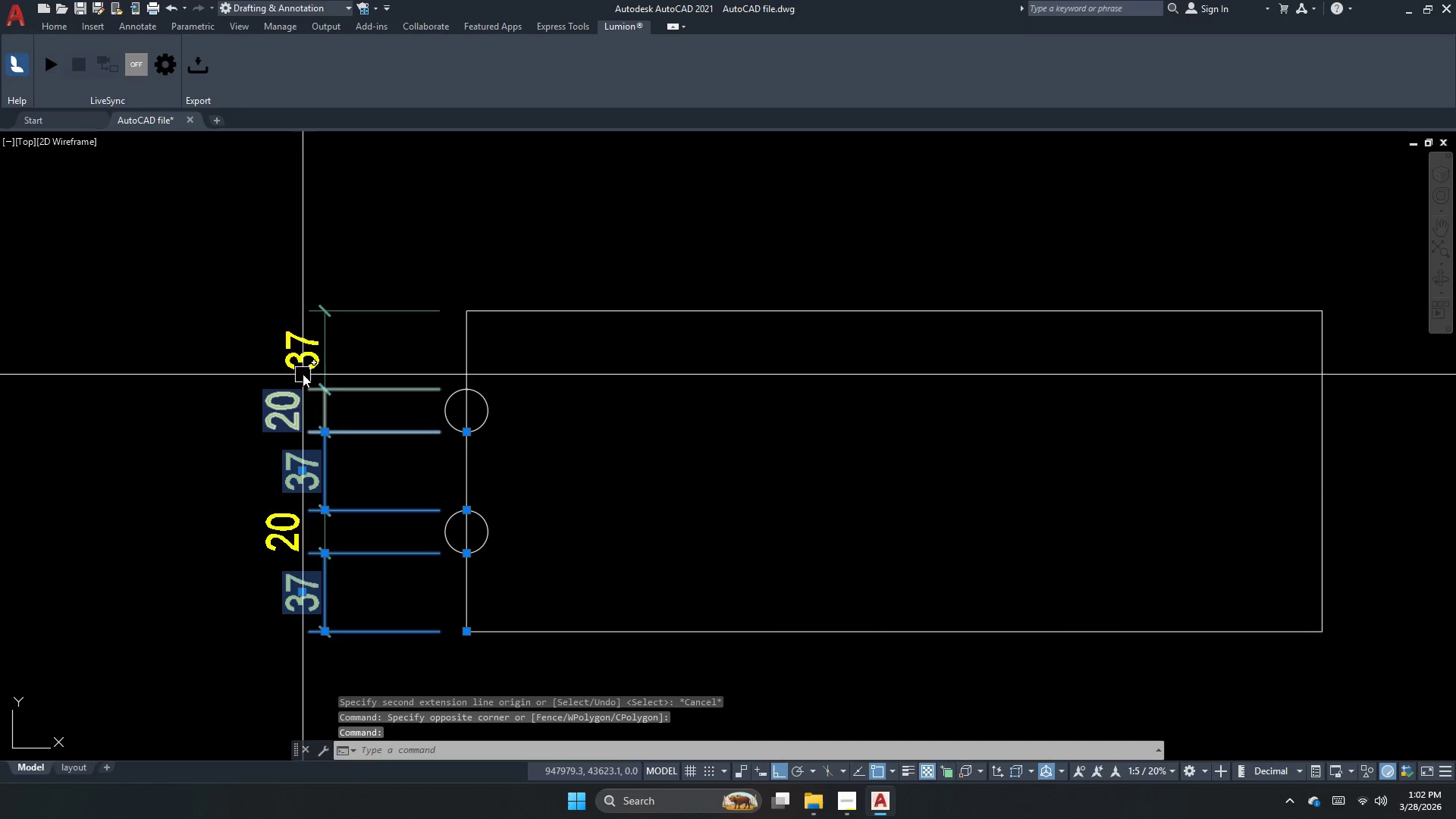 
triple_click([314, 343])
 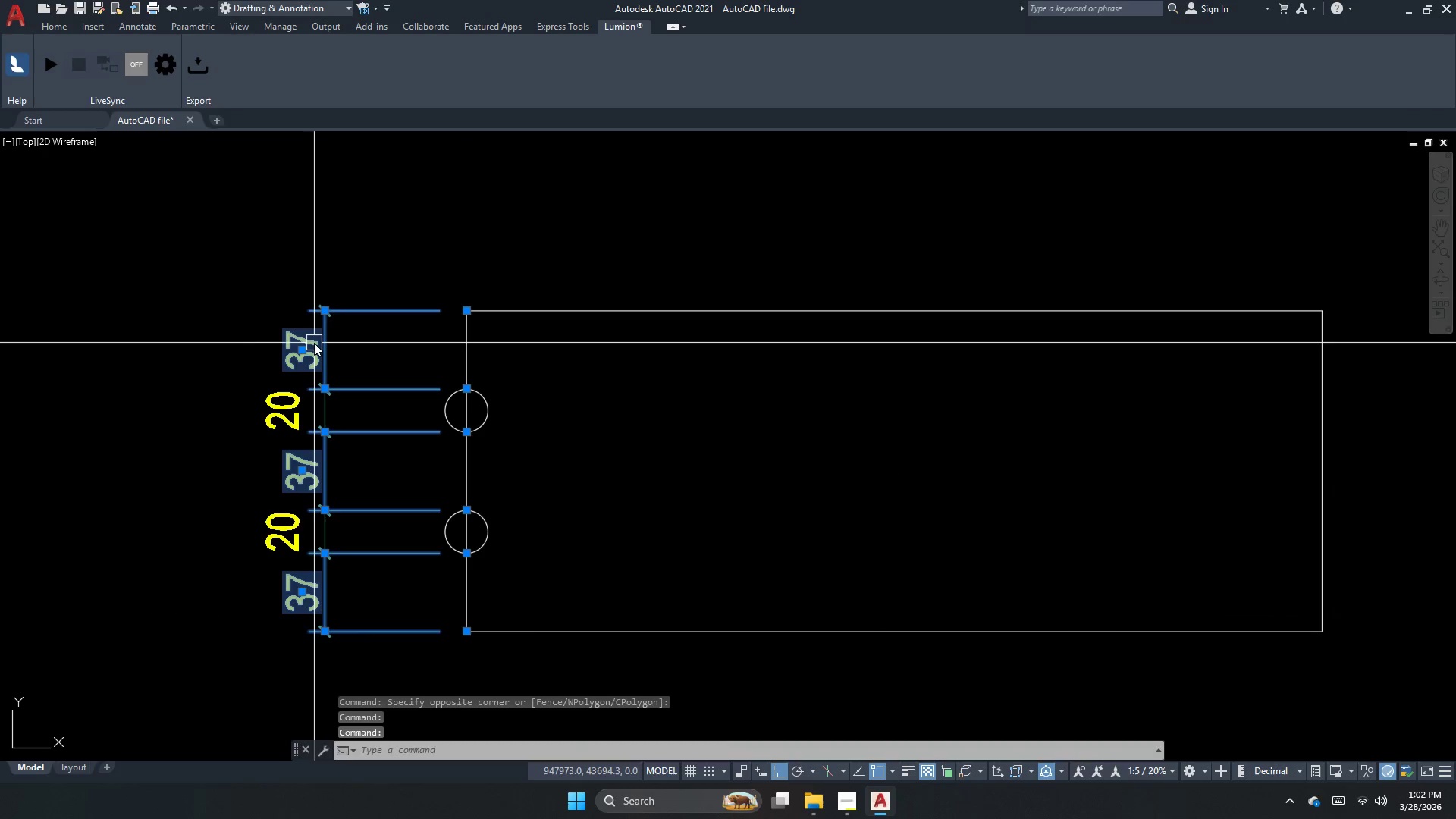 
type(ch )
 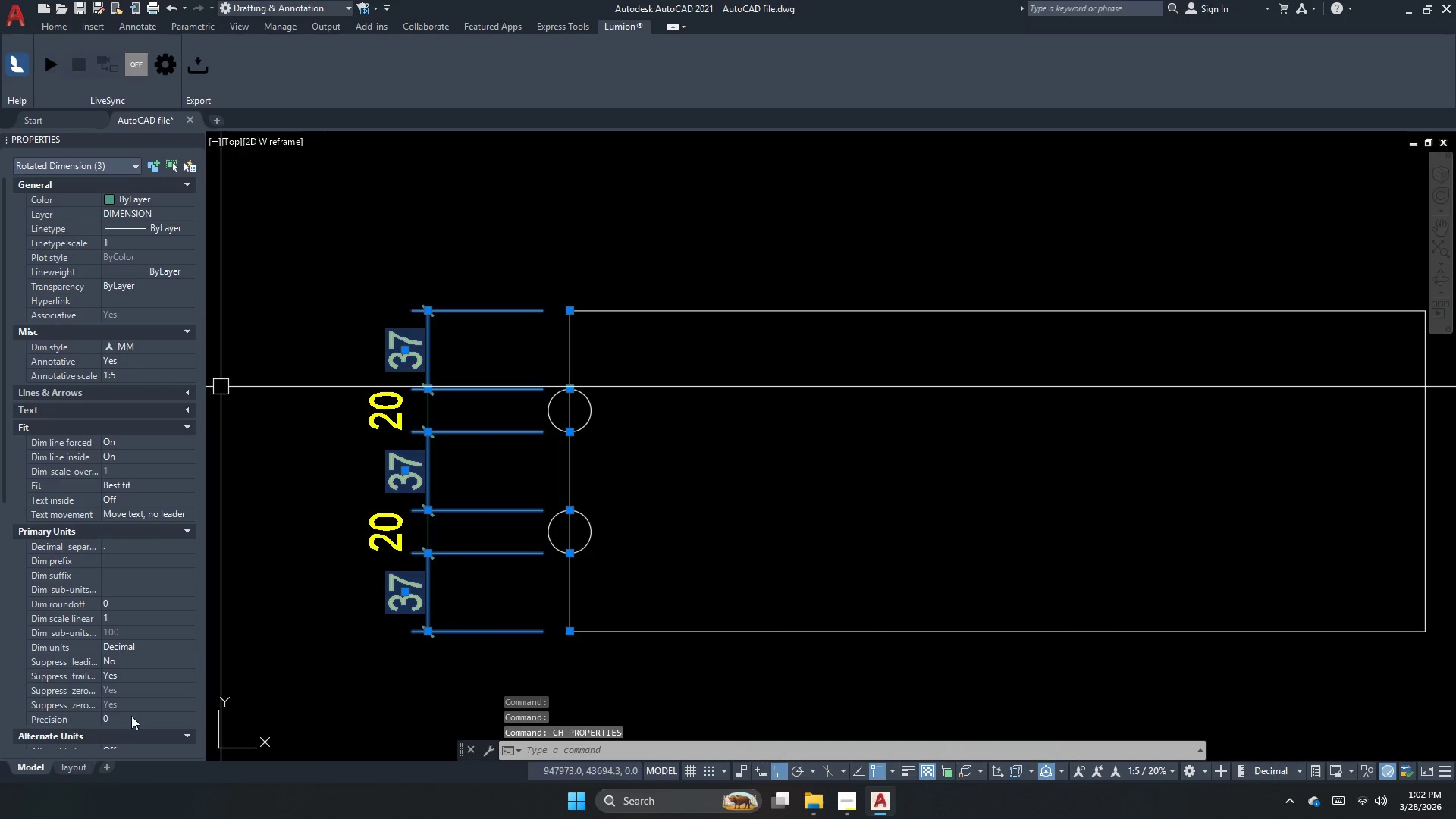 
double_click([139, 715])
 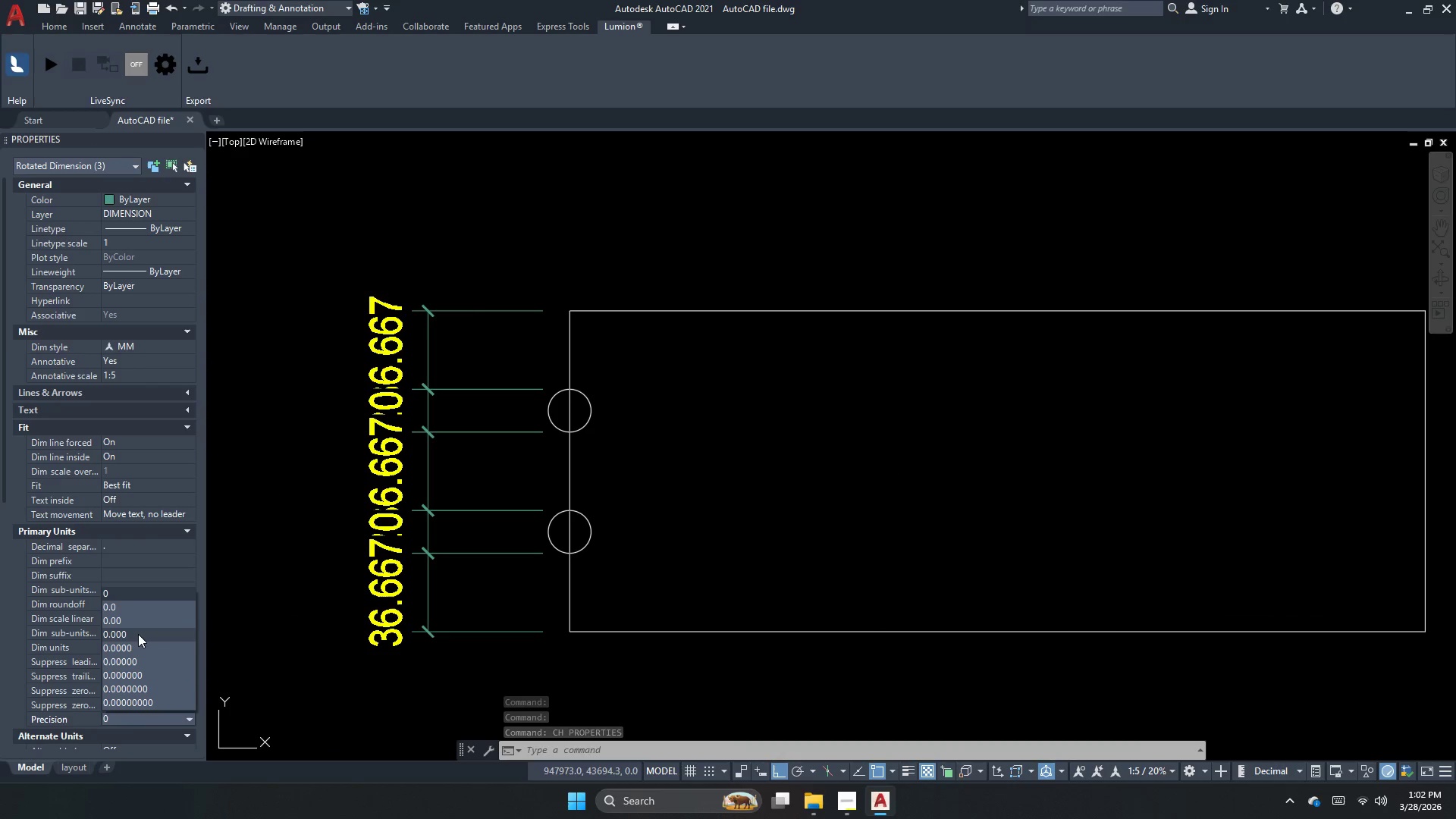 
key(Escape)
 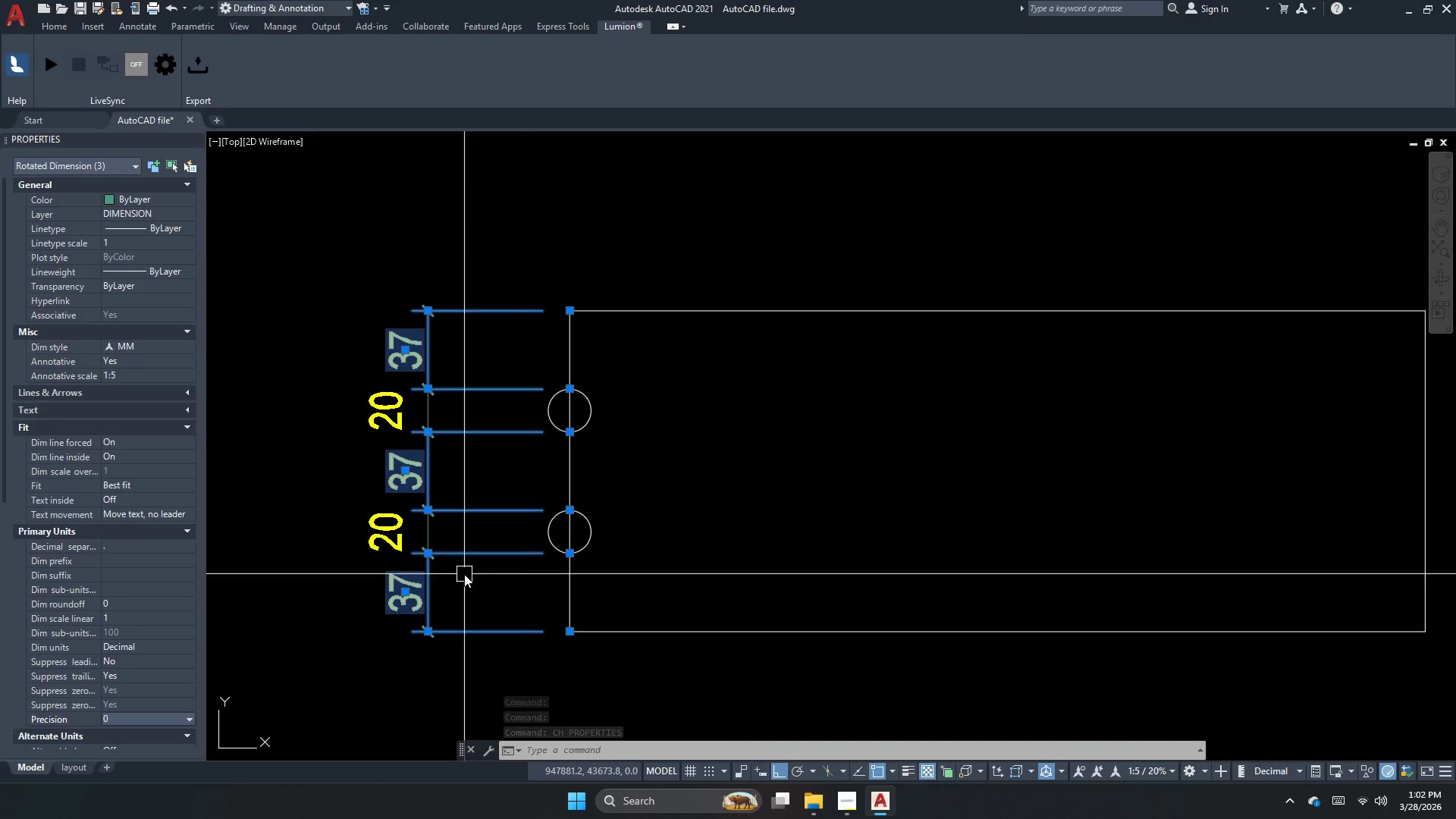 
key(Escape)
 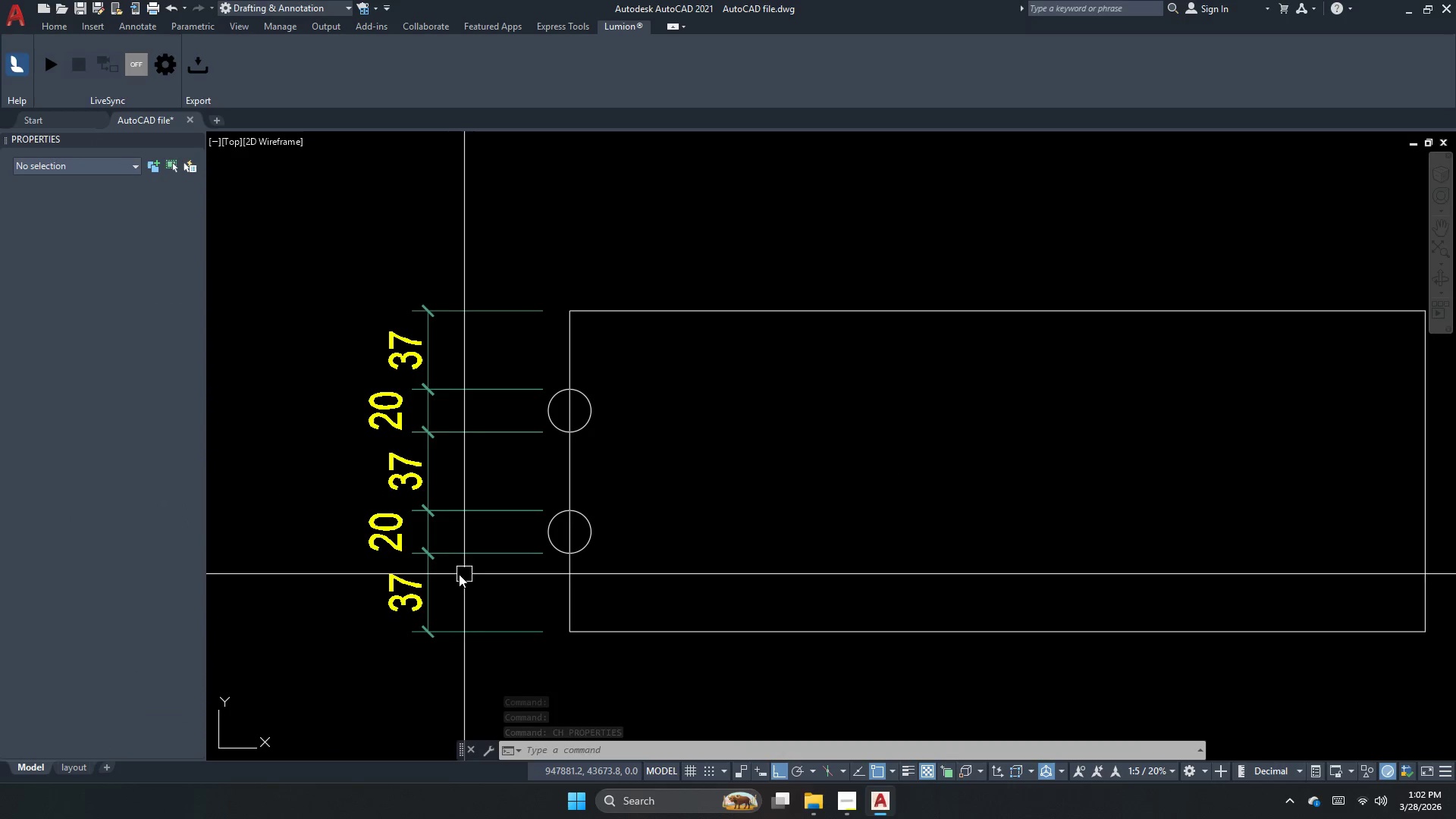 
key(Escape)
 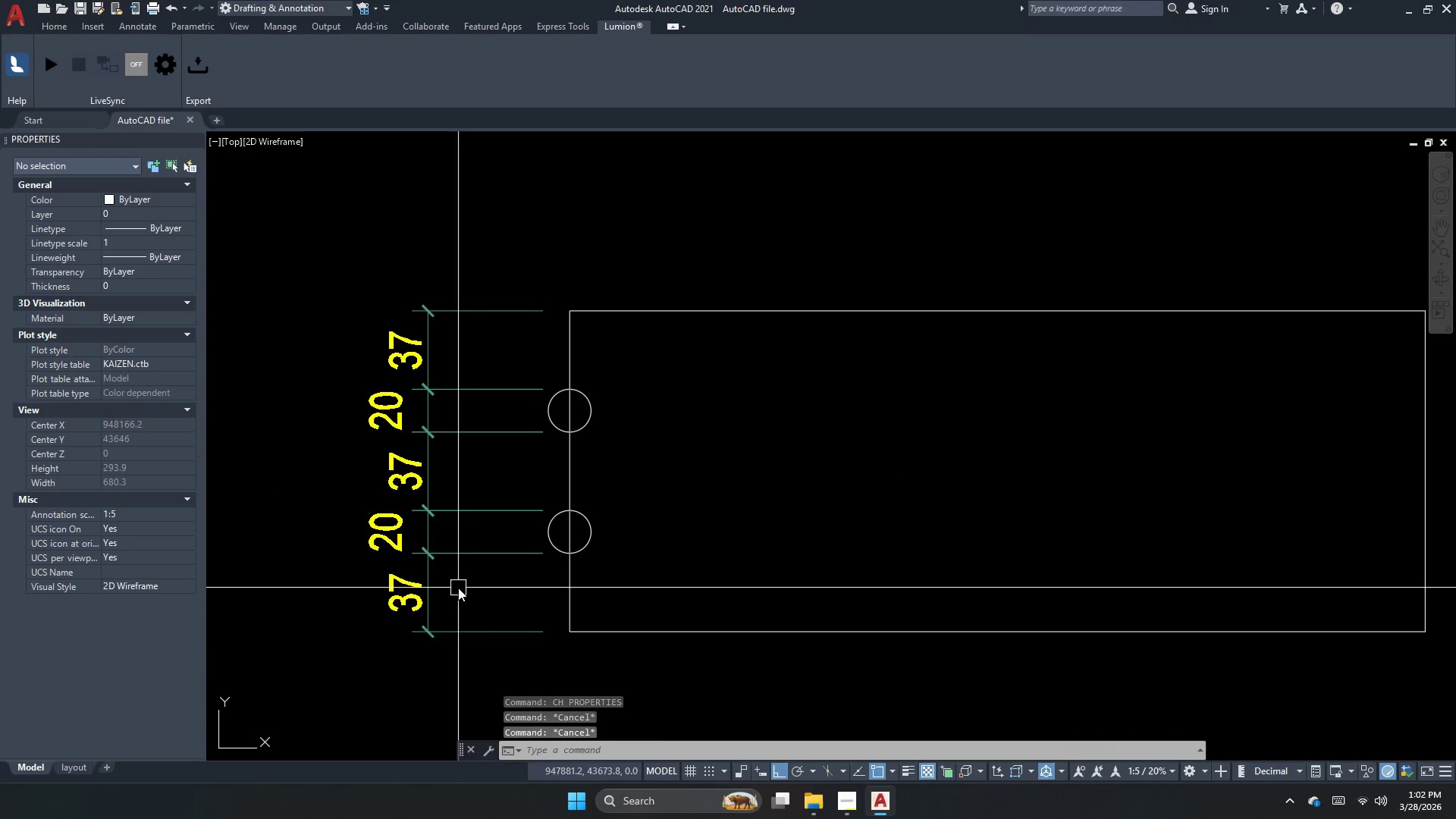 
left_click_drag(start_coordinate=[468, 589], to_coordinate=[442, 591])
 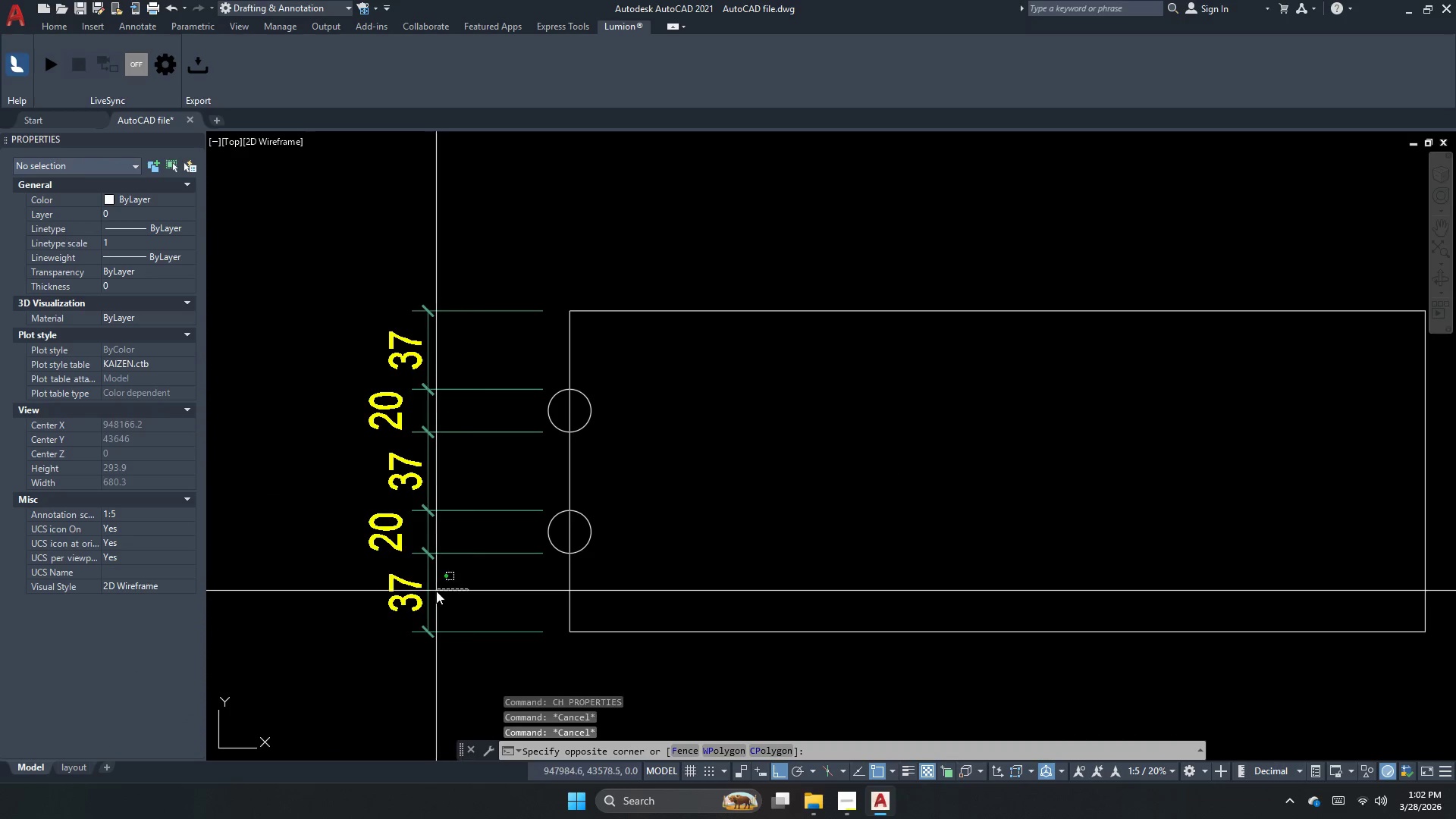 
double_click([416, 593])
 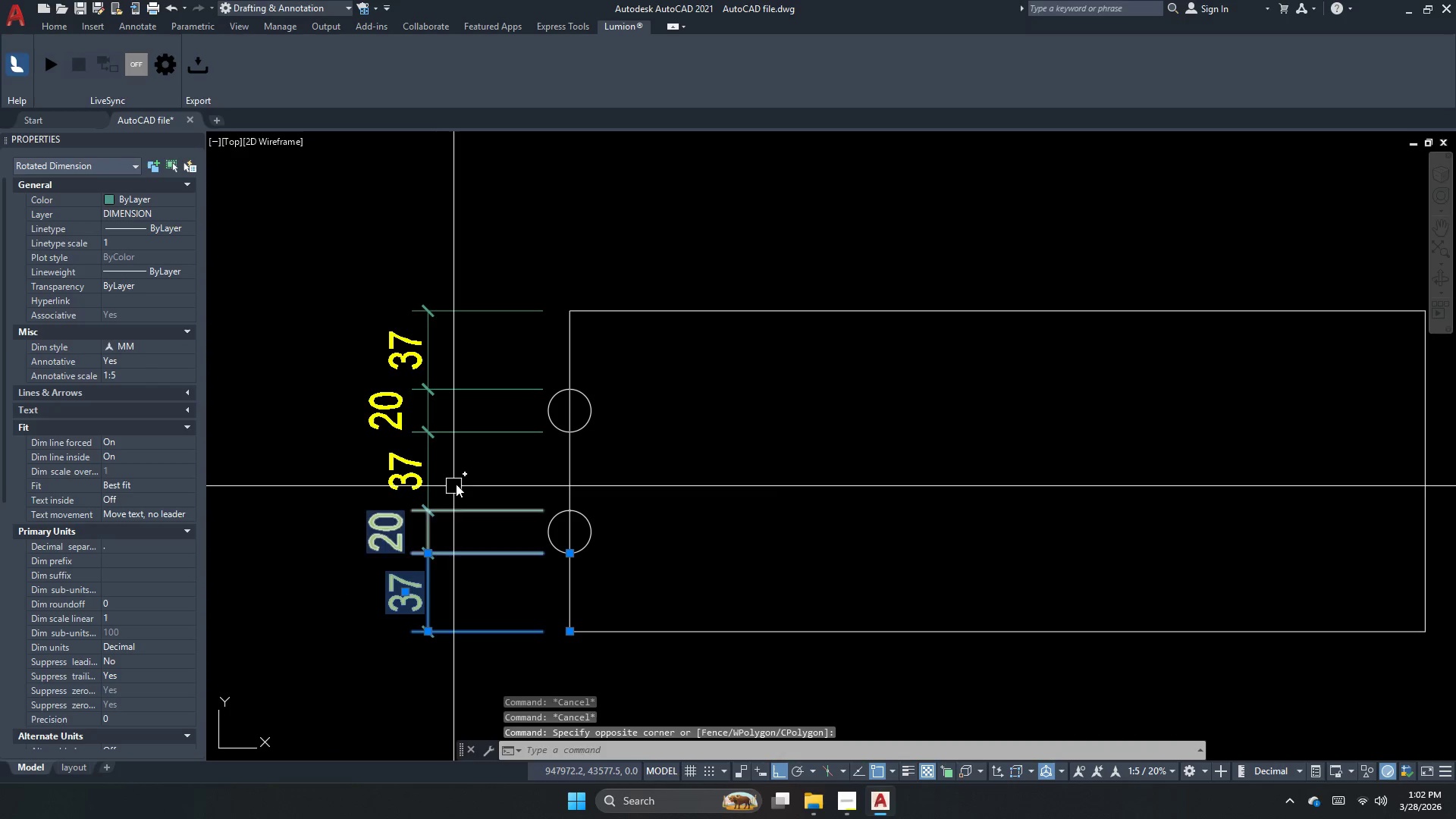 
left_click_drag(start_coordinate=[456, 484], to_coordinate=[438, 472])
 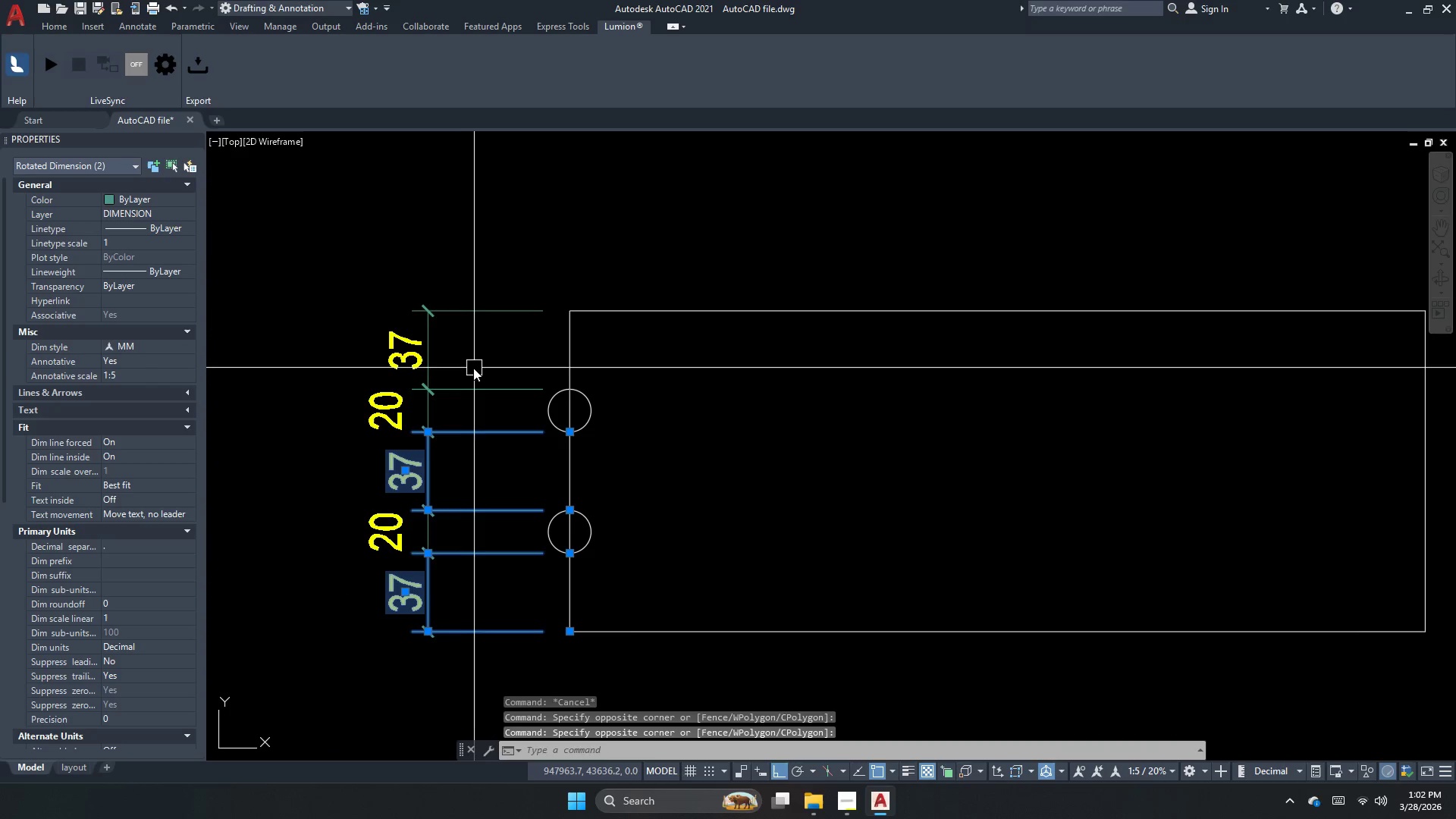 
left_click_drag(start_coordinate=[464, 365], to_coordinate=[450, 365])
 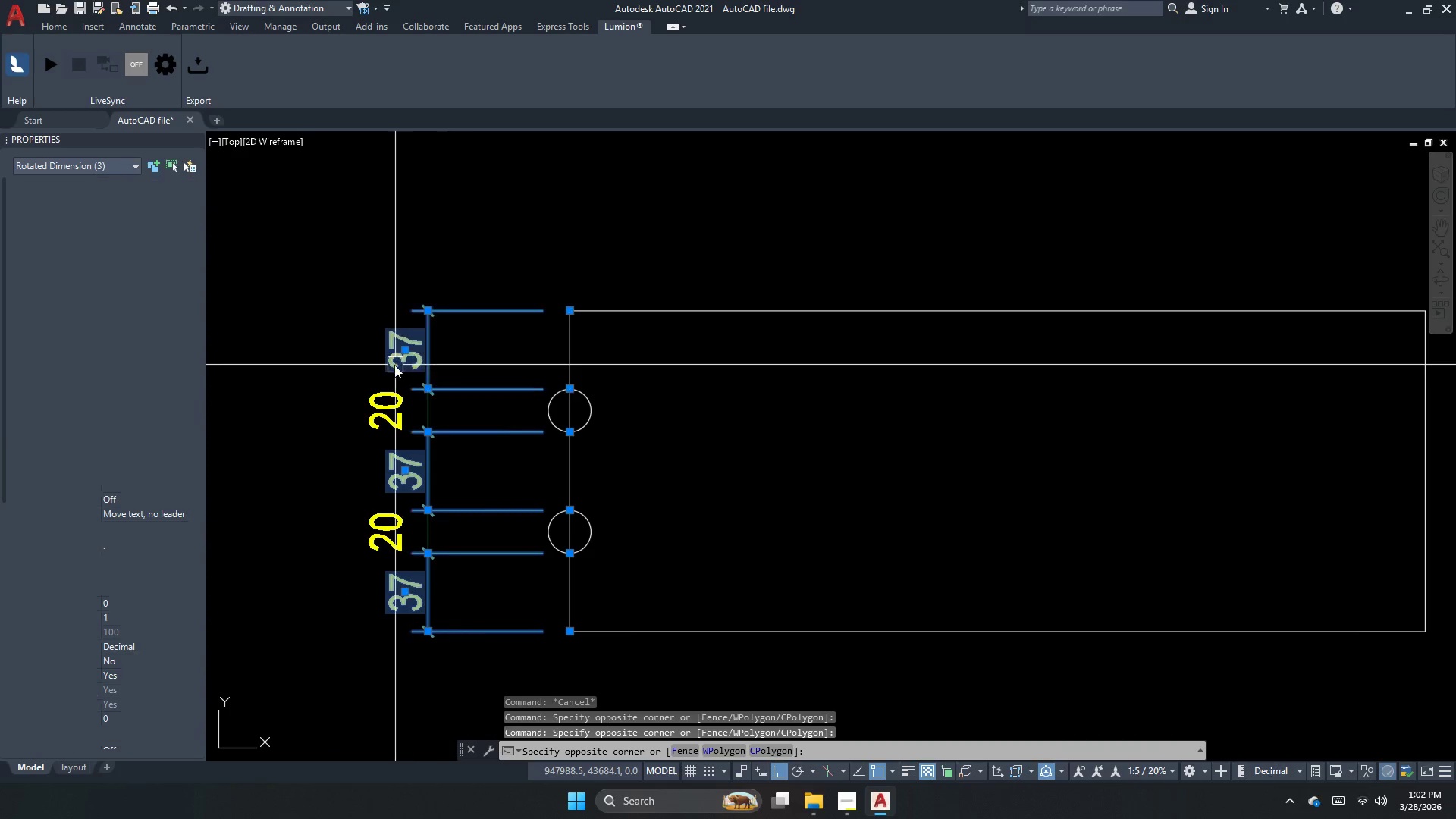 
key(E)
 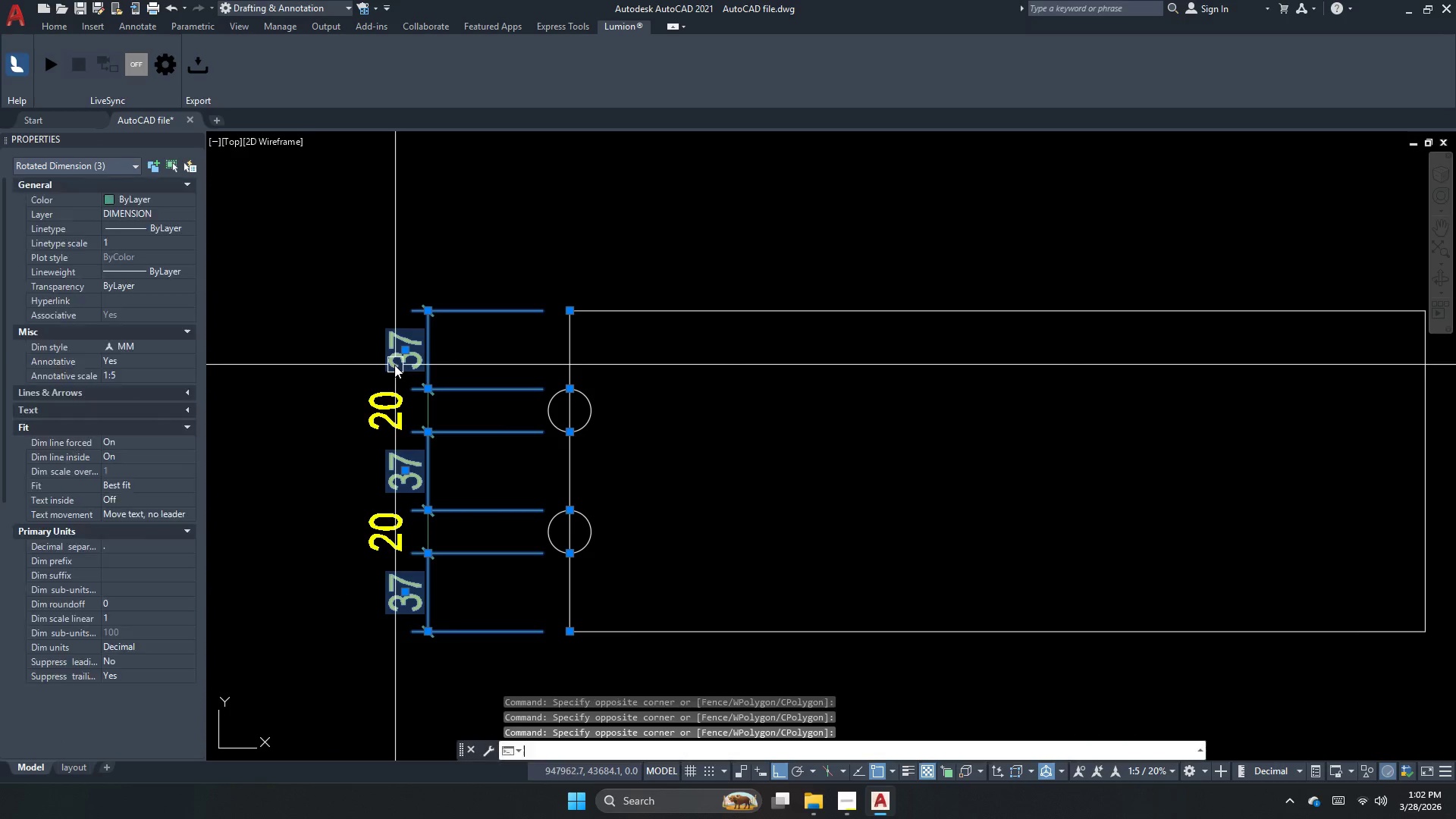 
key(Space)
 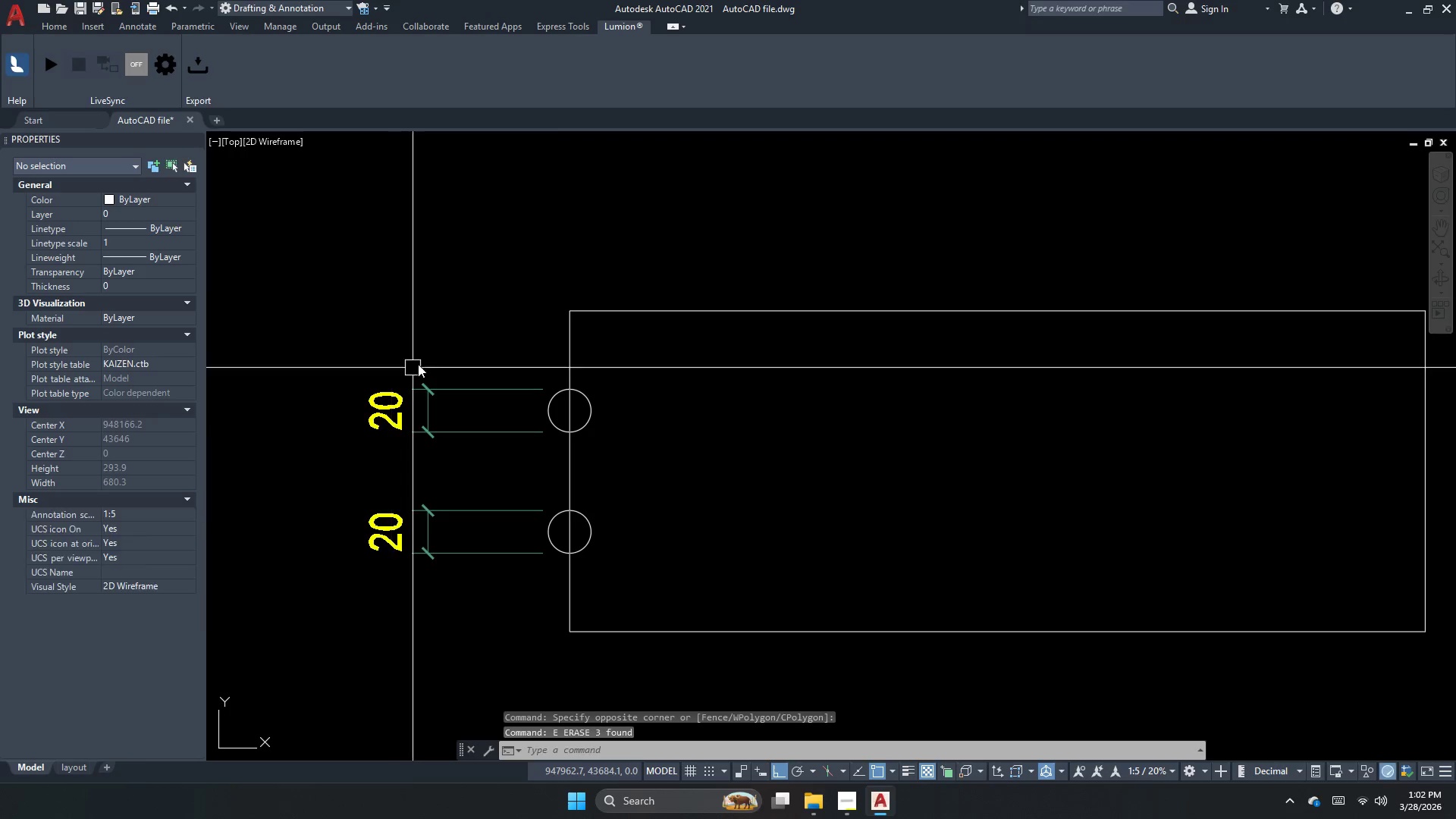 
left_click_drag(start_coordinate=[437, 356], to_coordinate=[406, 423])
 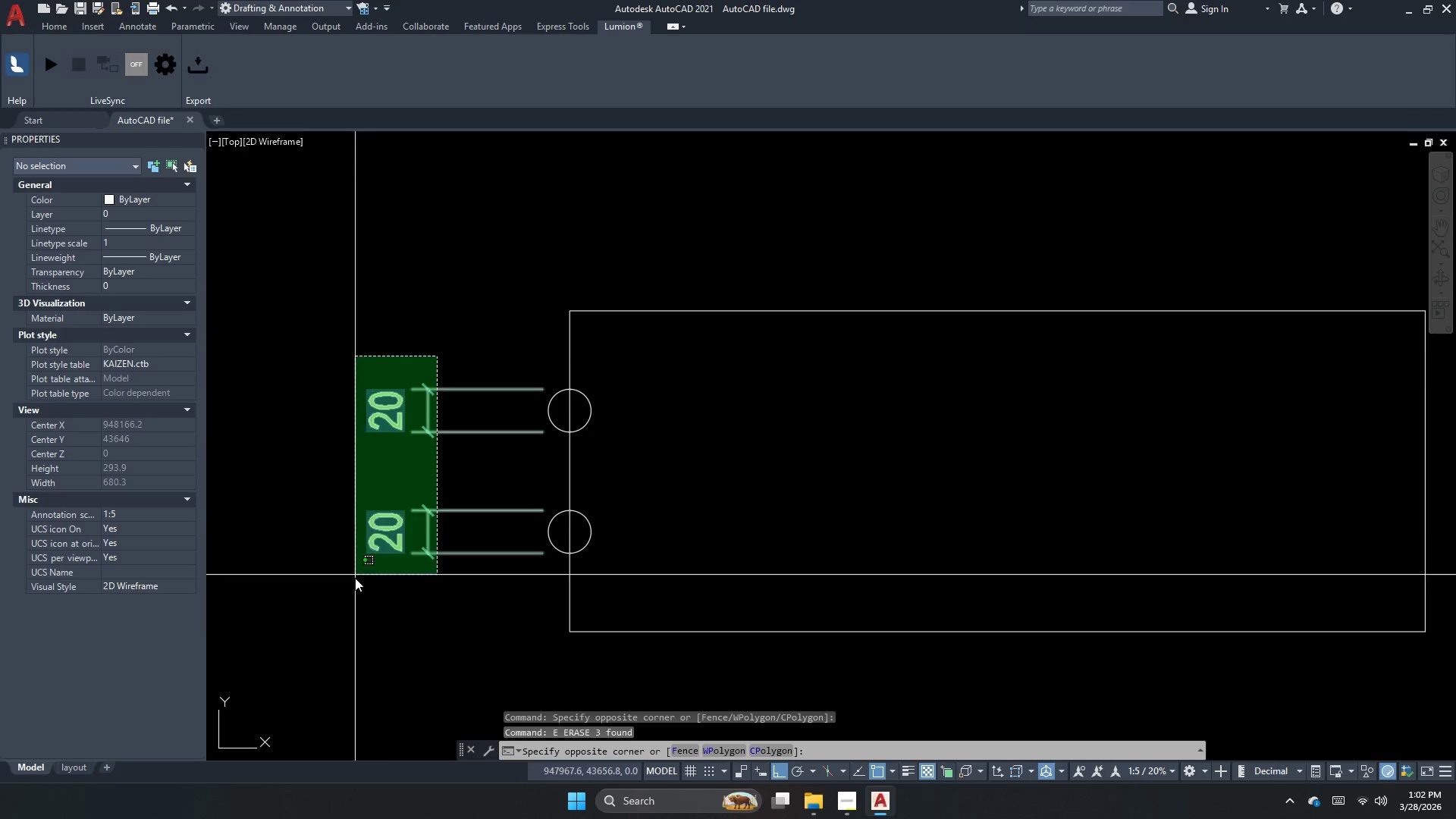 
double_click([355, 581])
 